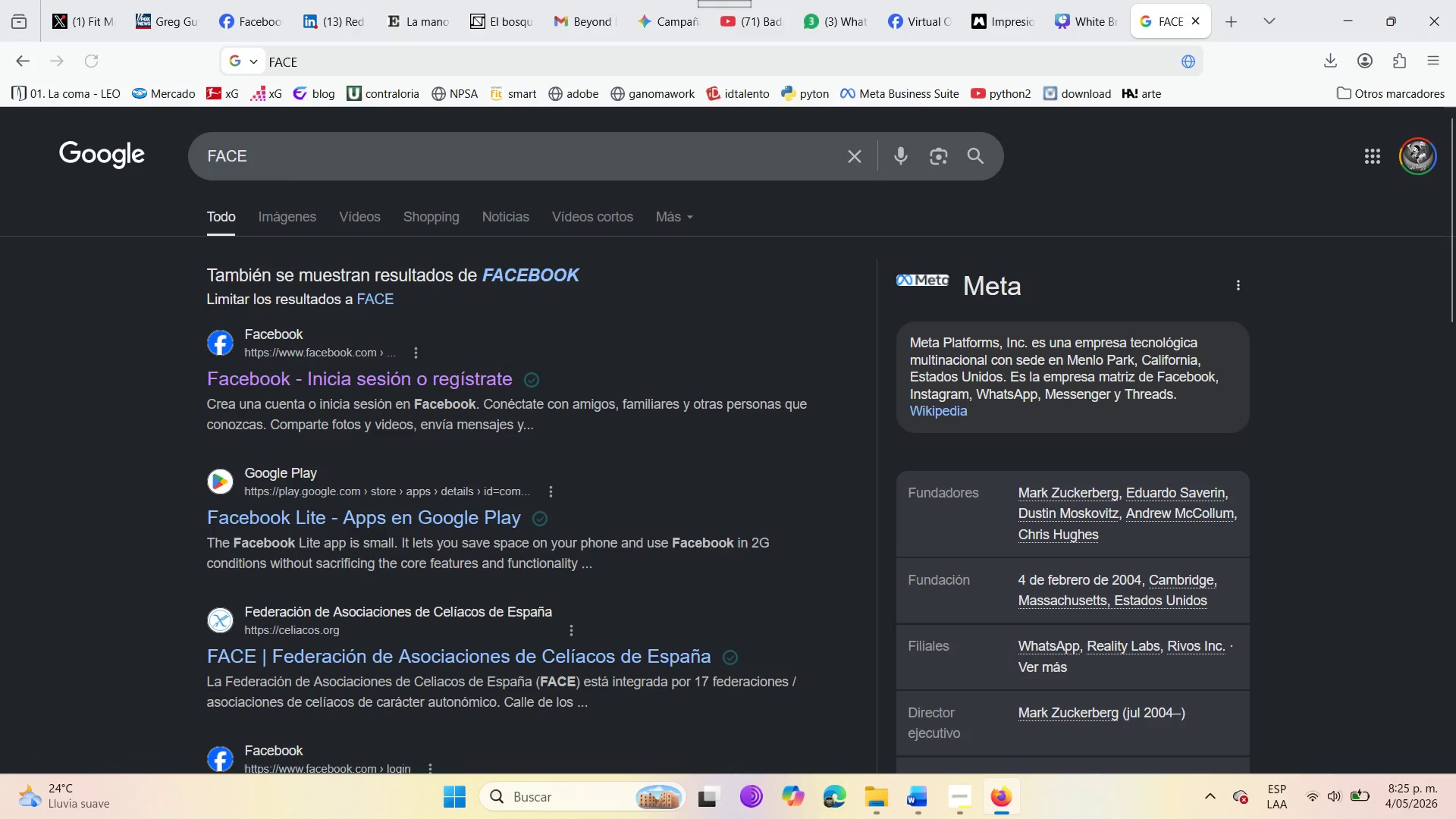 
left_click([319, 374])
 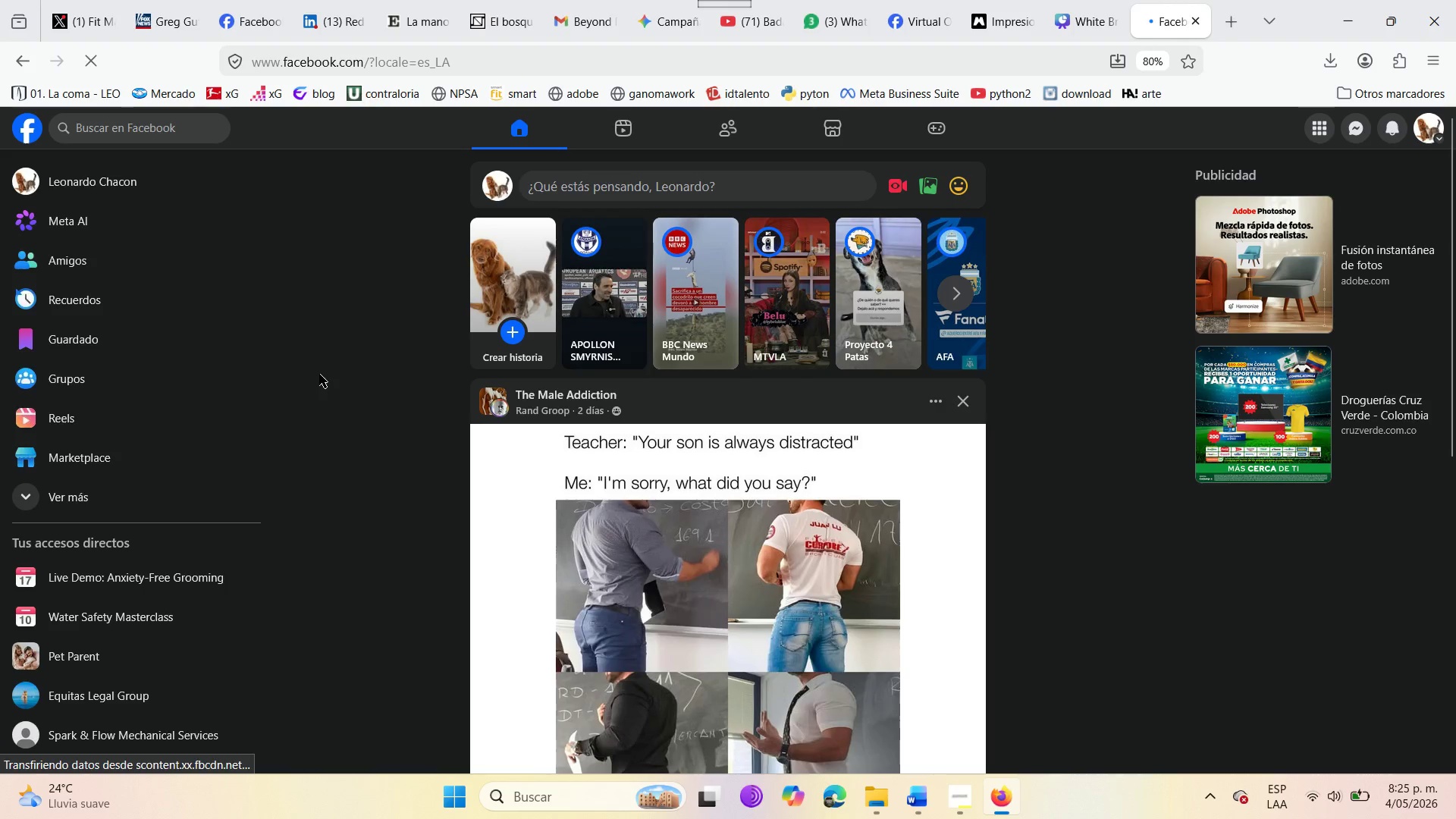 
wait(8.92)
 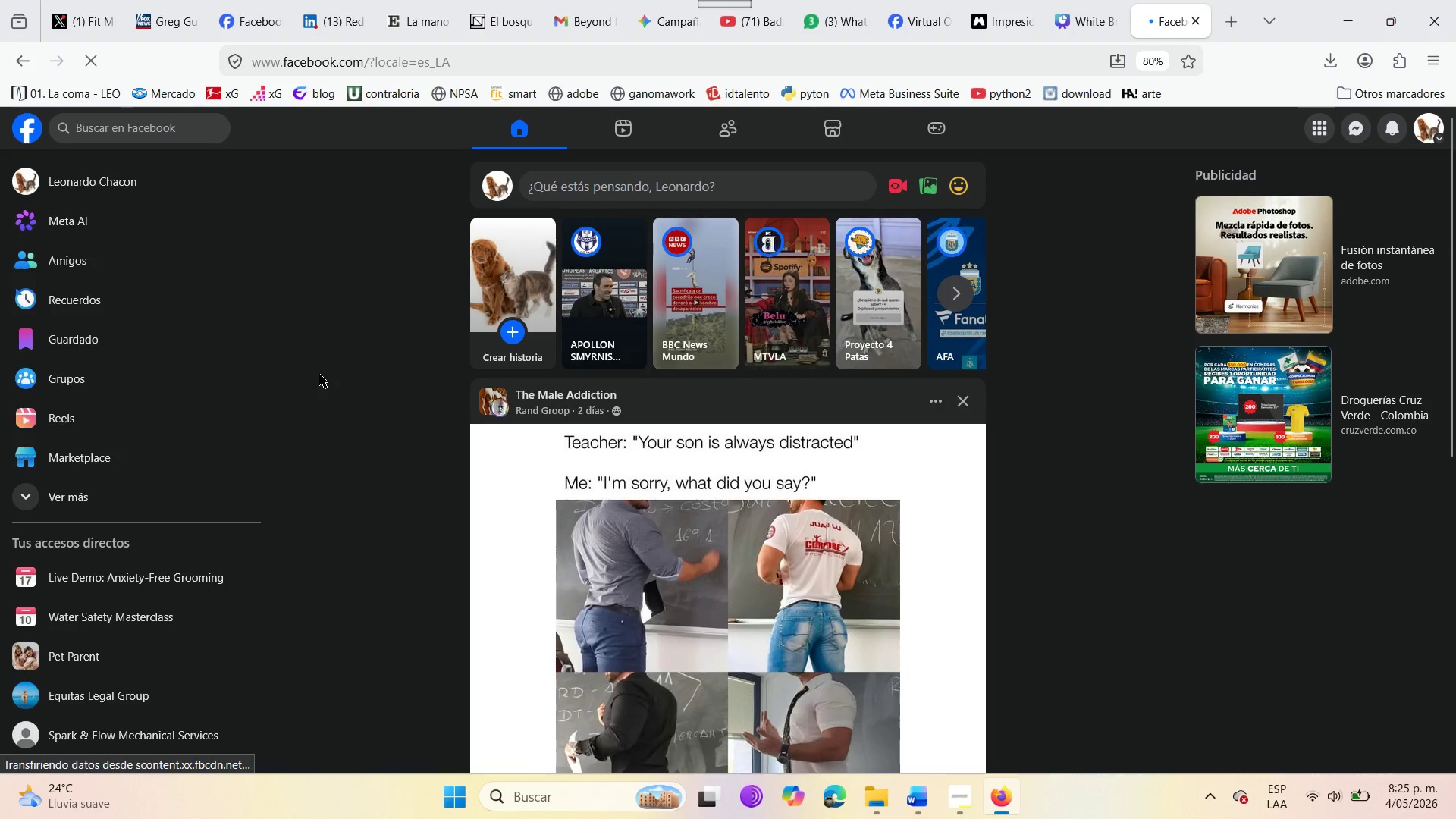 
left_click_drag(start_coordinate=[271, 598], to_coordinate=[275, 466])
 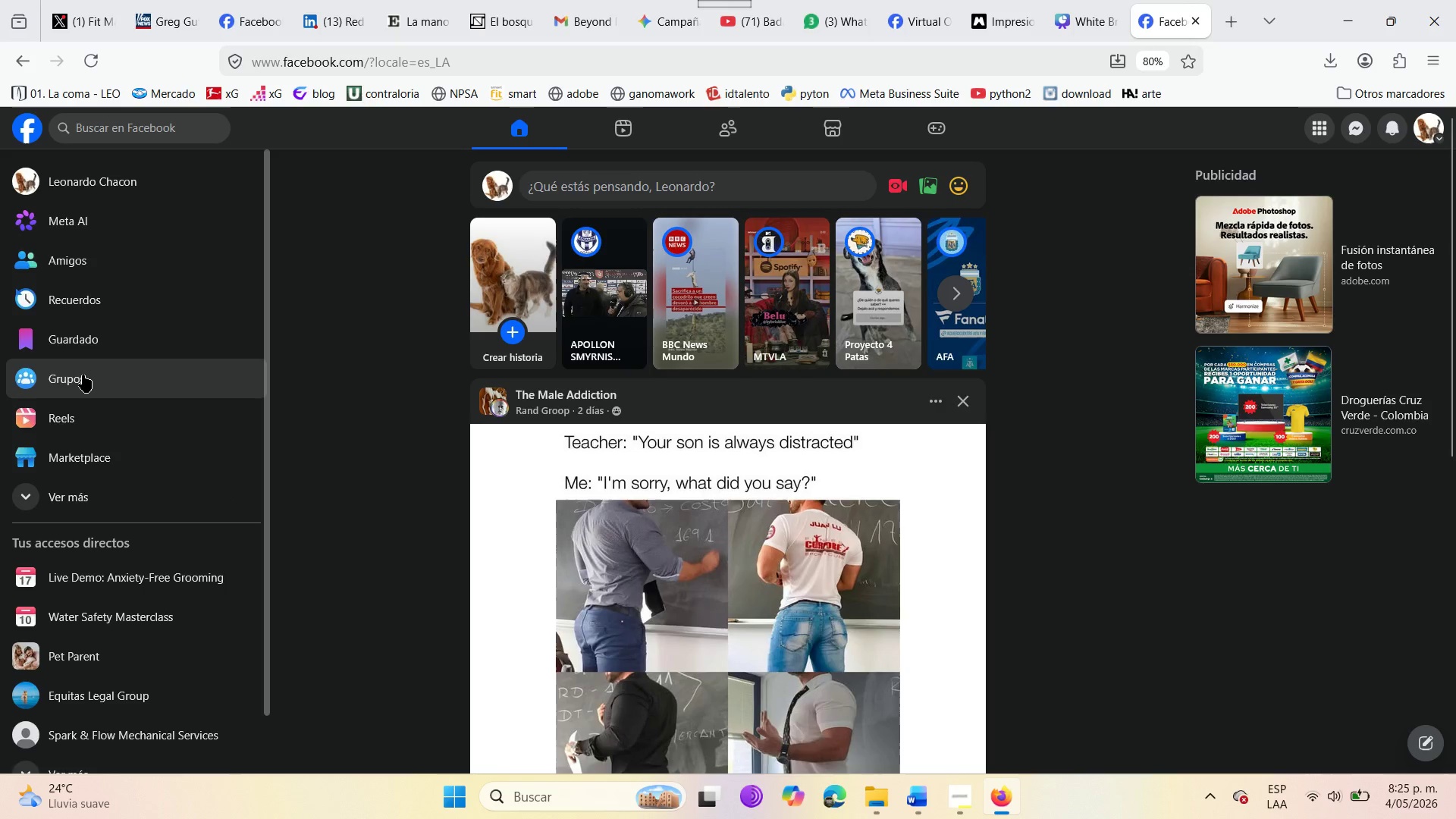 
left_click([83, 375])
 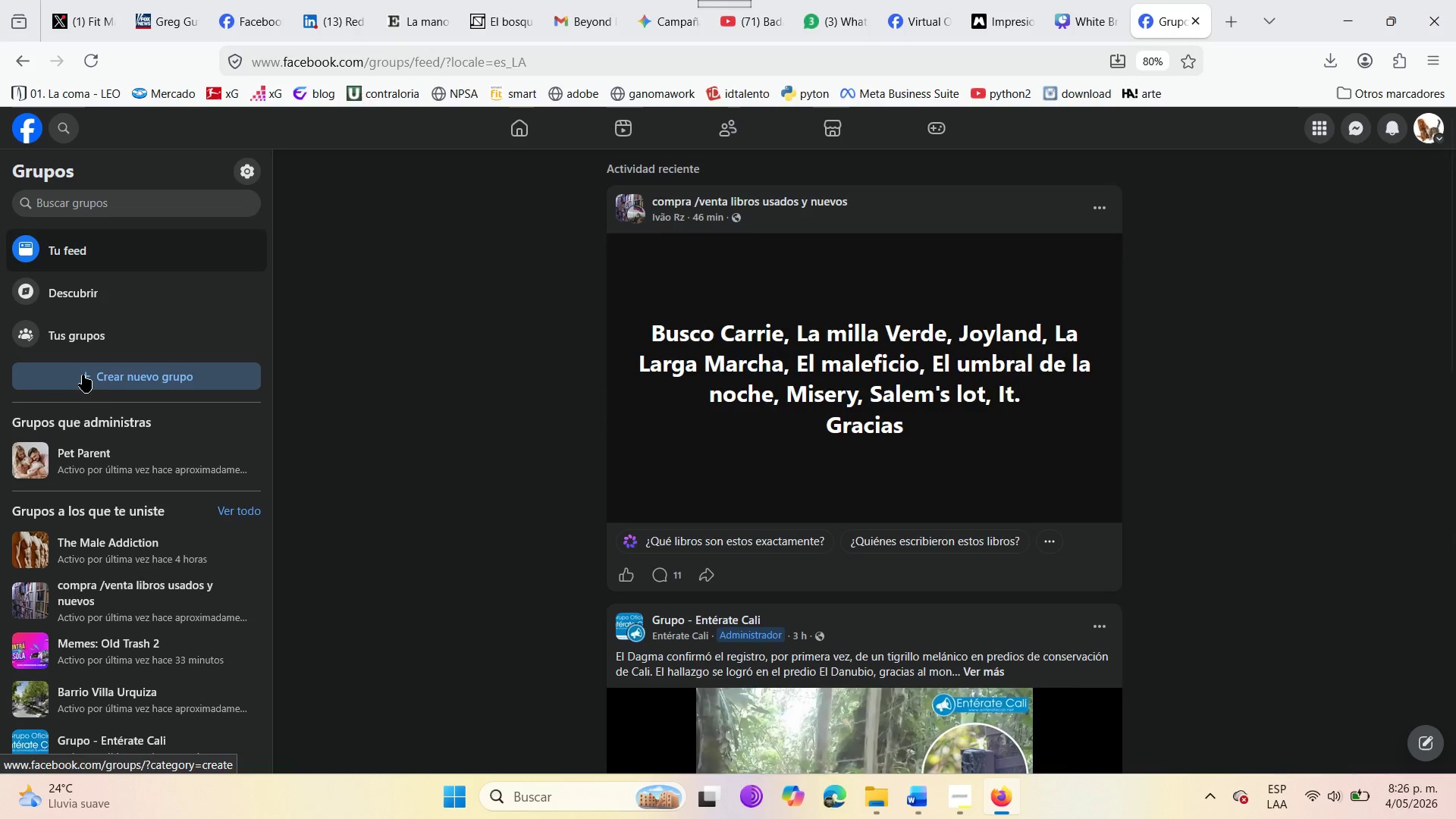 
wait(5.72)
 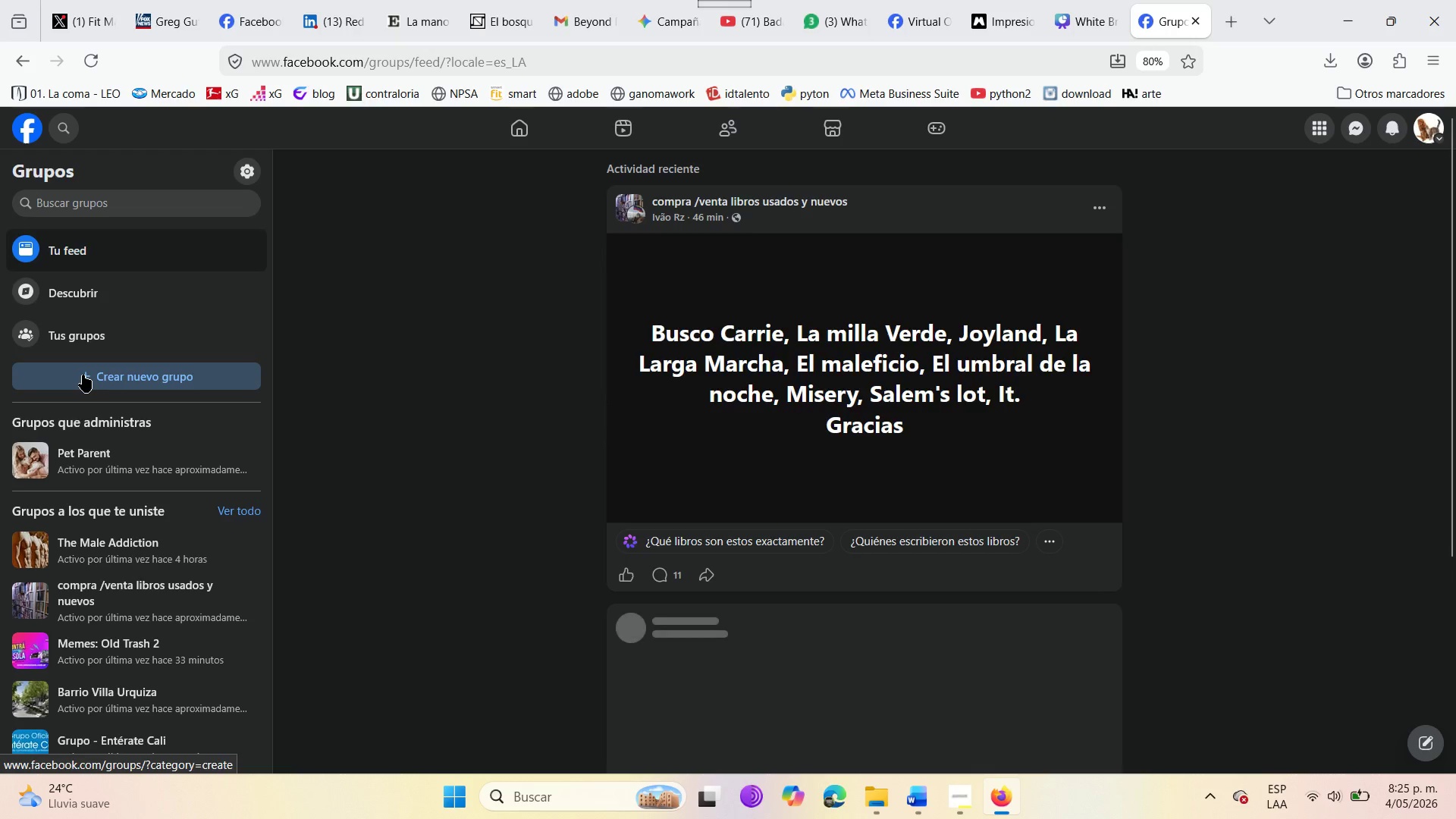 
left_click([99, 469])
 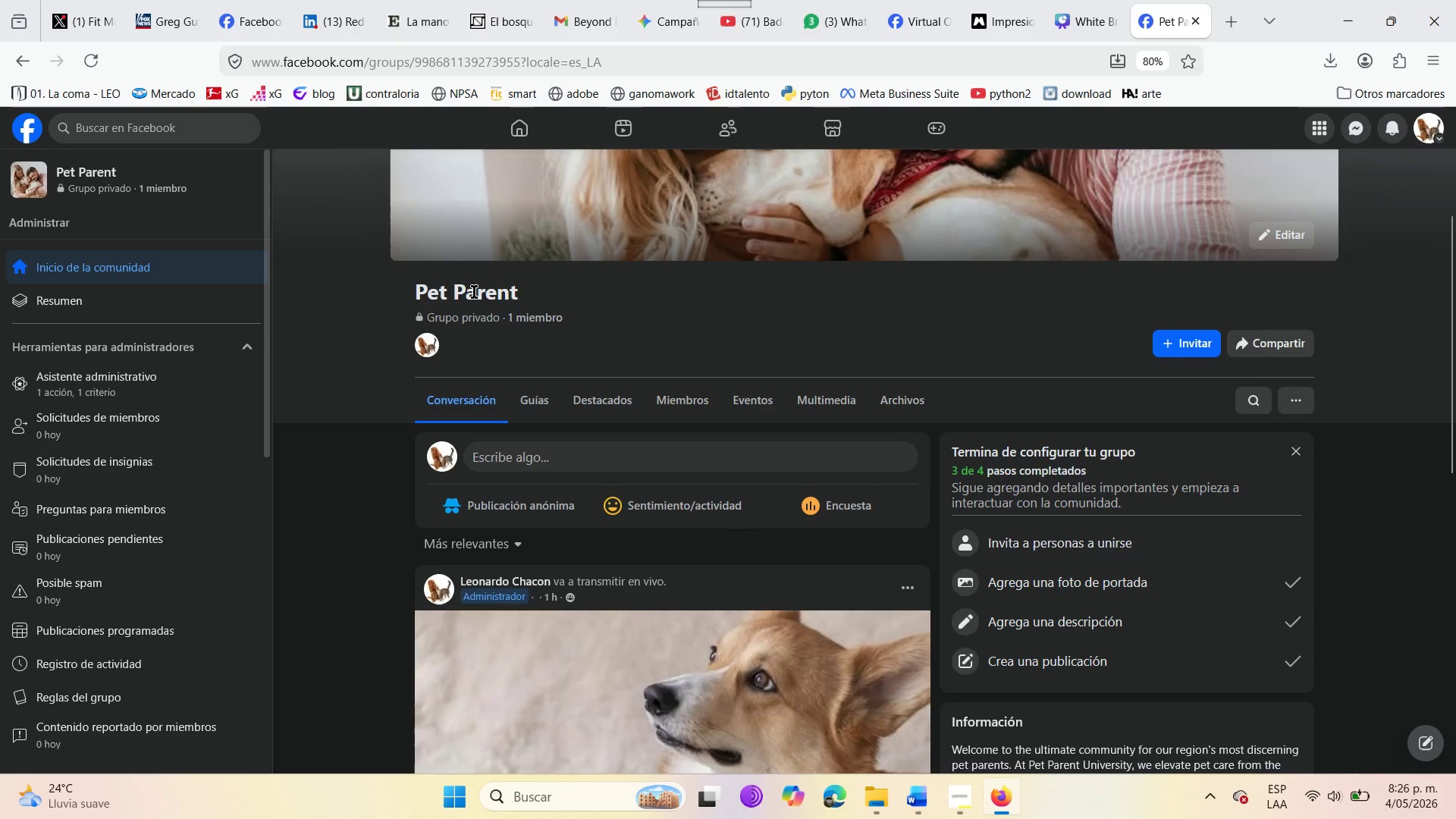 
left_click_drag(start_coordinate=[526, 294], to_coordinate=[398, 287])
 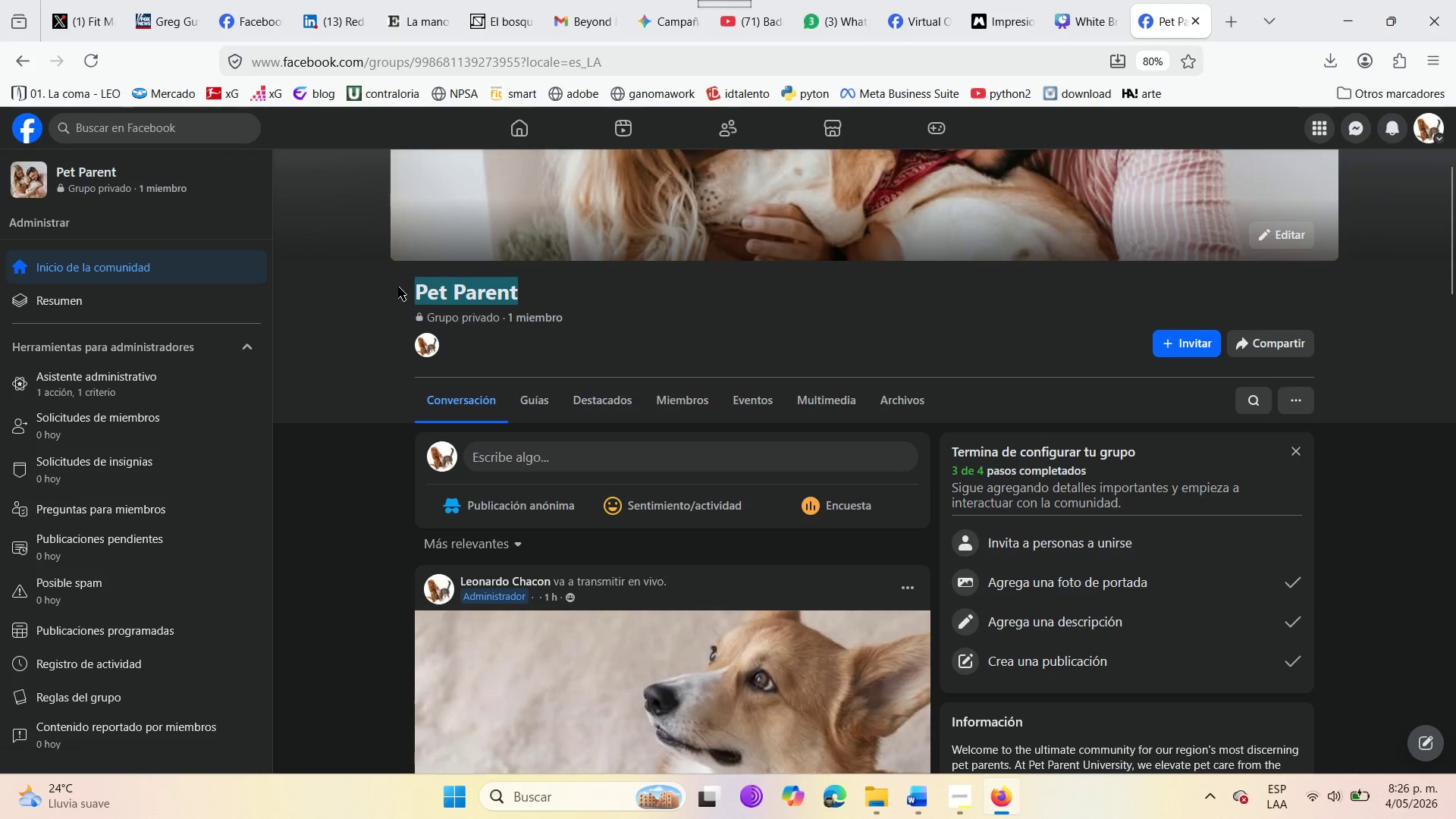 
key(Control+C)
 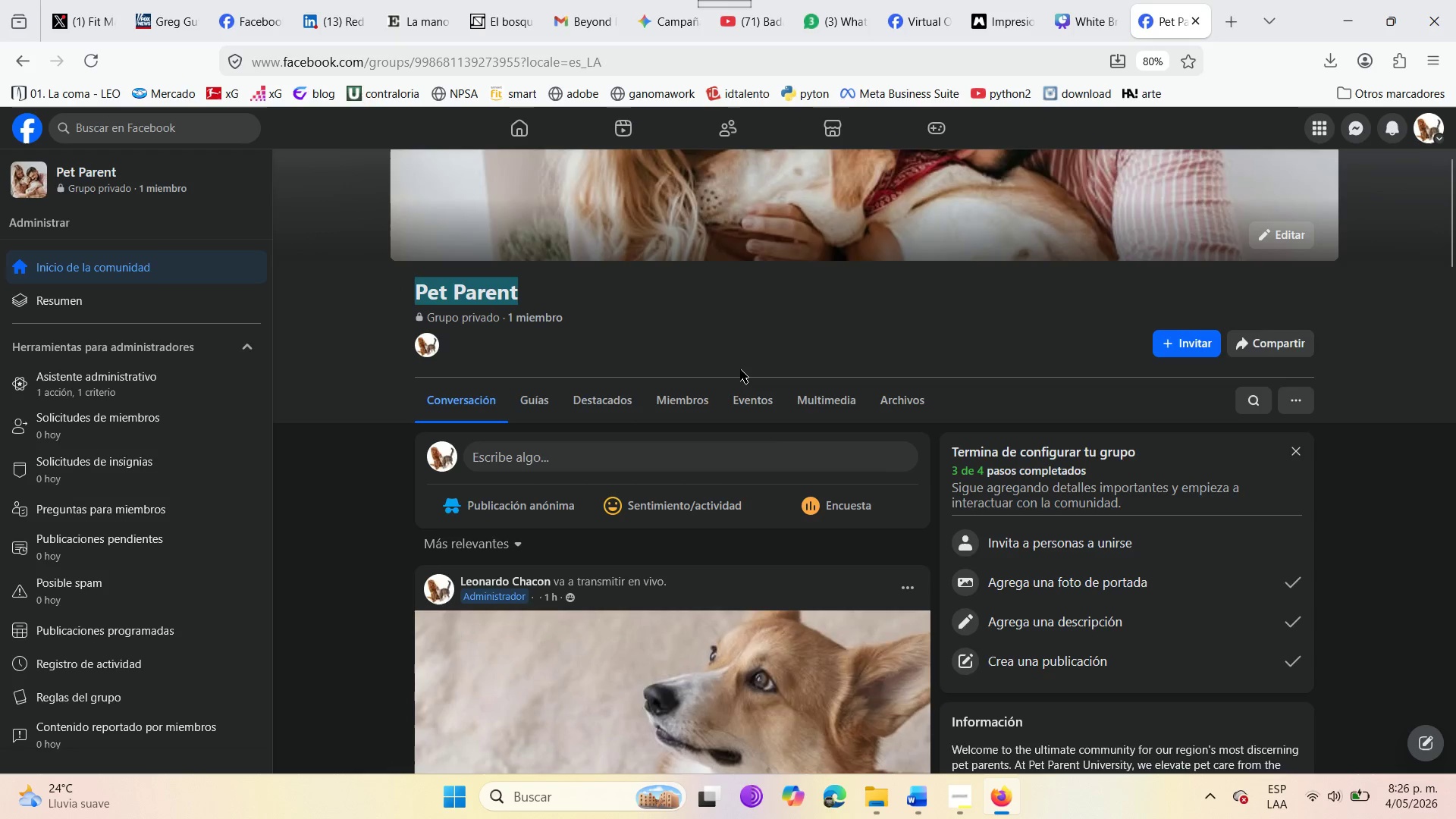 
wait(10.58)
 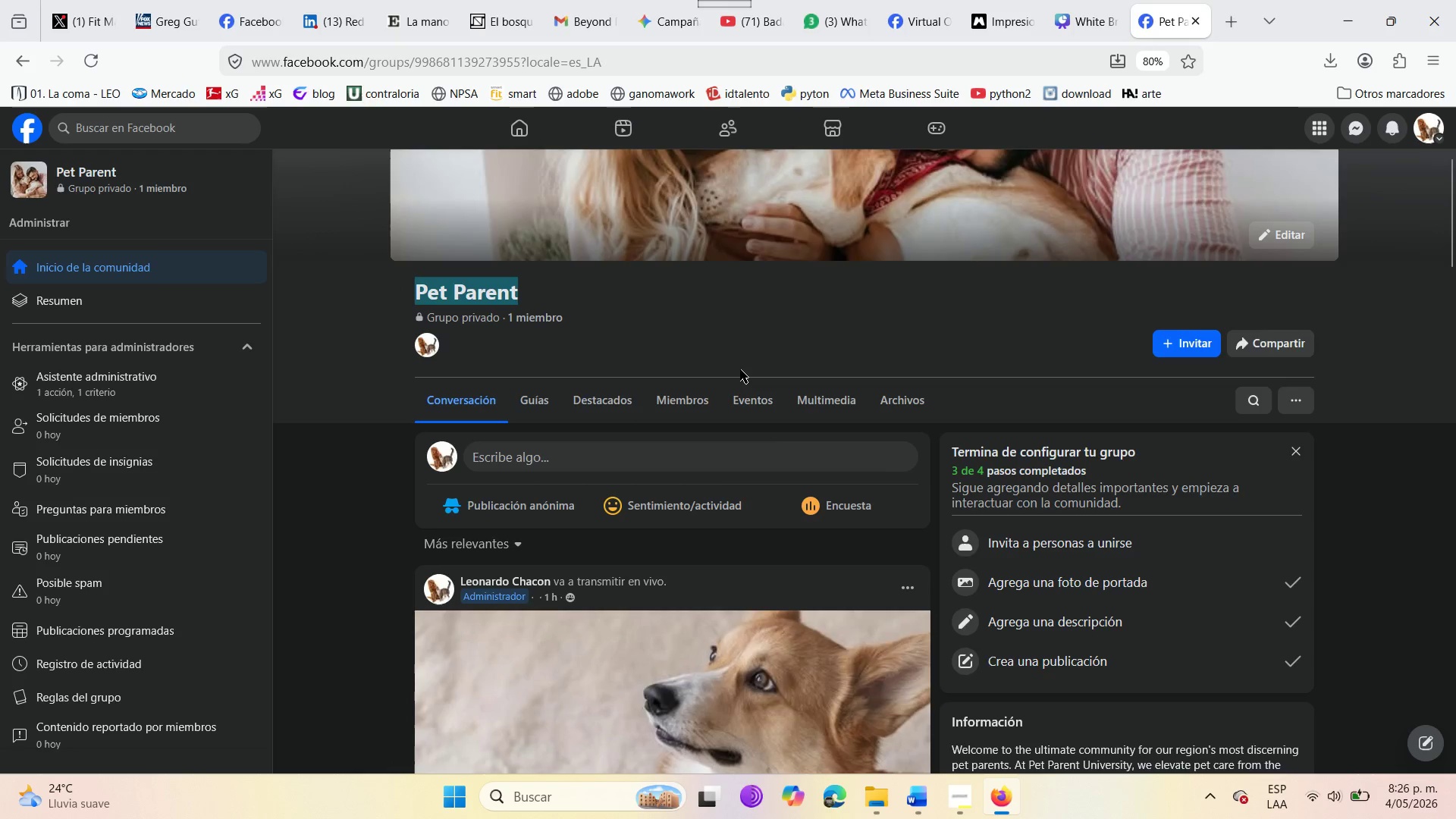 
scroll: coordinate [696, 610], scroll_direction: down, amount: 9.0
 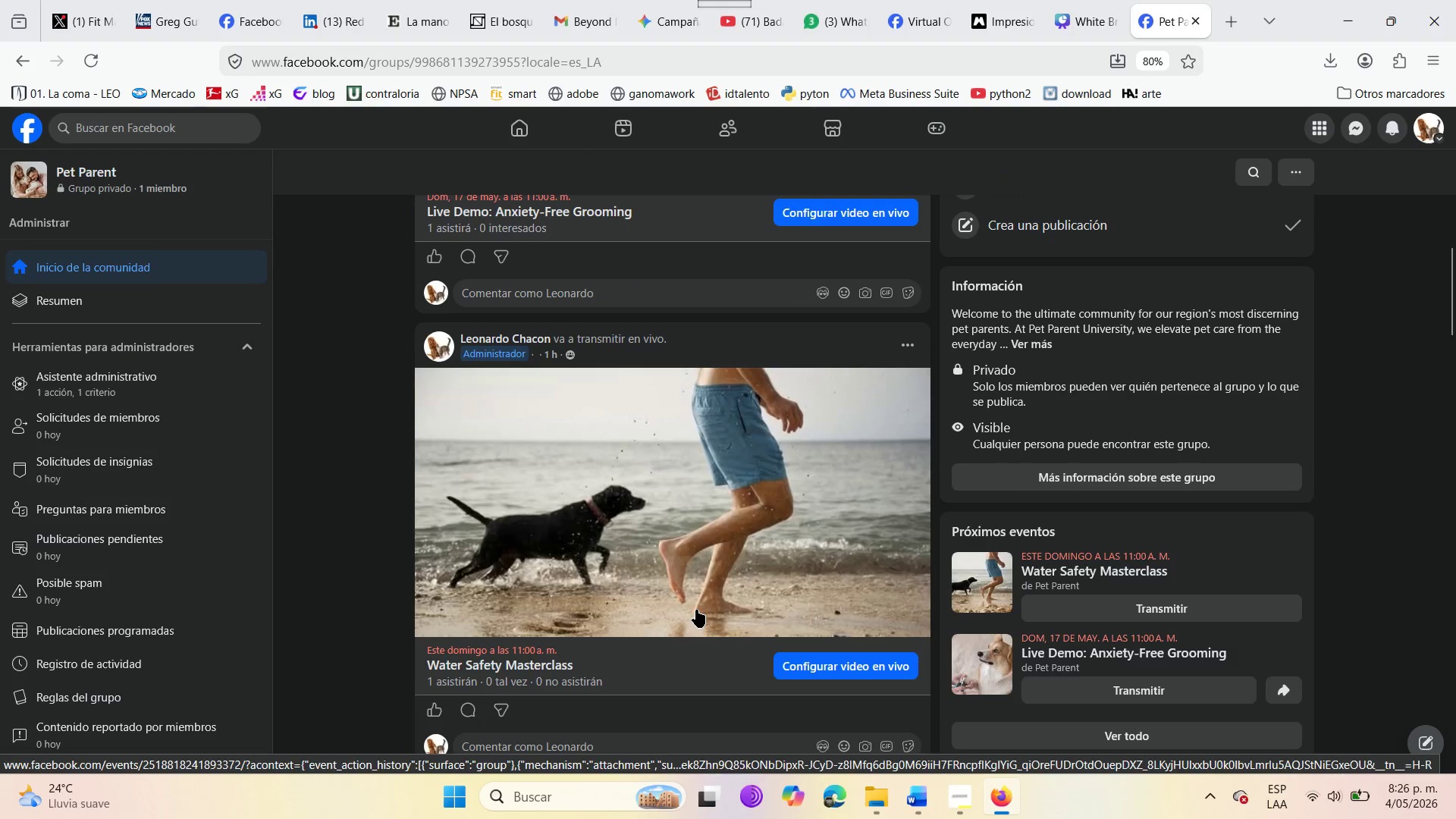 
scroll: coordinate [696, 610], scroll_direction: up, amount: 5.0
 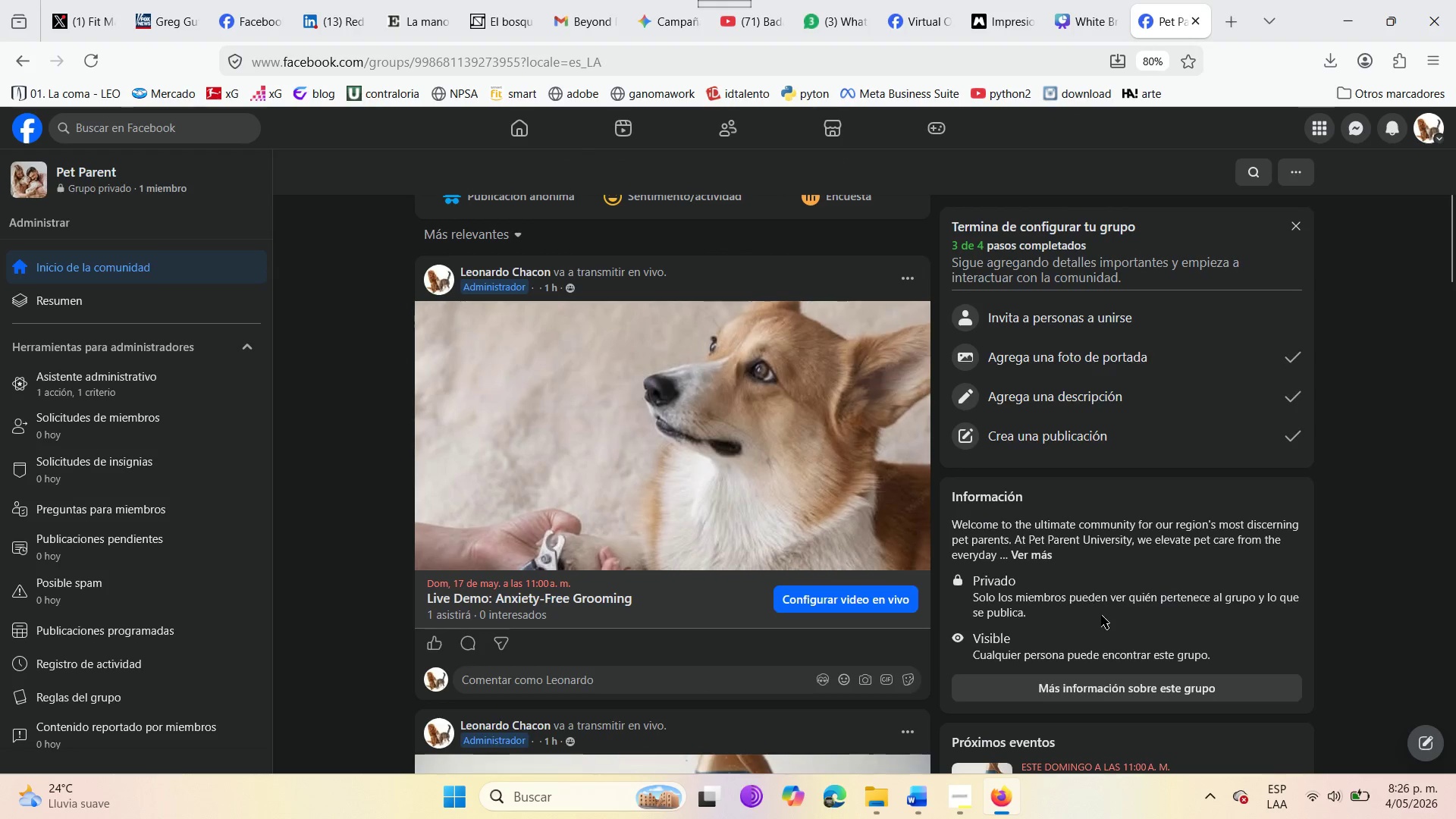 
mouse_move([1065, 9])
 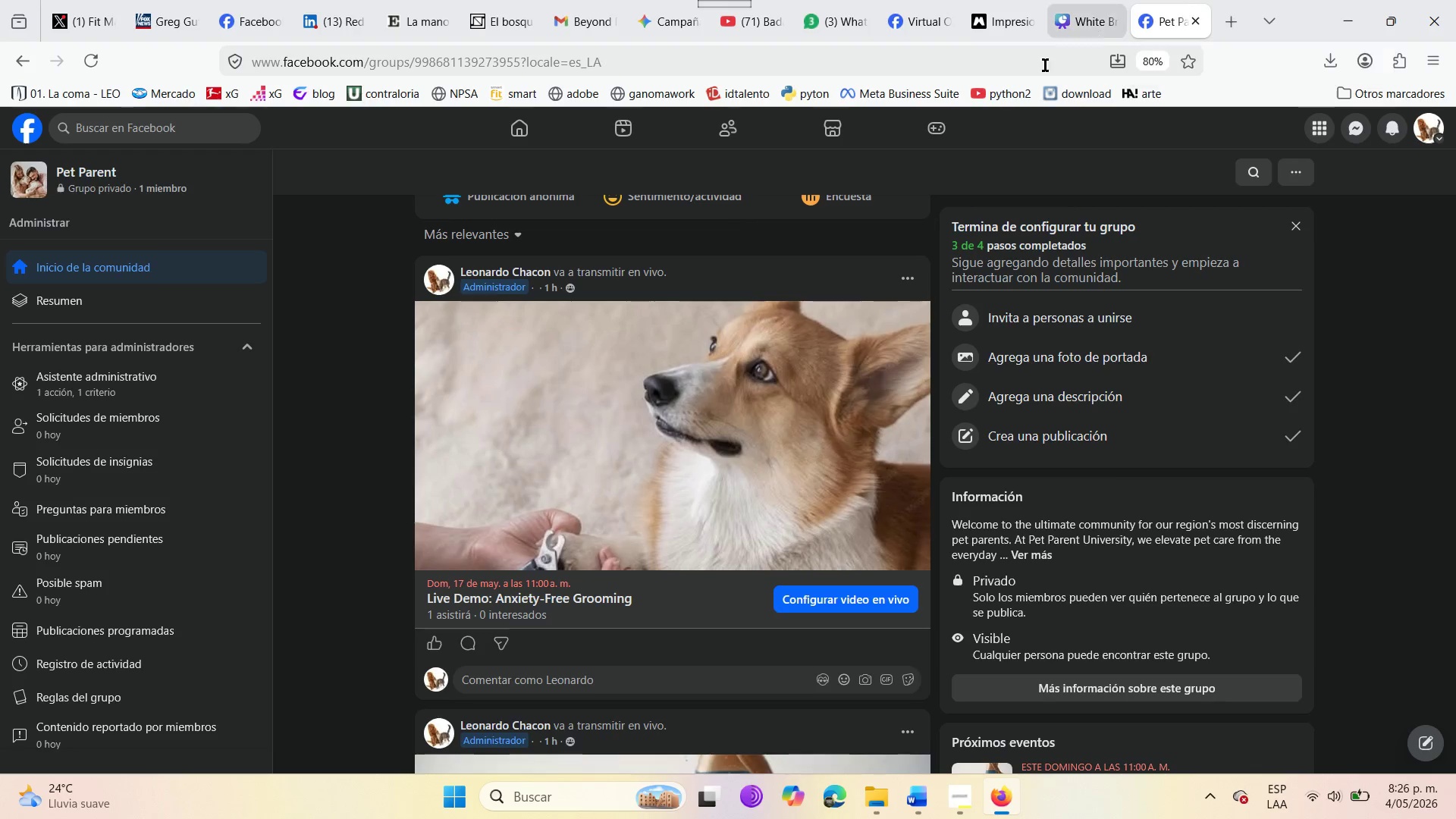 
scroll: coordinate [889, 394], scroll_direction: up, amount: 2.0
 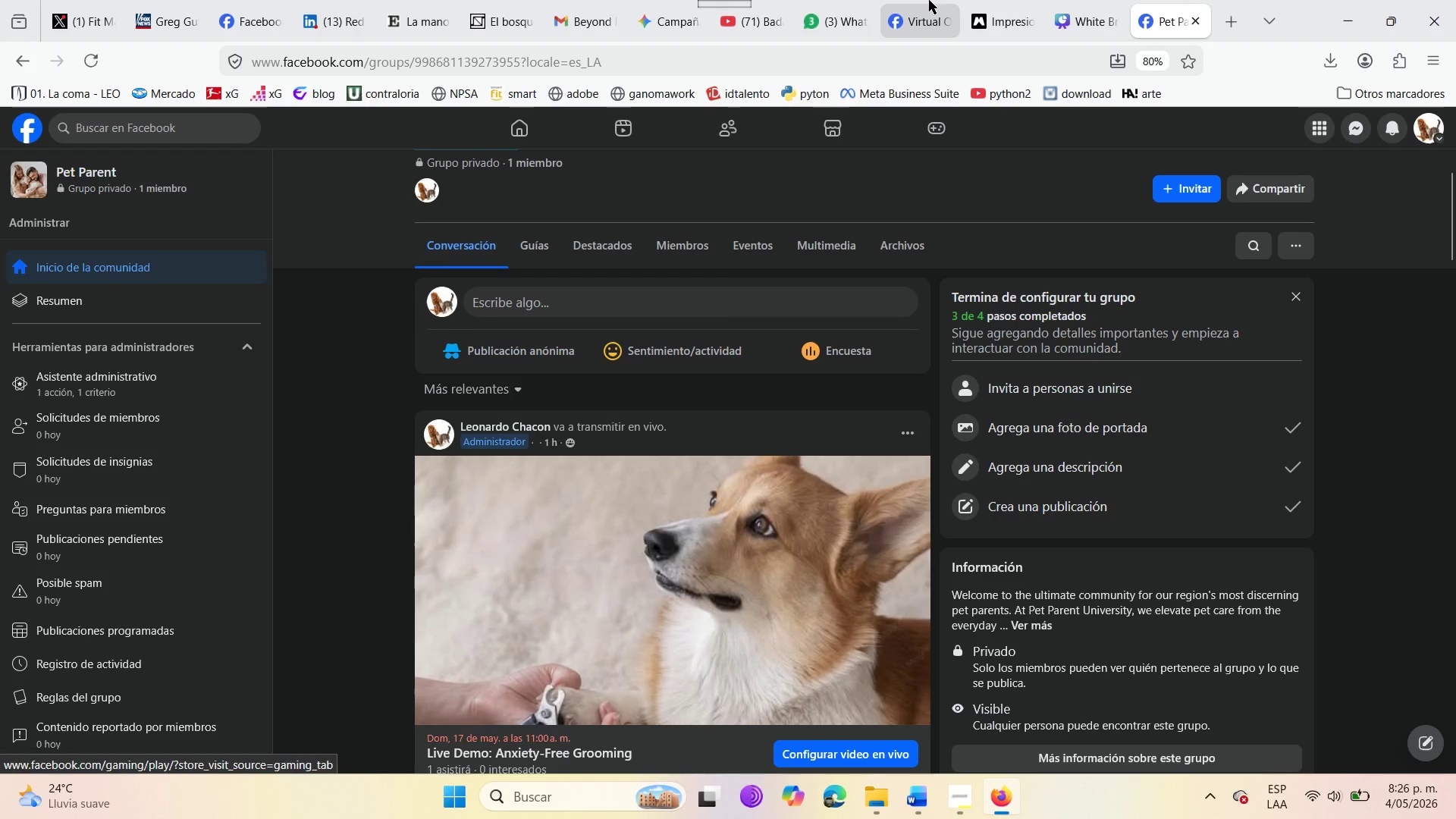 
left_click([929, 0])
 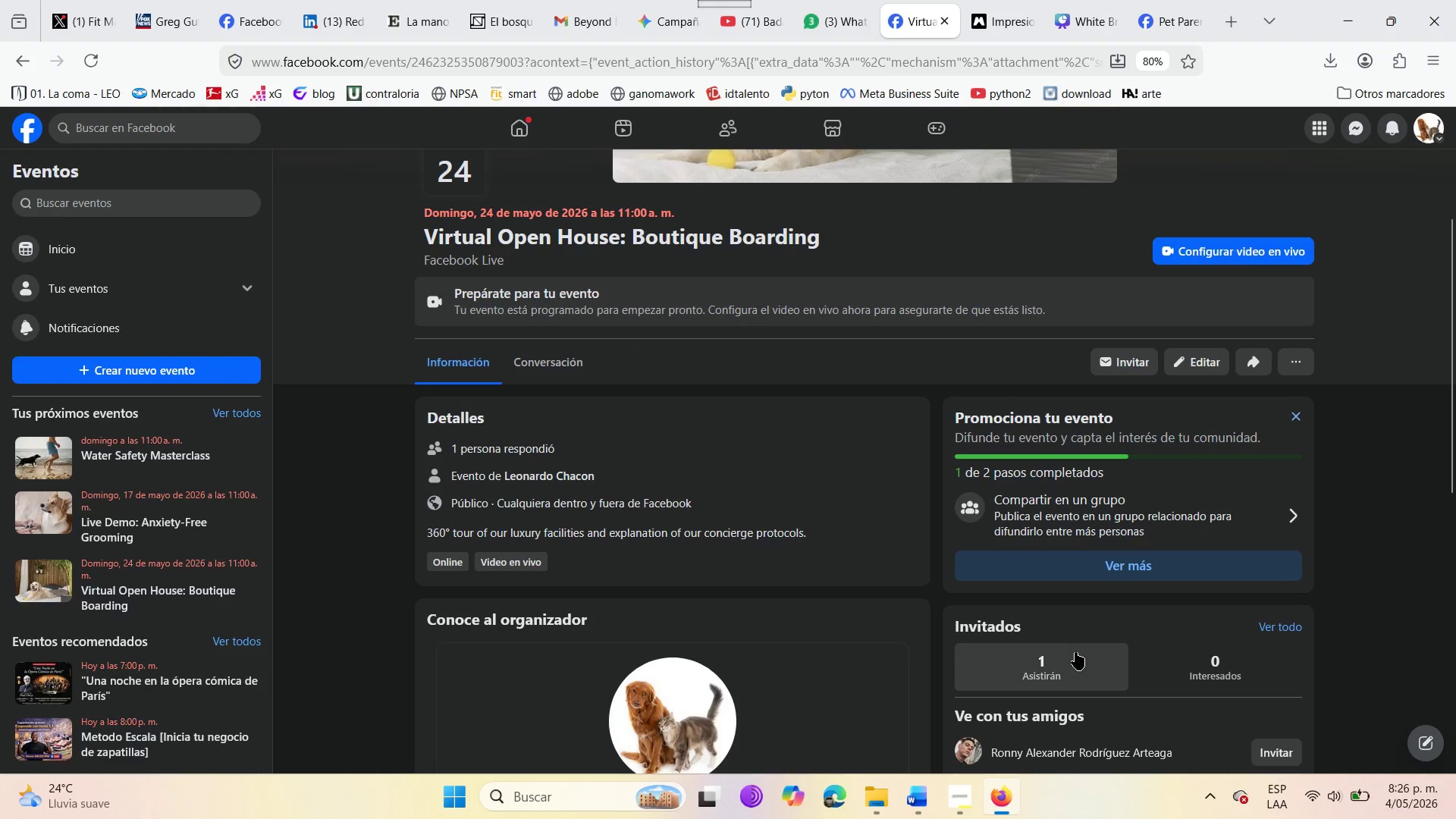 
wait(5.05)
 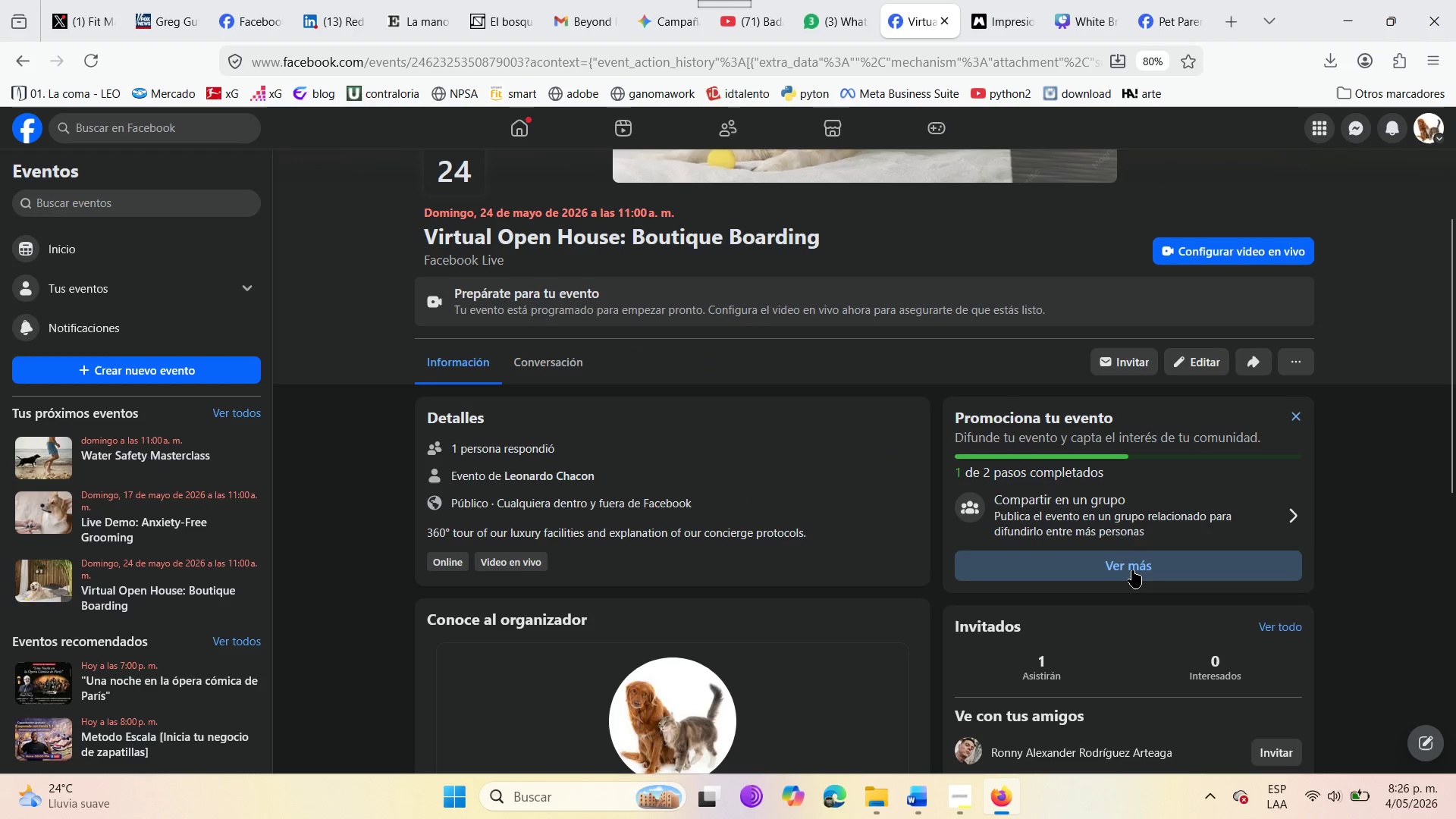 
mouse_move([1169, 16])
 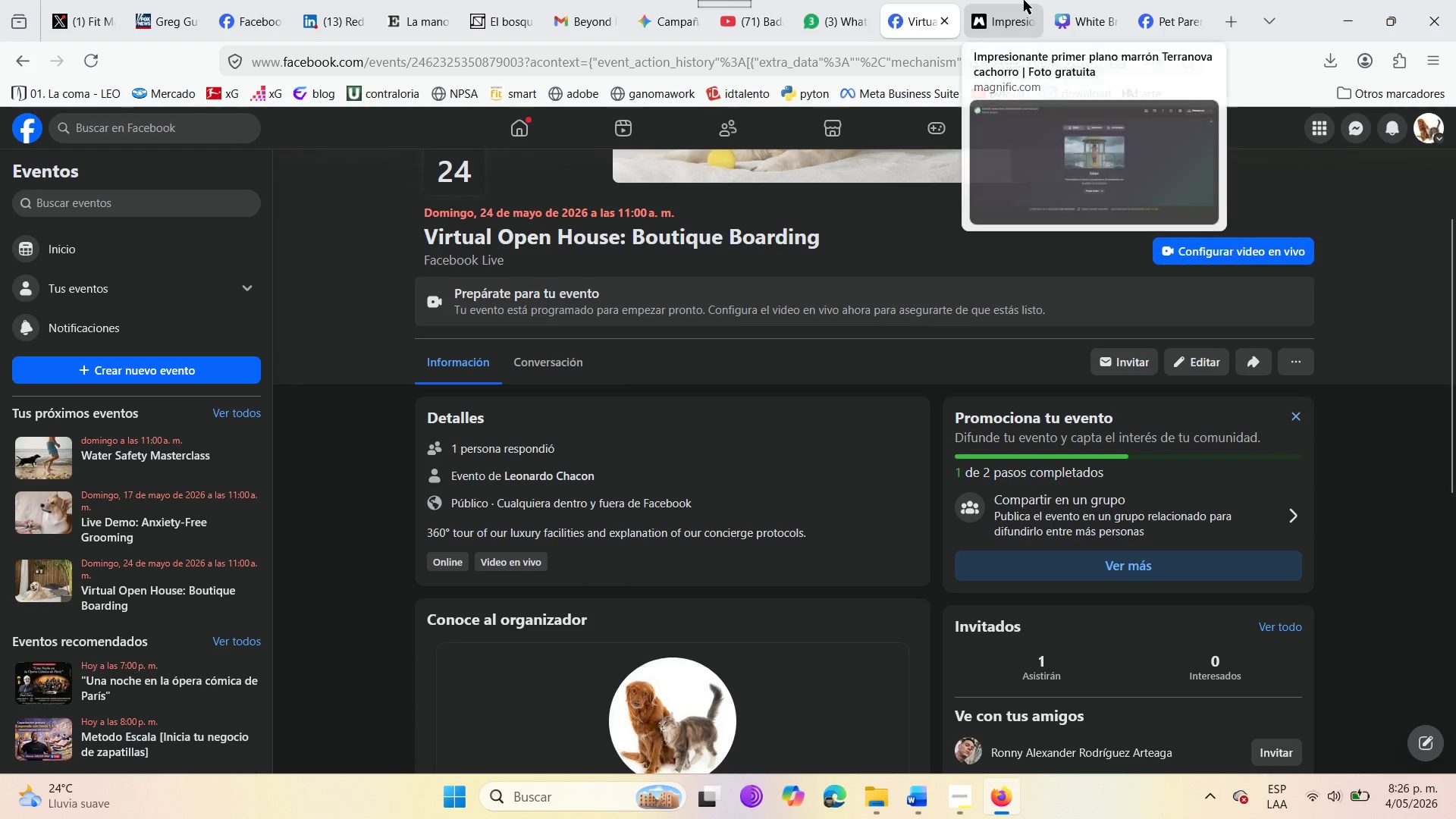 
left_click([1169, 0])
 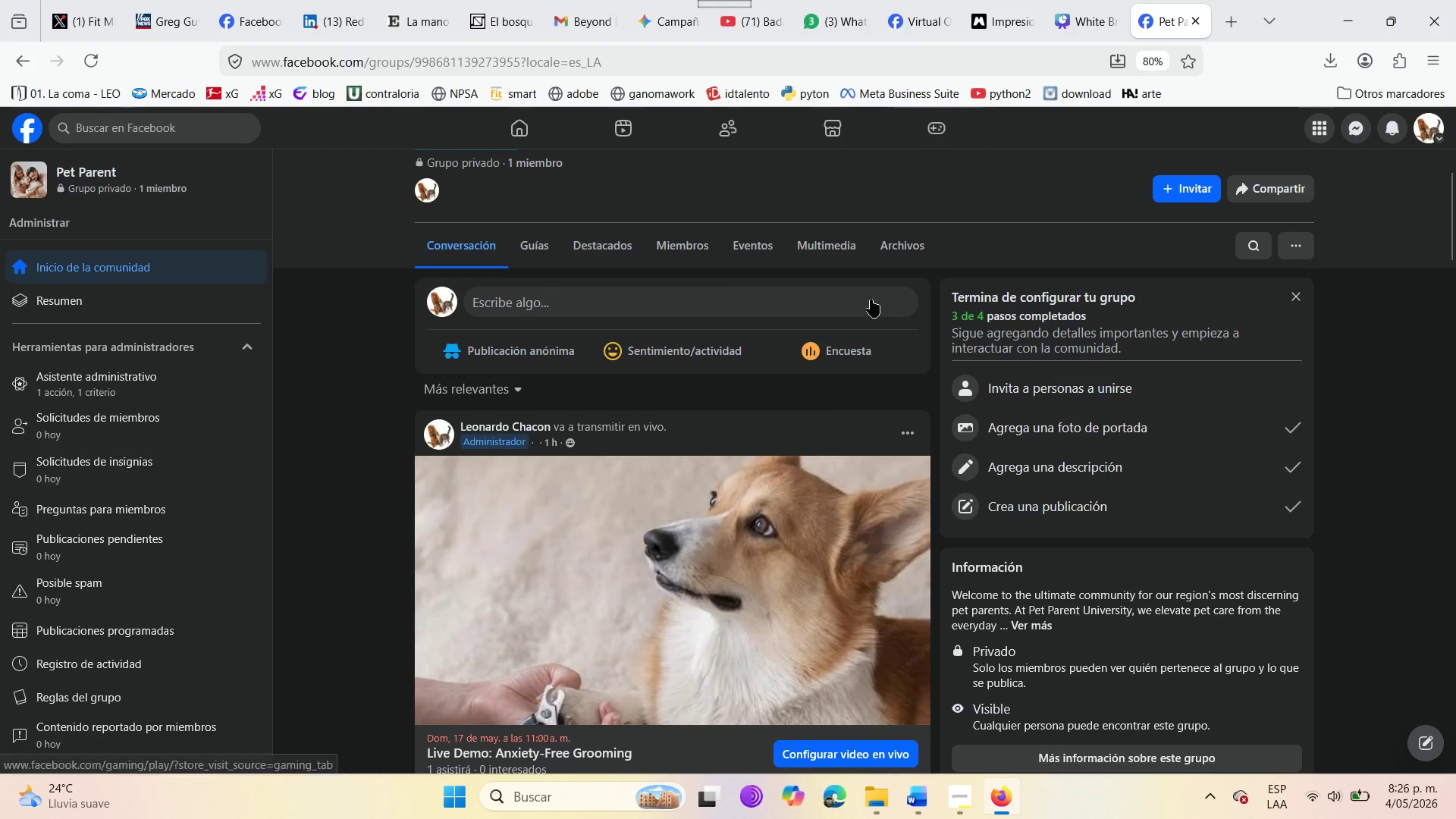 
scroll: coordinate [827, 391], scroll_direction: up, amount: 5.0
 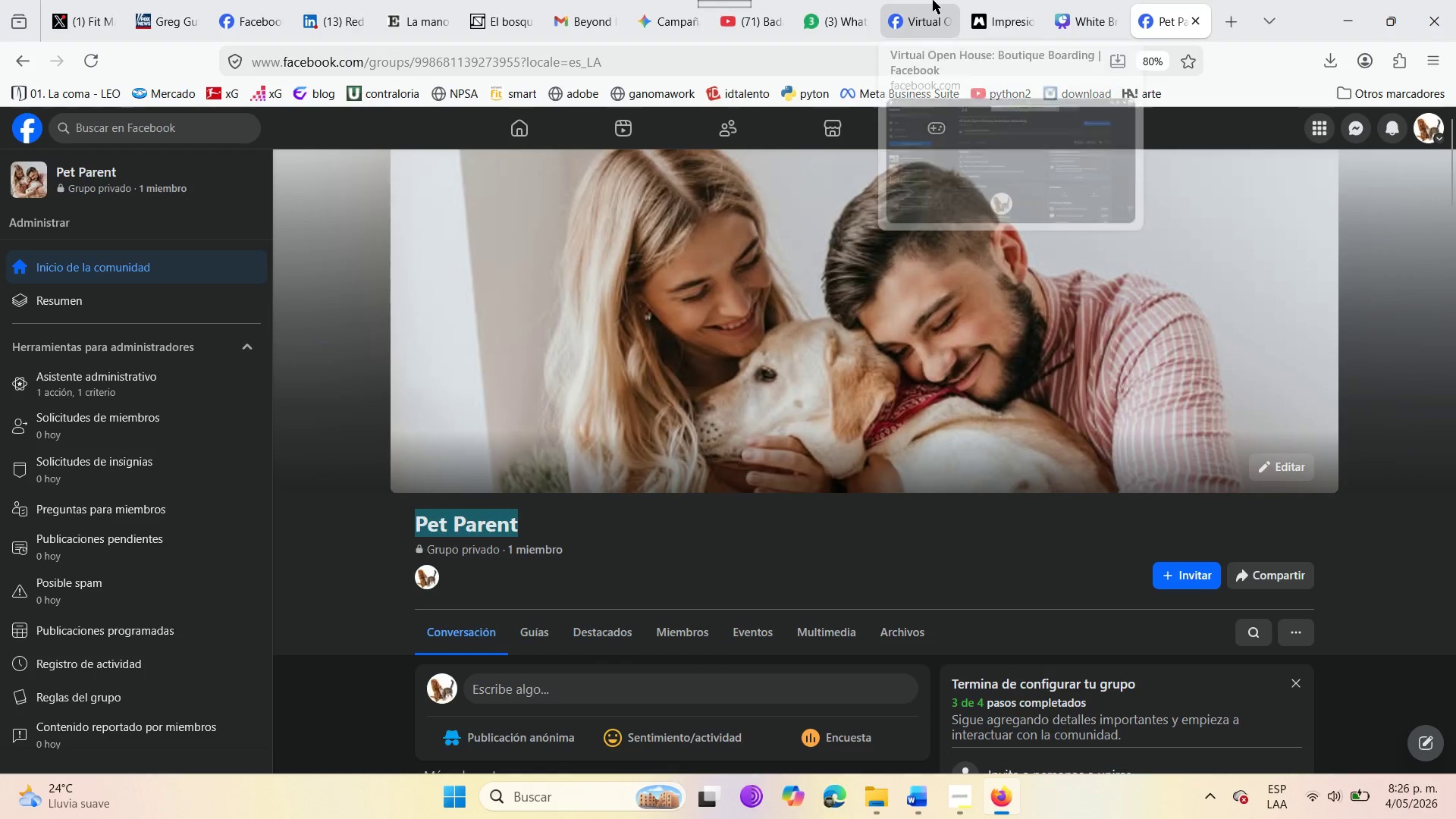 
left_click([985, 1])
 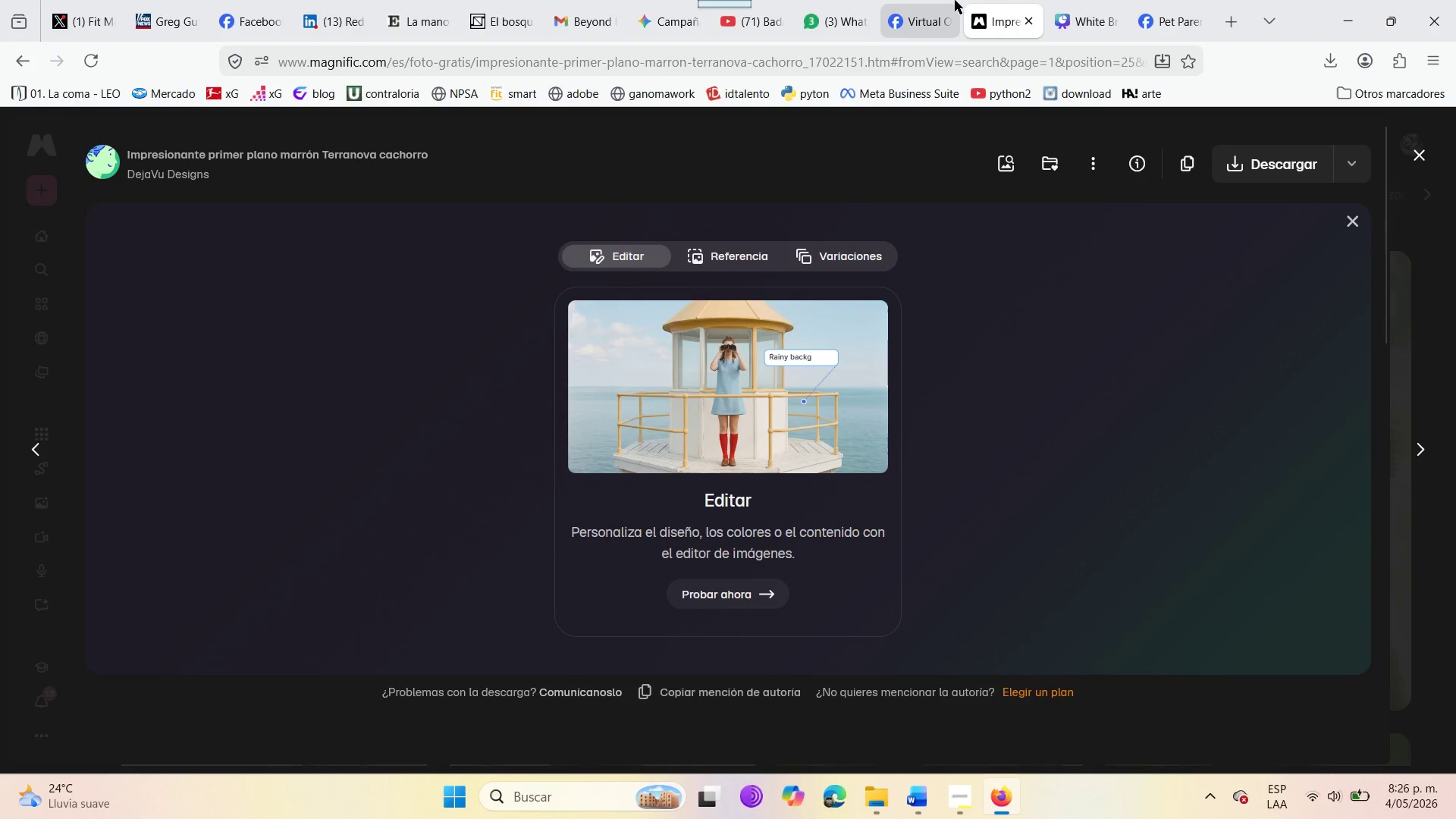 
left_click([1059, 0])
 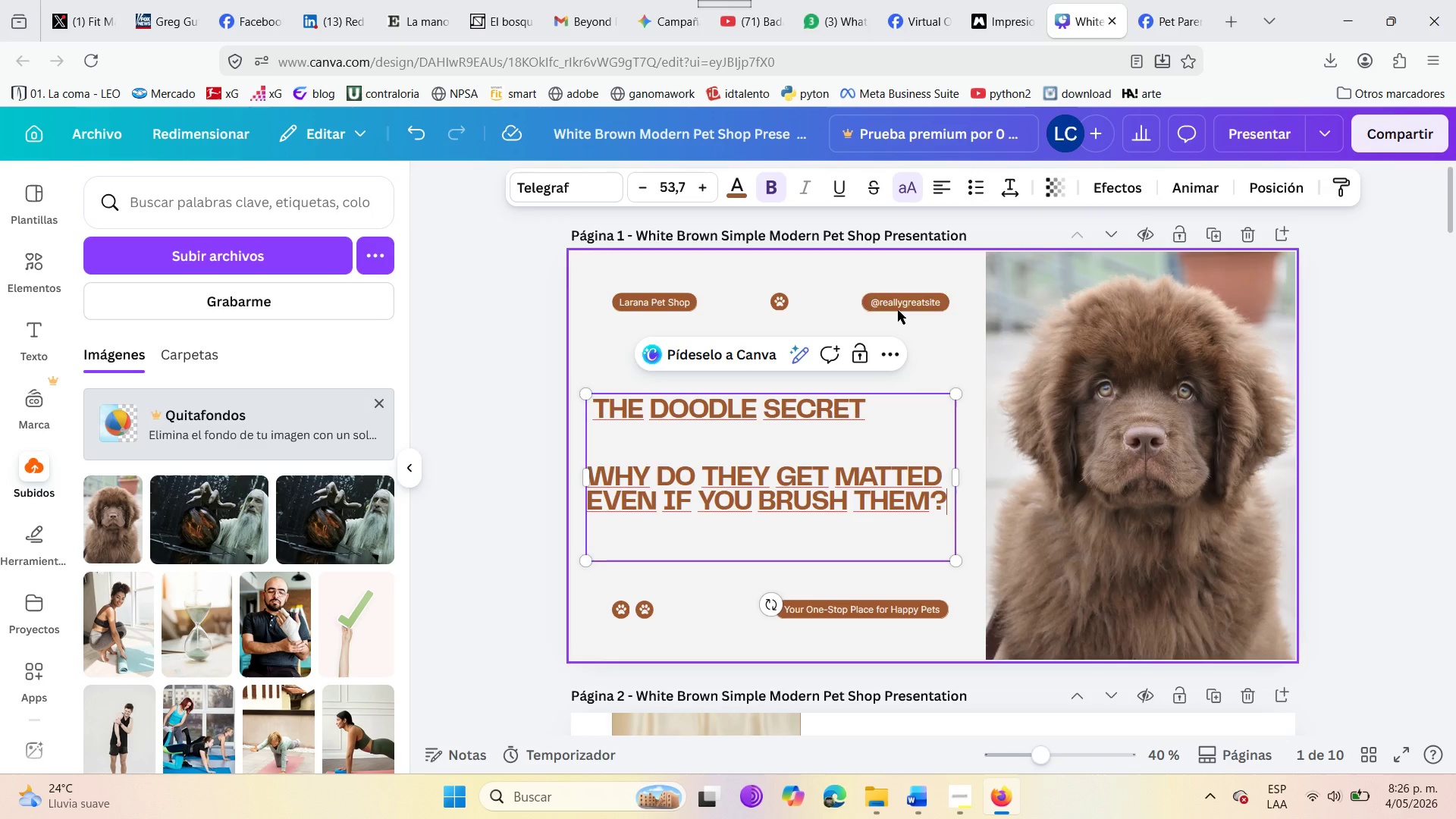 
double_click([898, 297])
 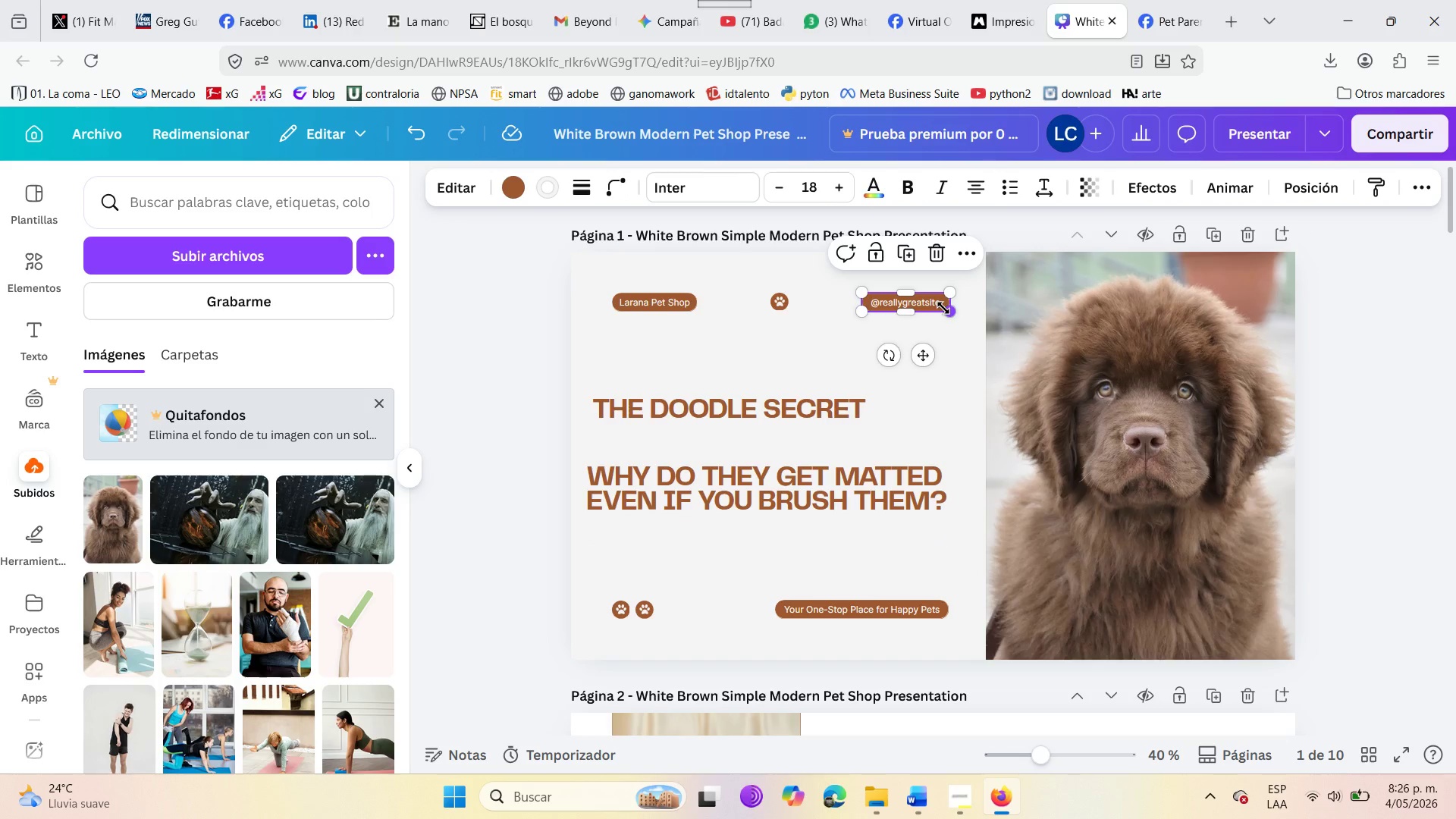 
double_click([943, 307])
 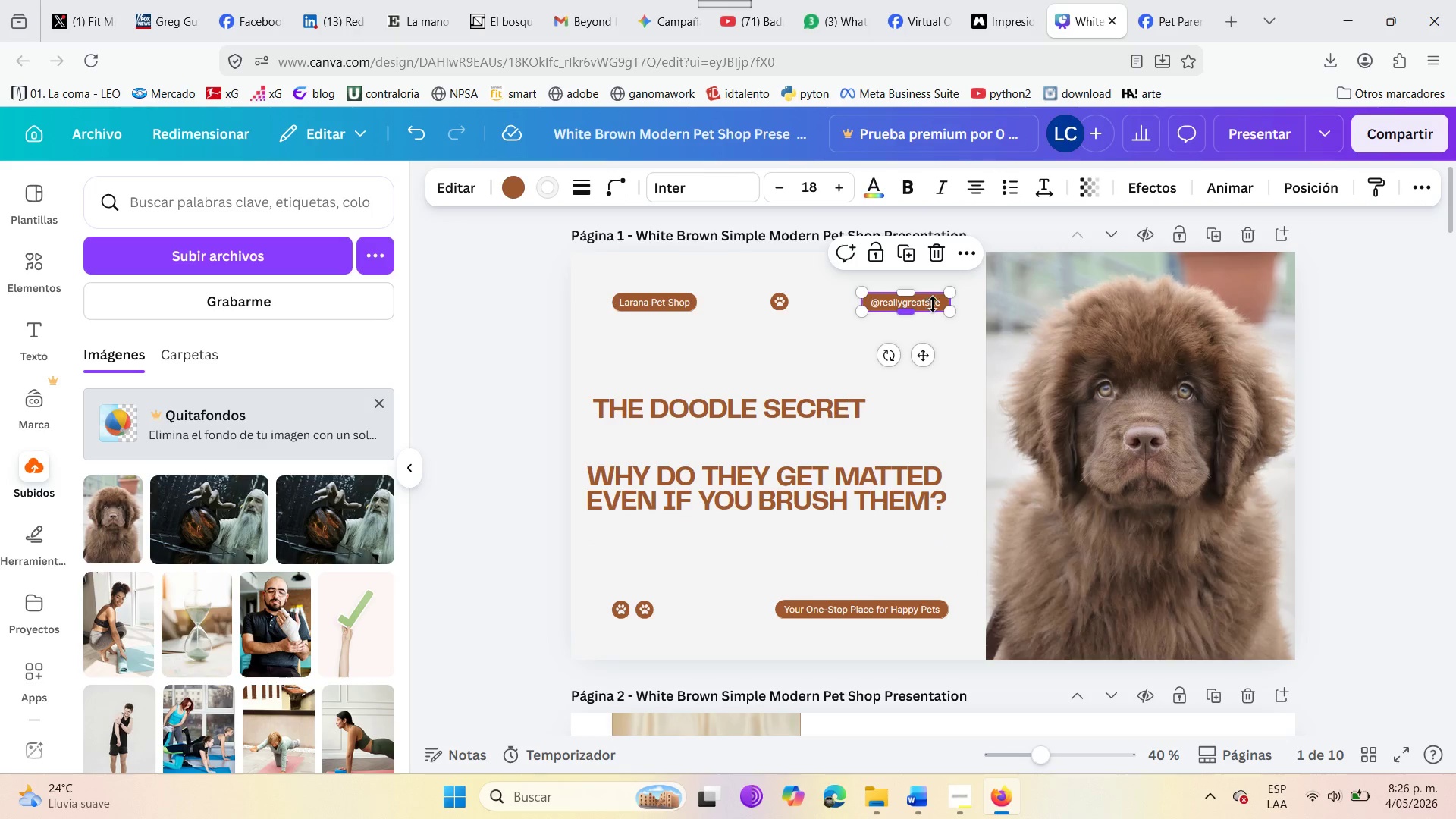 
left_click([941, 303])
 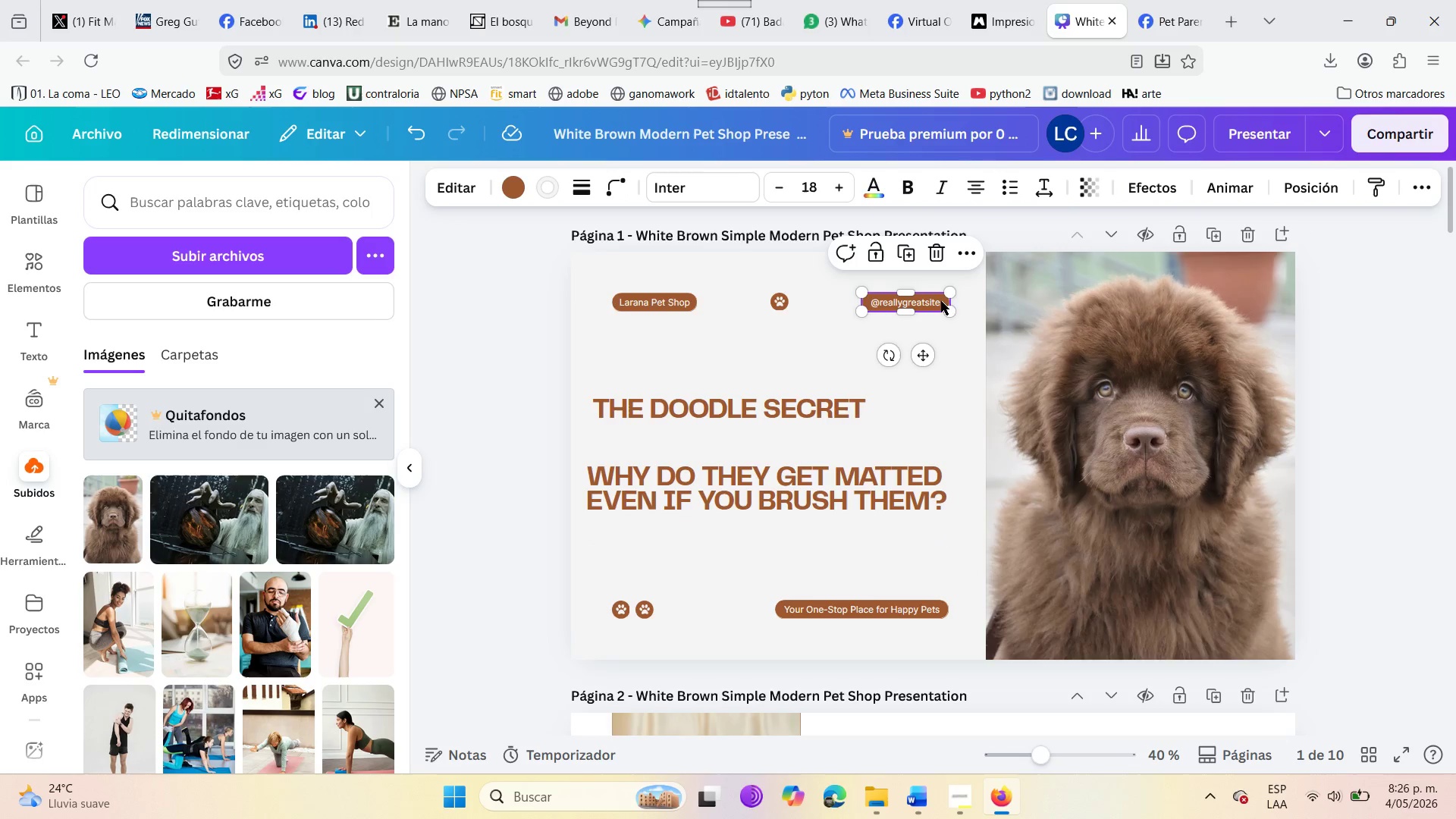 
left_click_drag(start_coordinate=[941, 301], to_coordinate=[941, 297])
 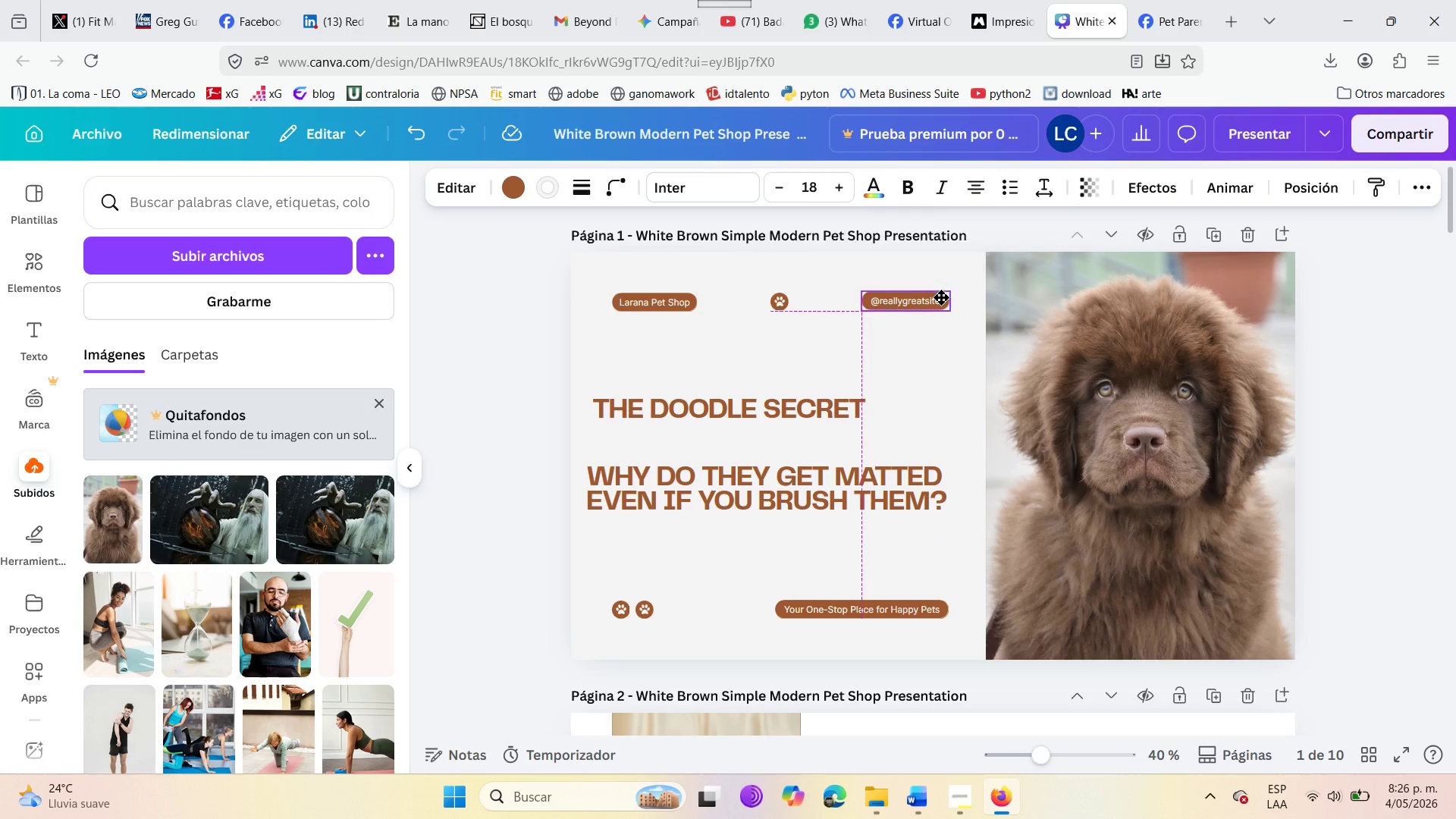 
double_click([941, 297])
 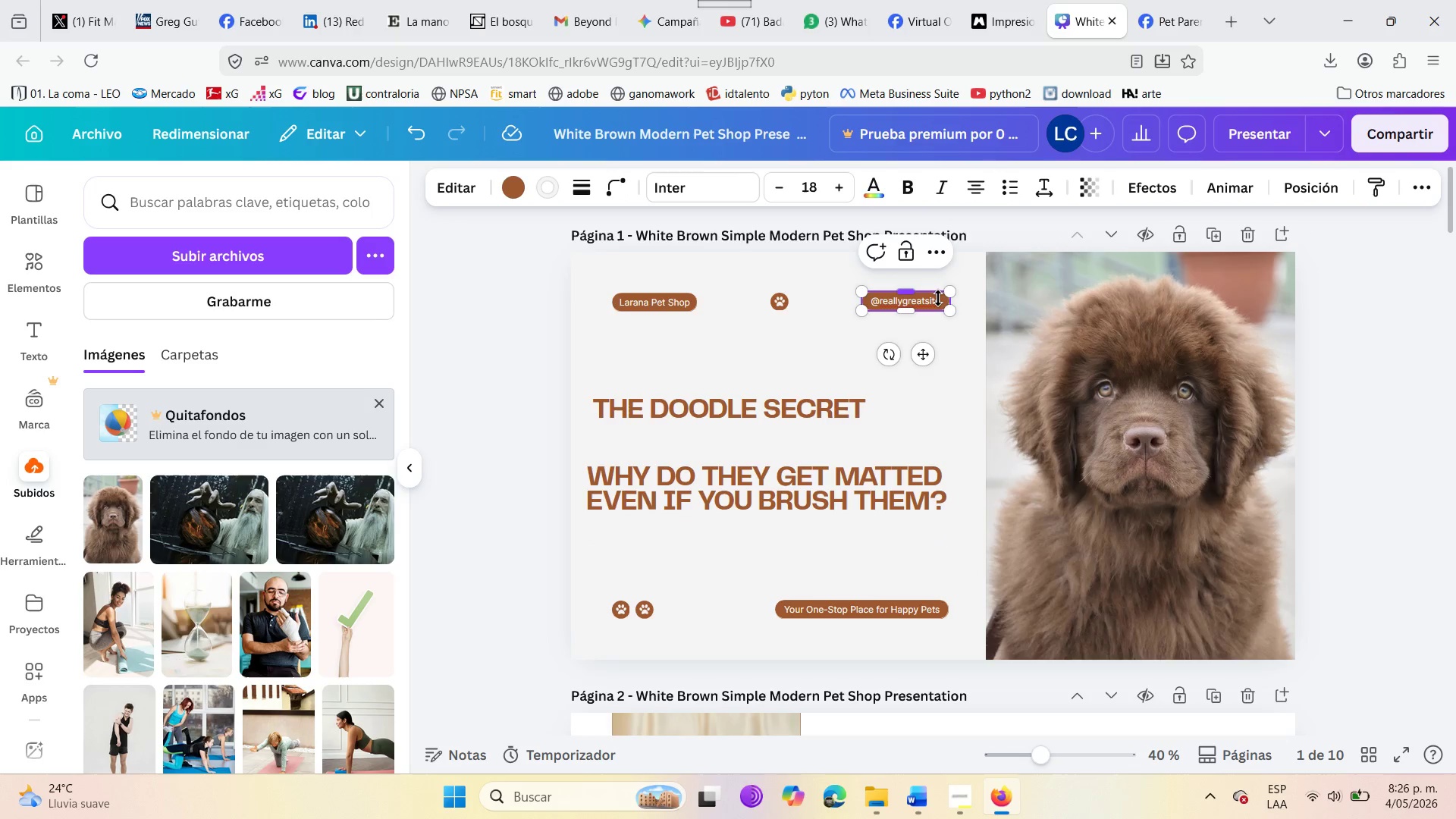 
left_click([938, 298])
 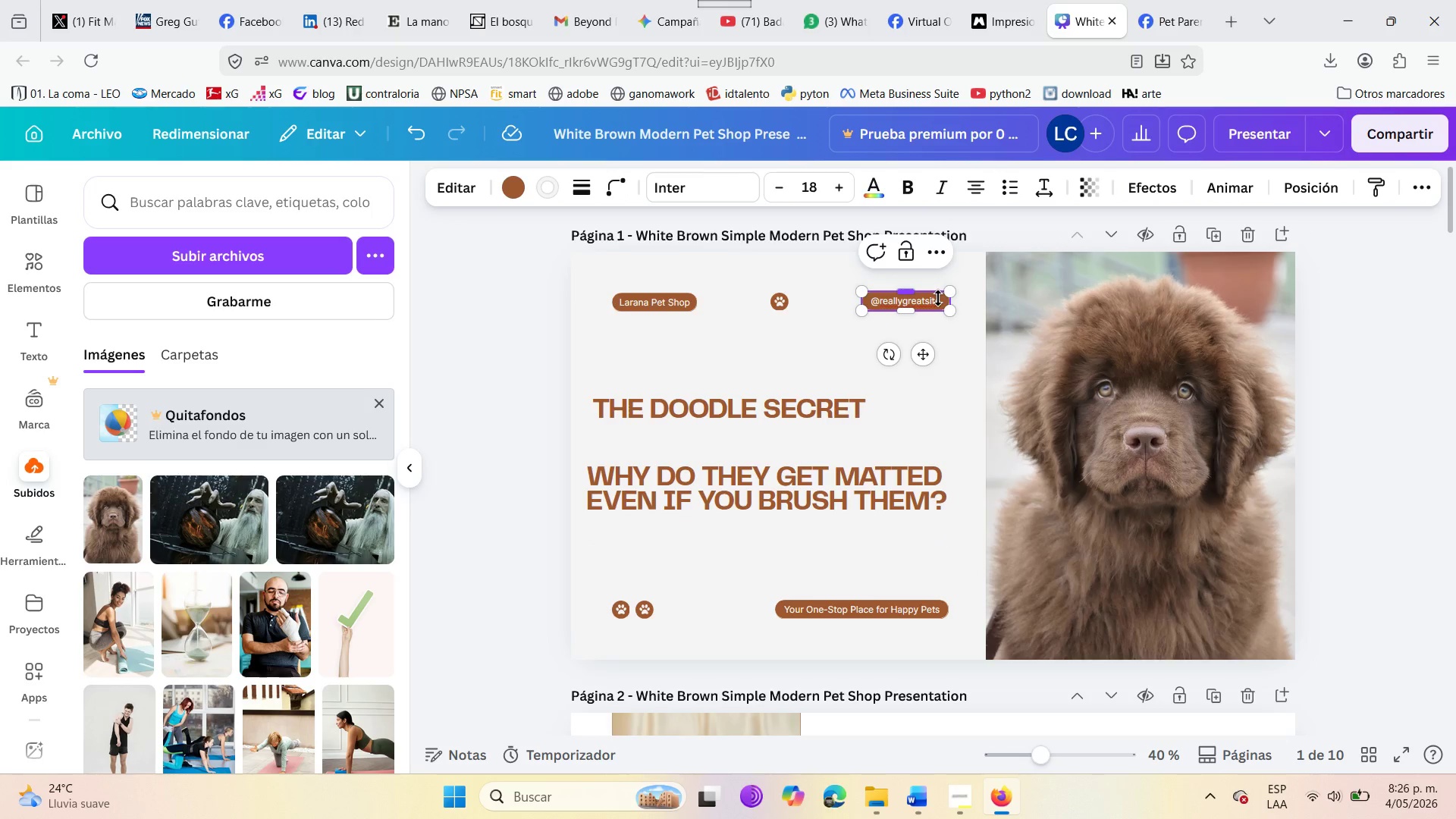 
hold_key(key=Backspace, duration=0.88)
 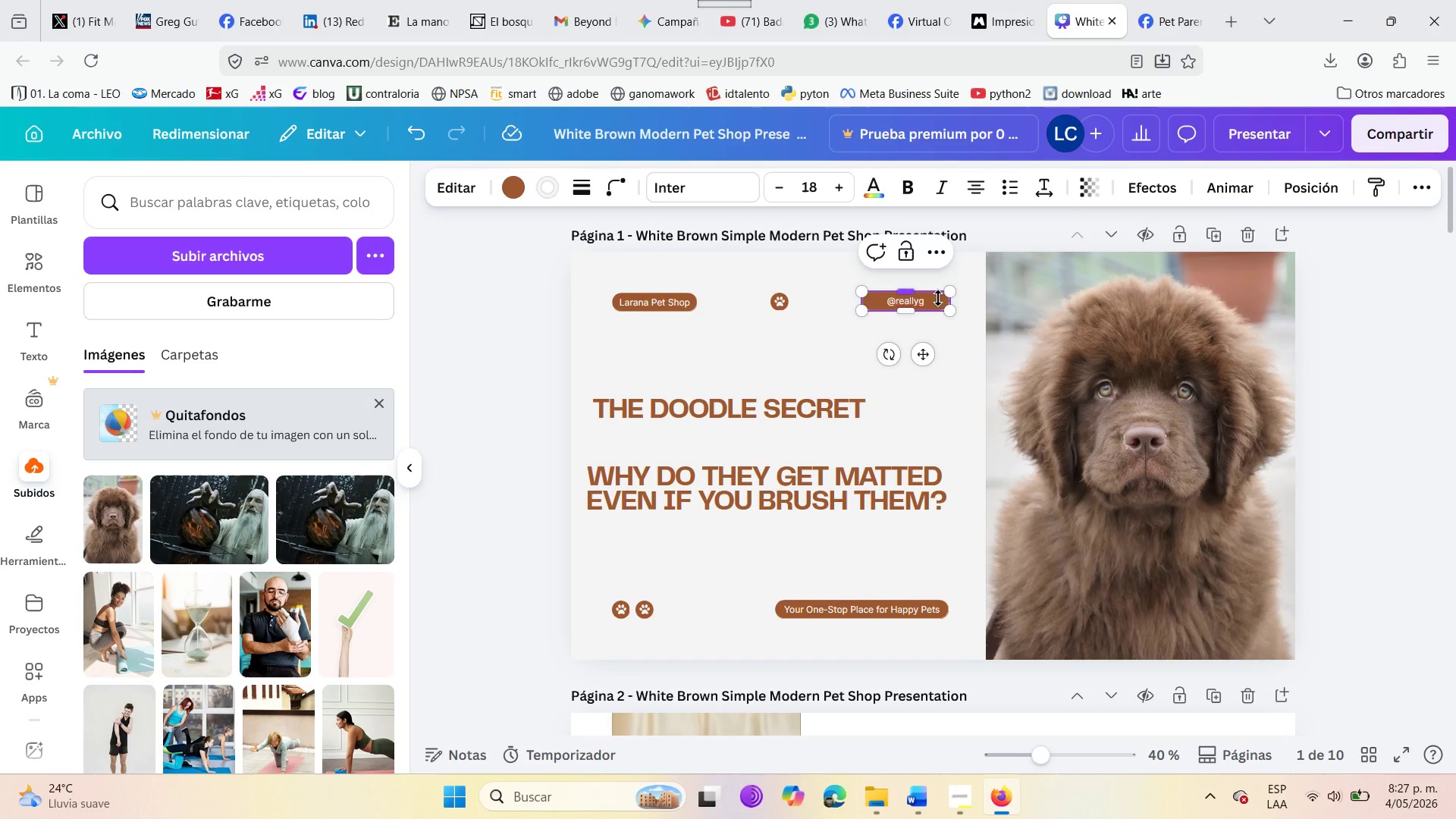 
key(Backspace)
 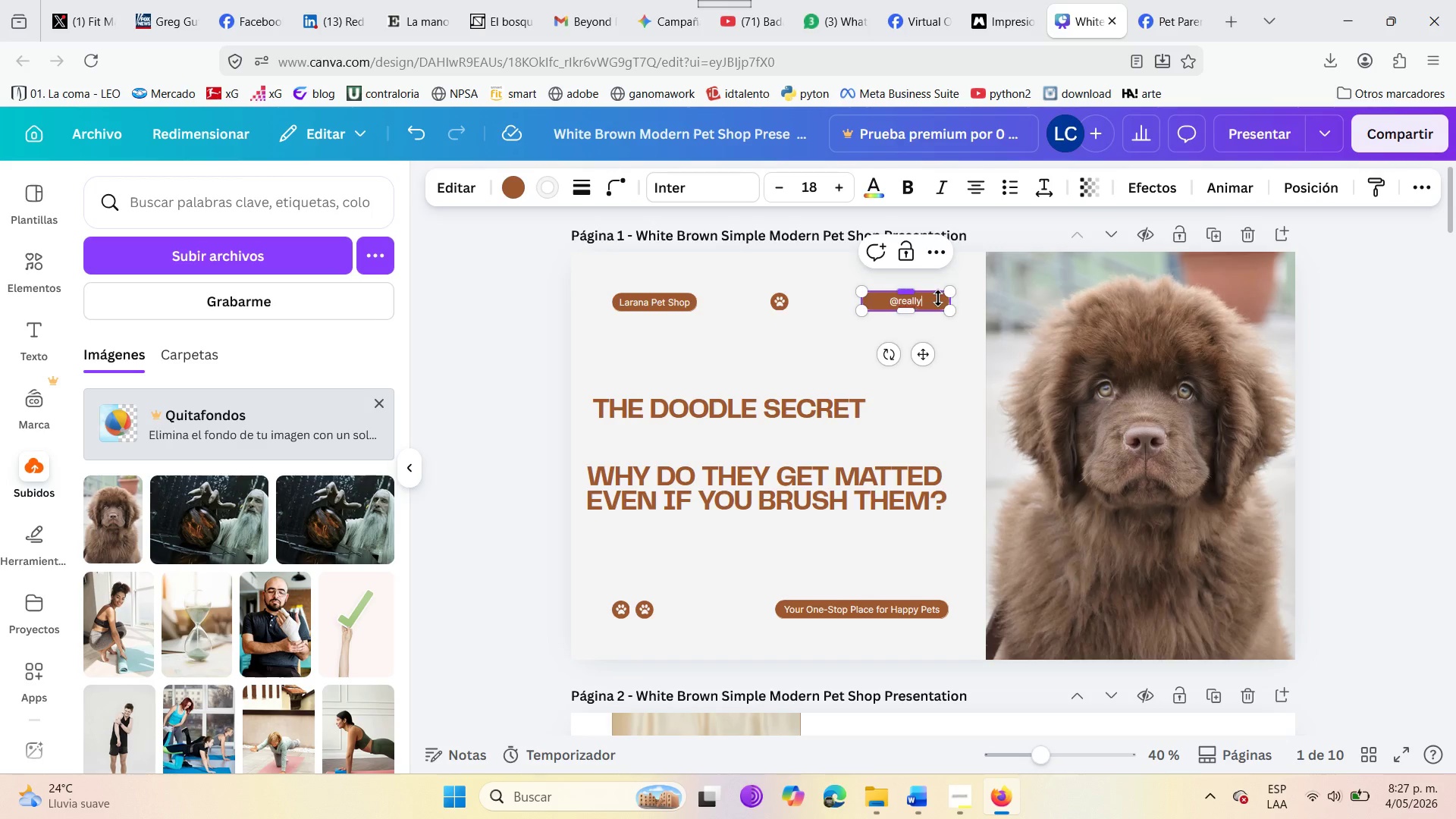 
key(Backspace)
 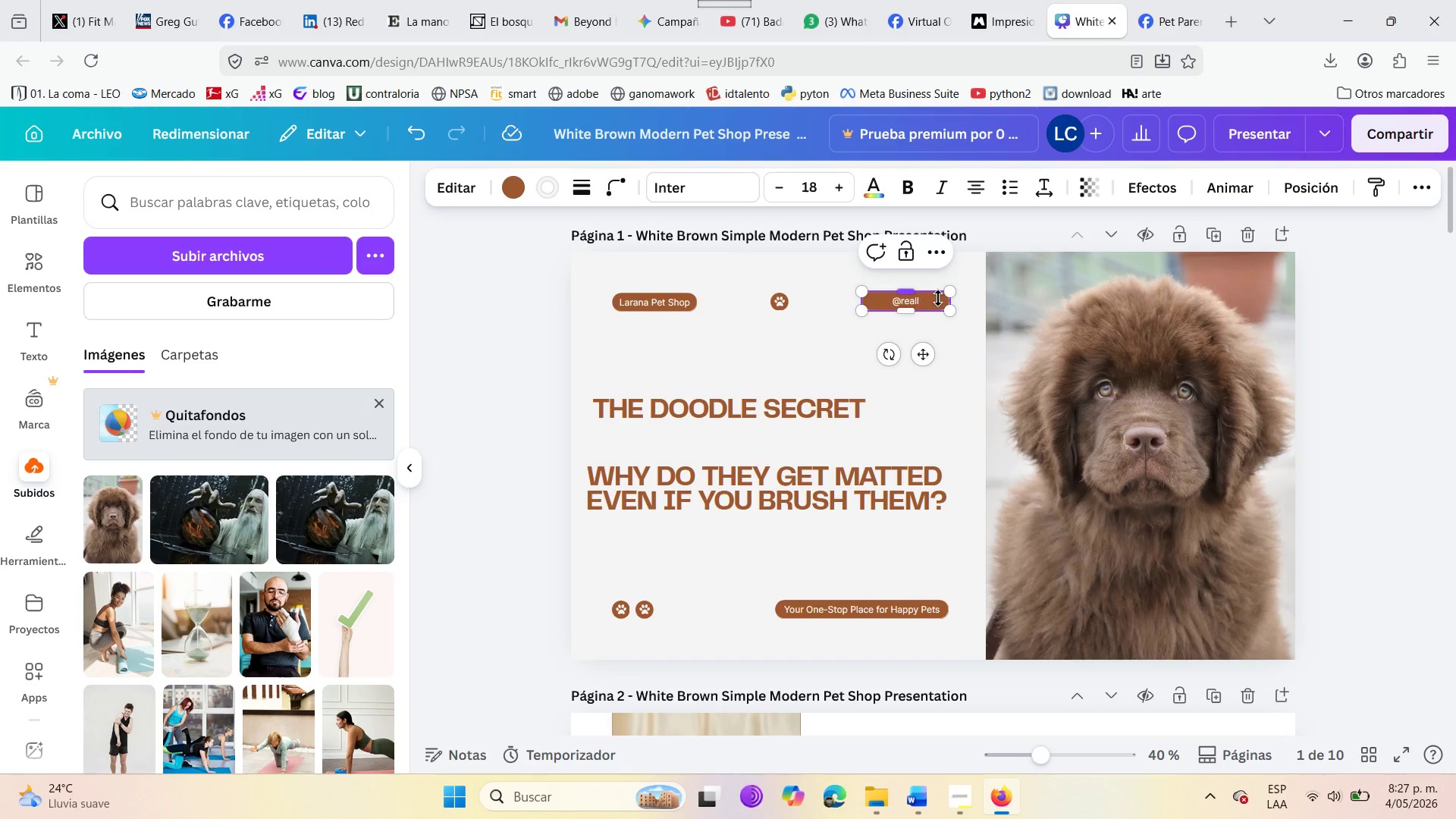 
key(Backspace)
 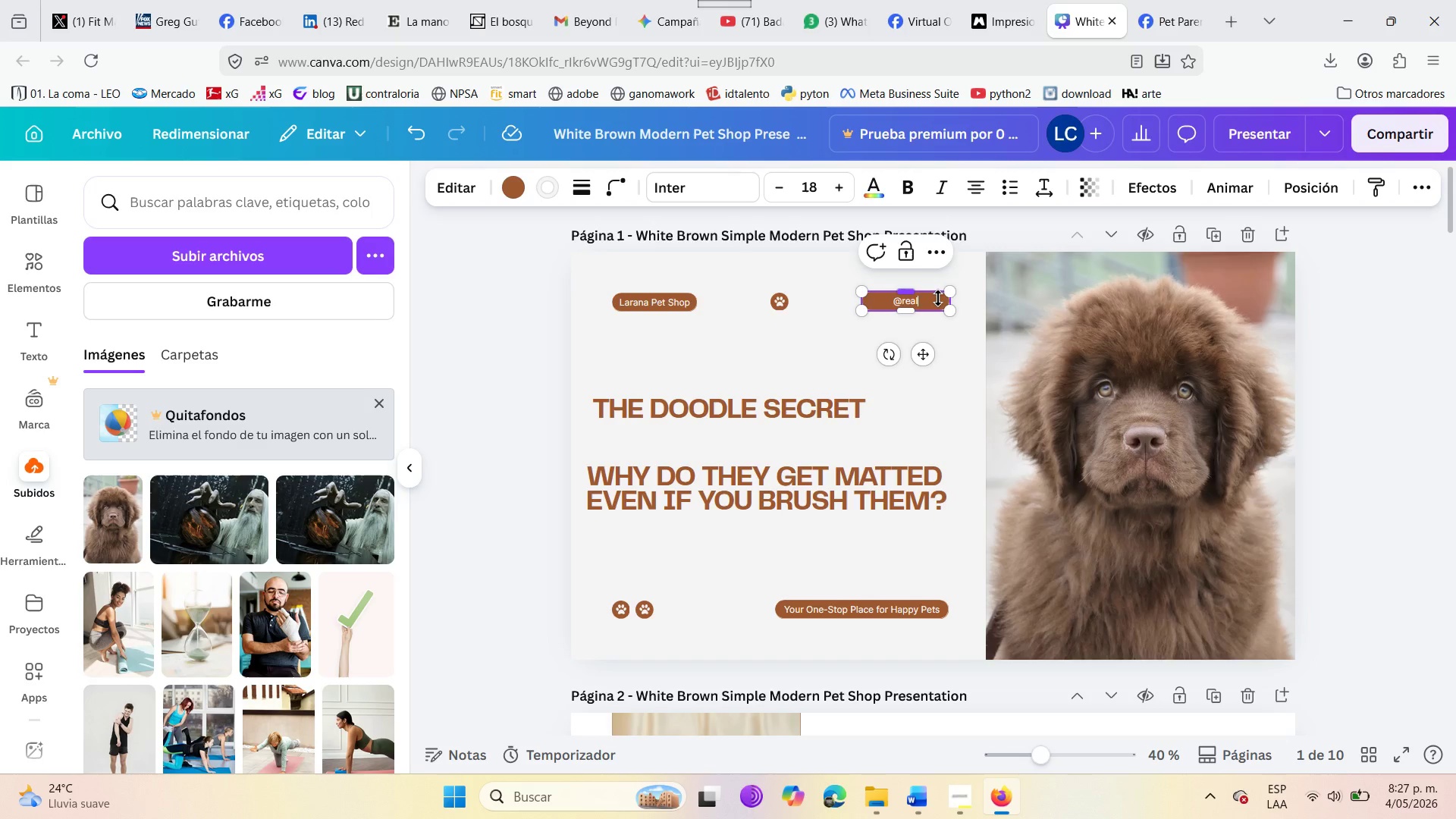 
key(Backspace)
 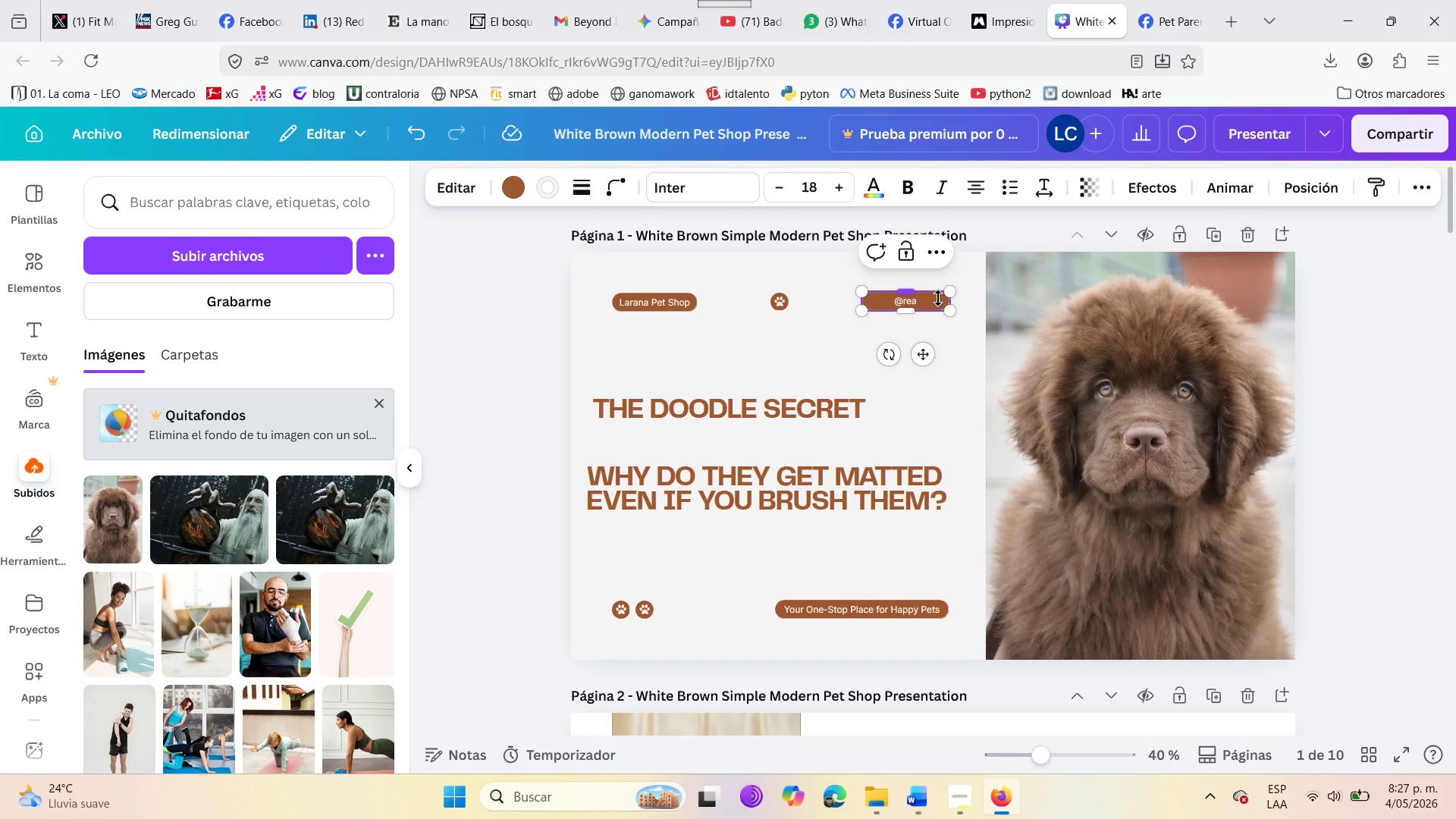 
key(Backspace)
 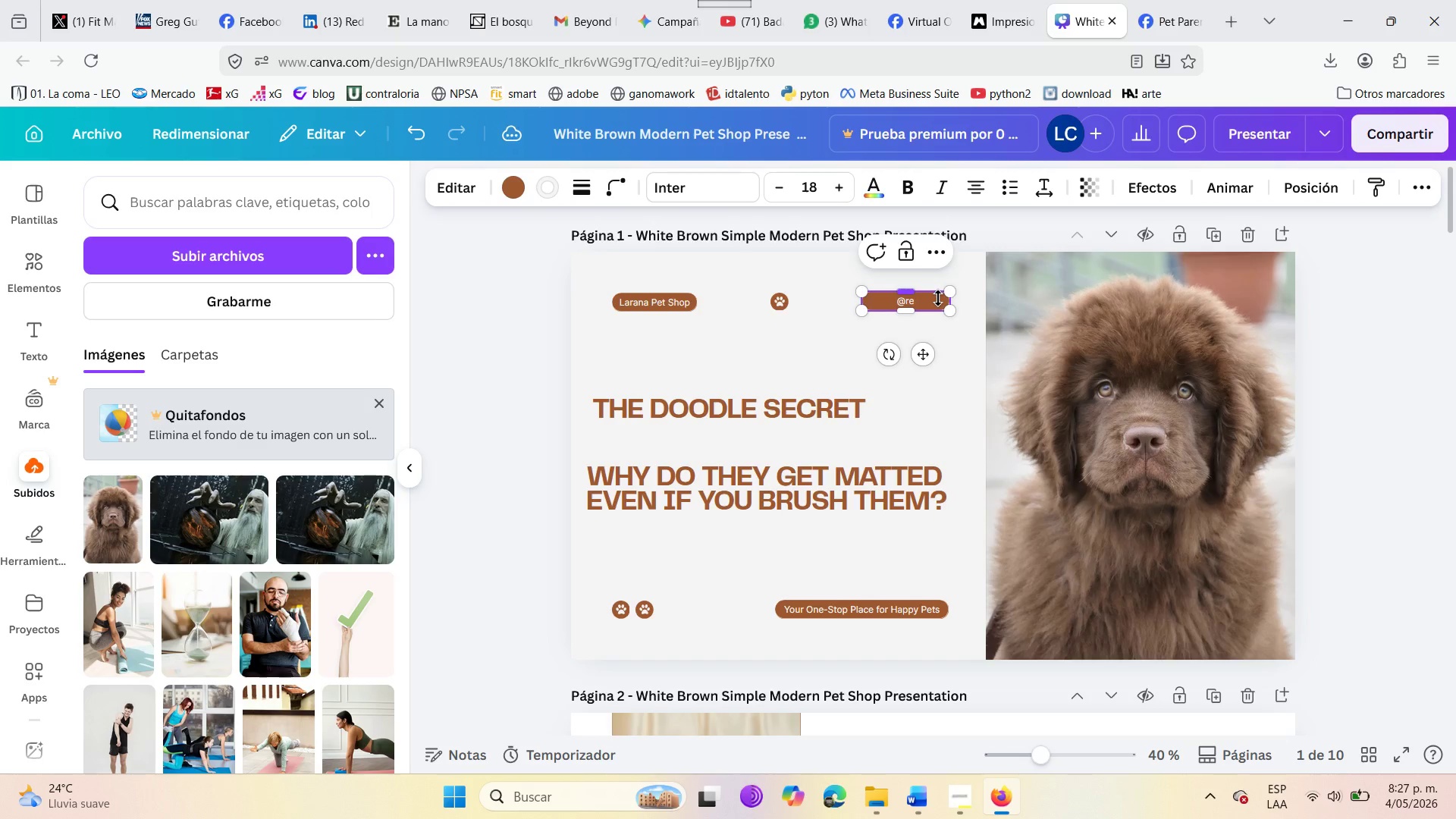 
key(Backspace)
 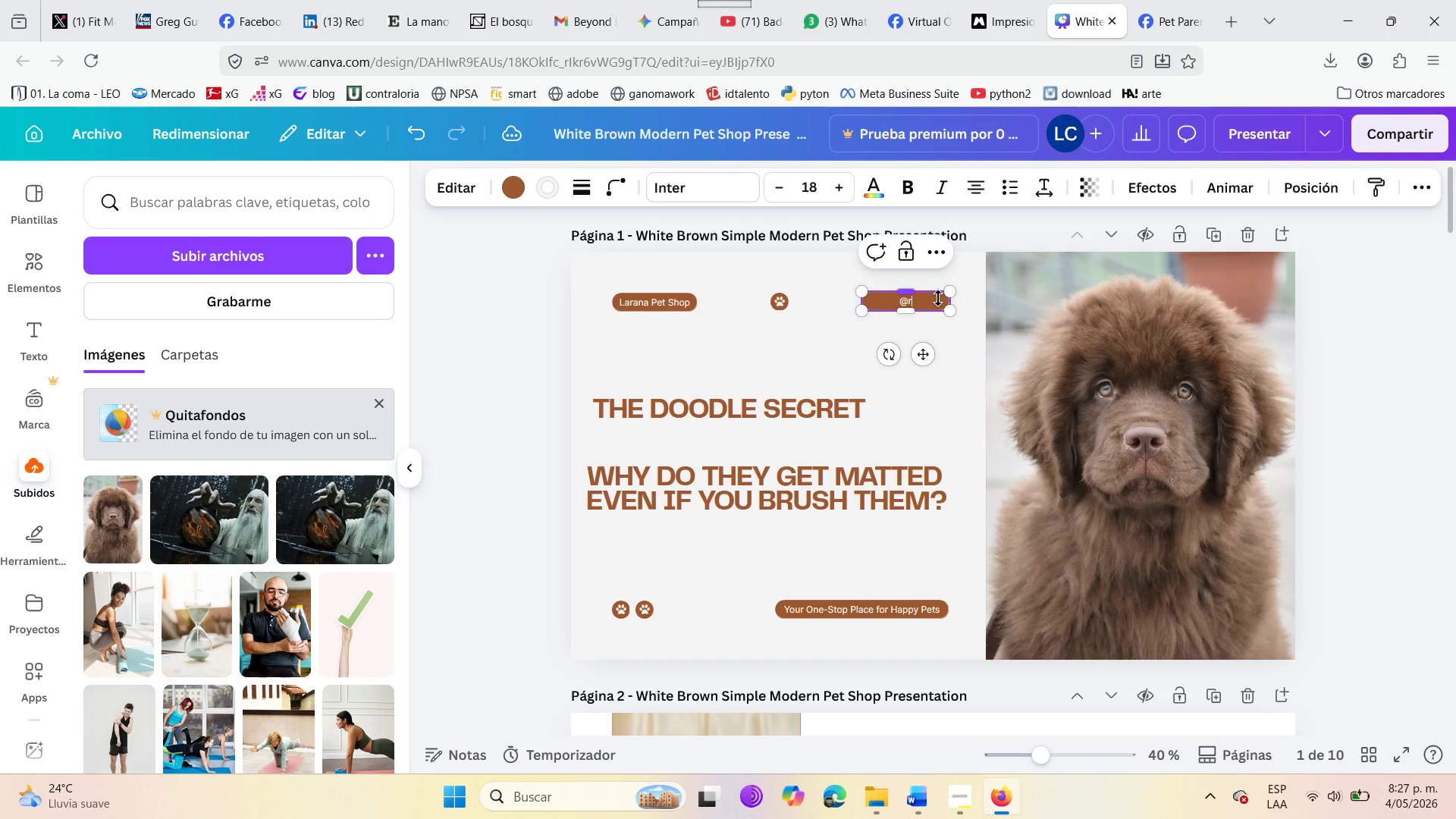 
key(Backspace)
 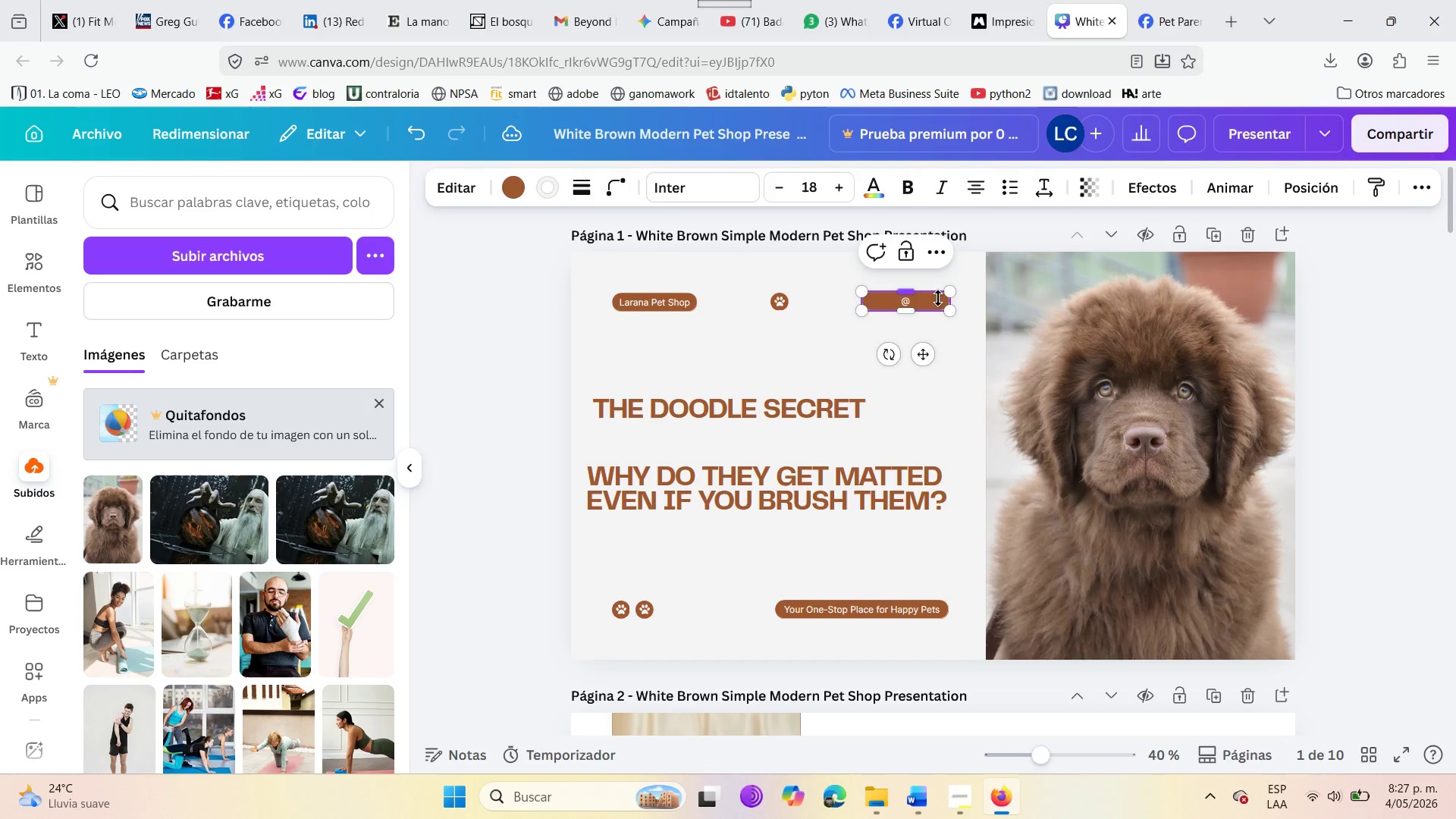 
key(Backspace)
 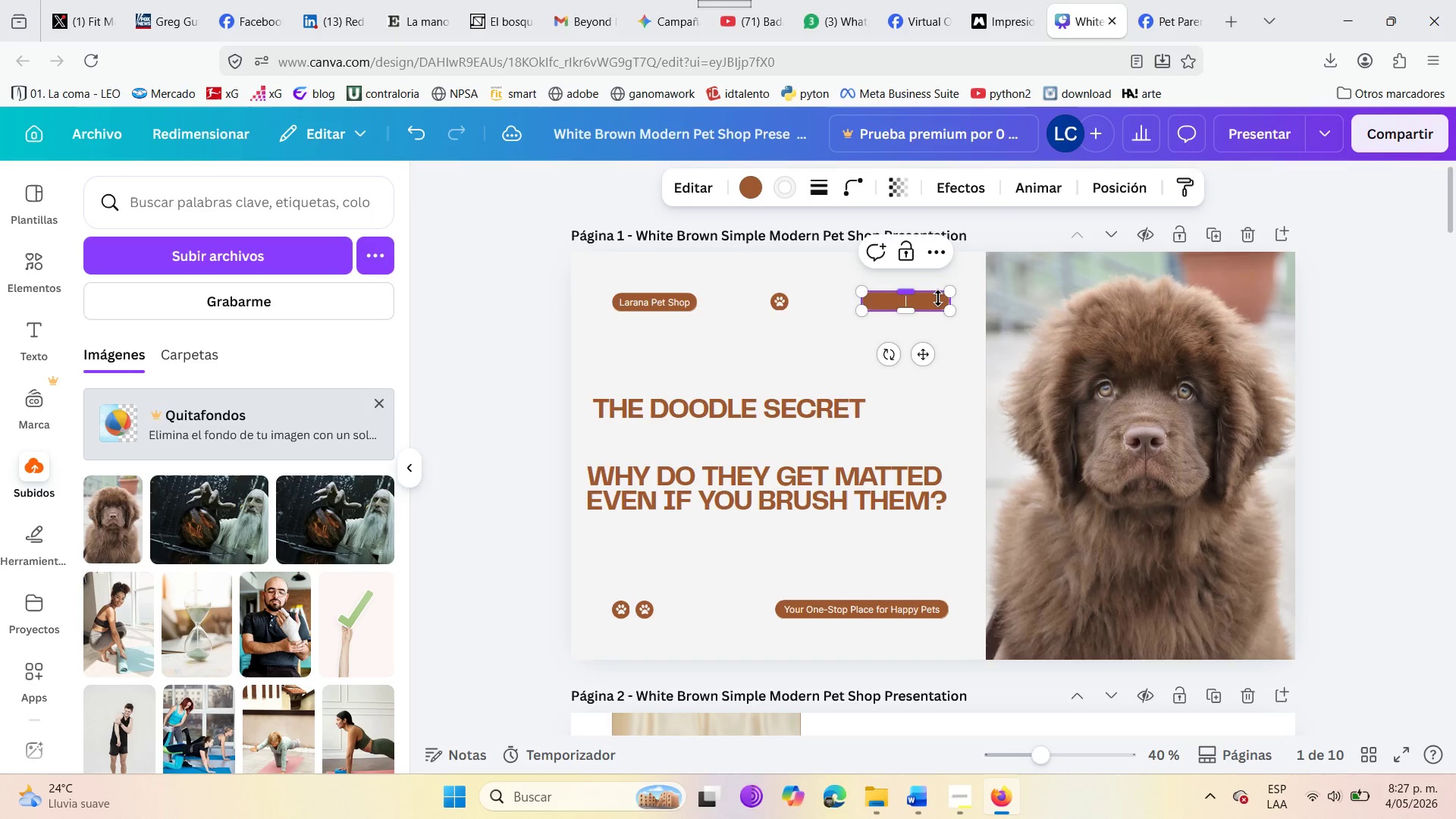 
key(Control+V)
 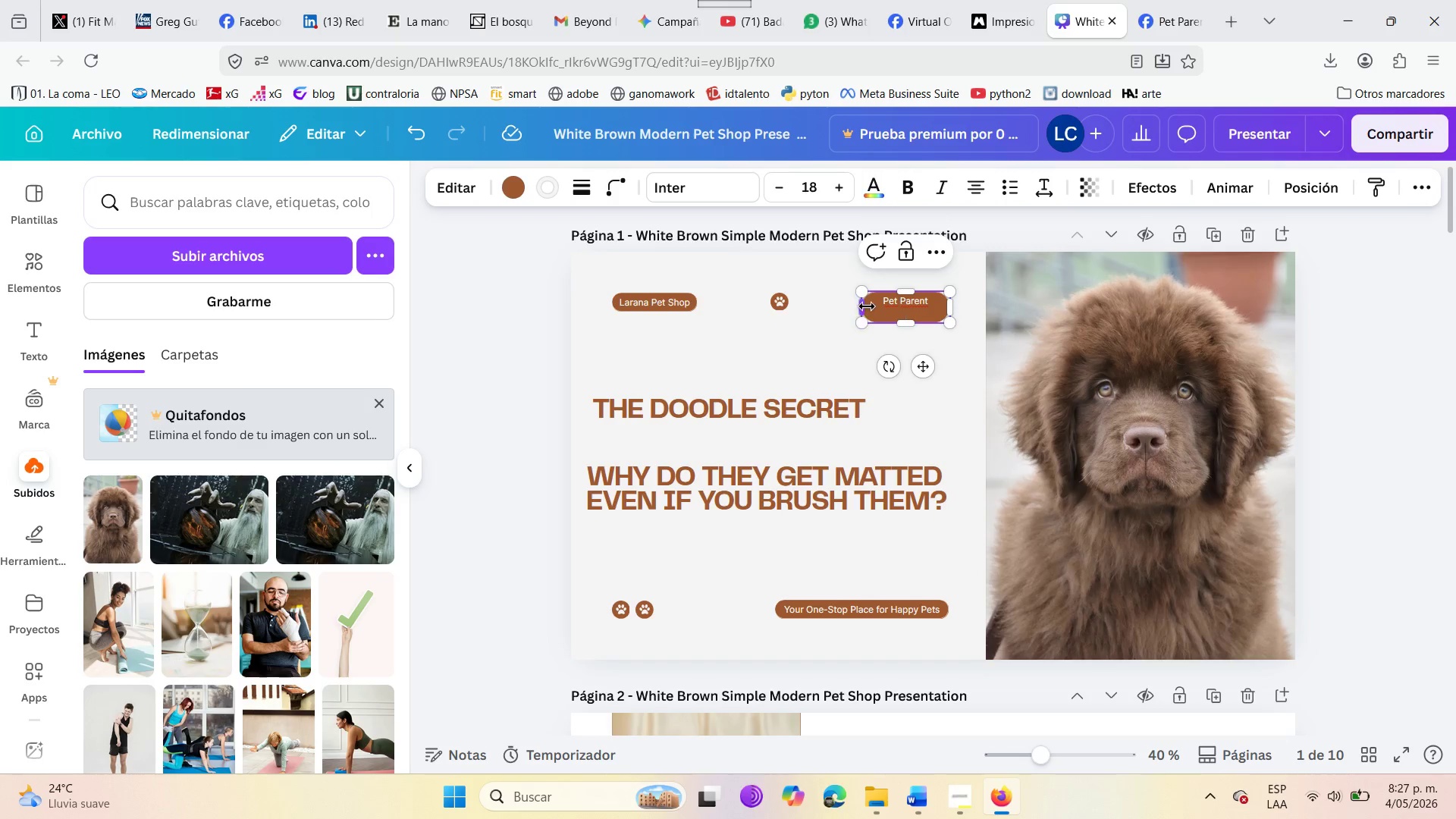 
left_click_drag(start_coordinate=[861, 303], to_coordinate=[834, 303])
 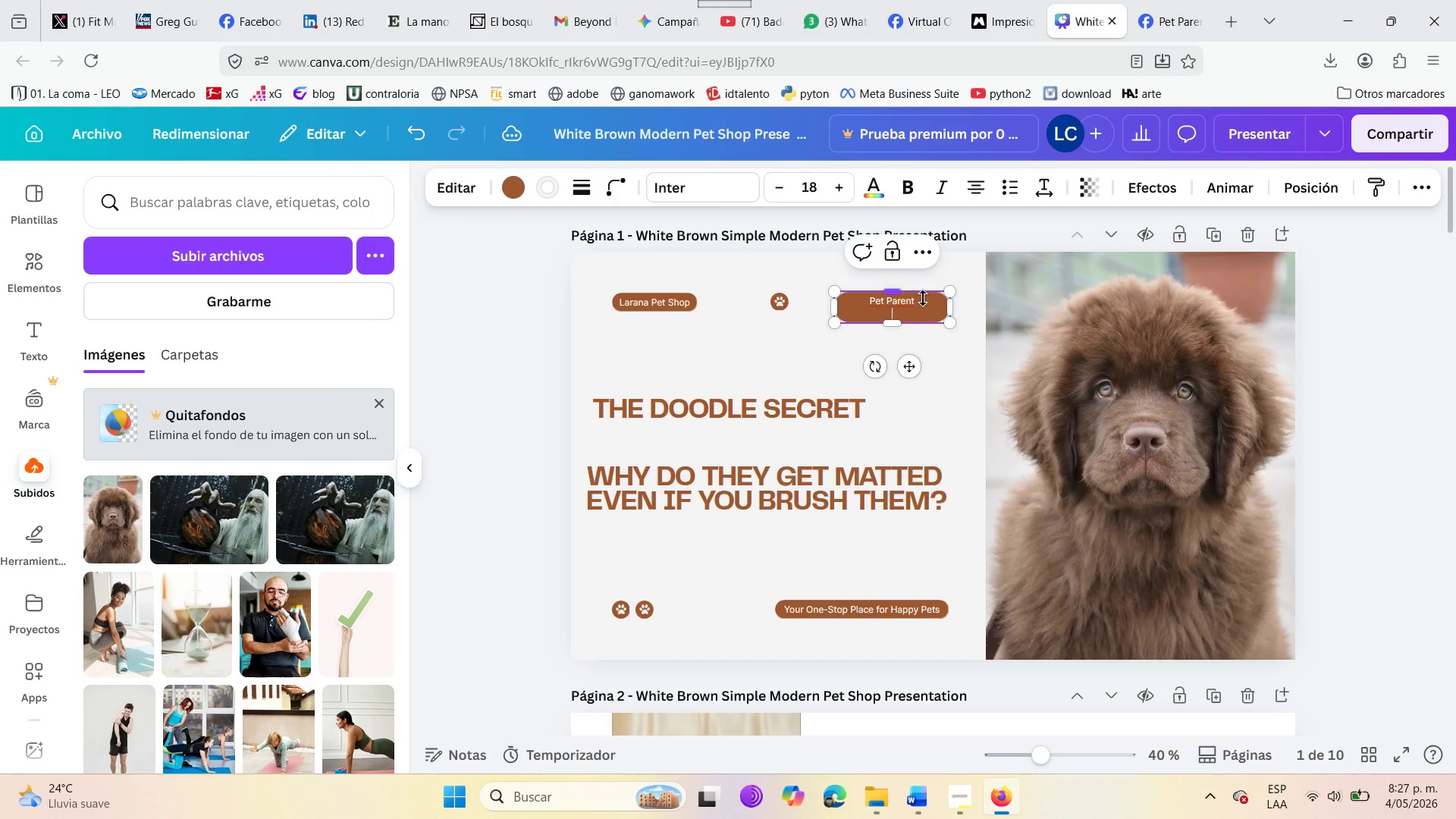 
left_click([923, 298])
 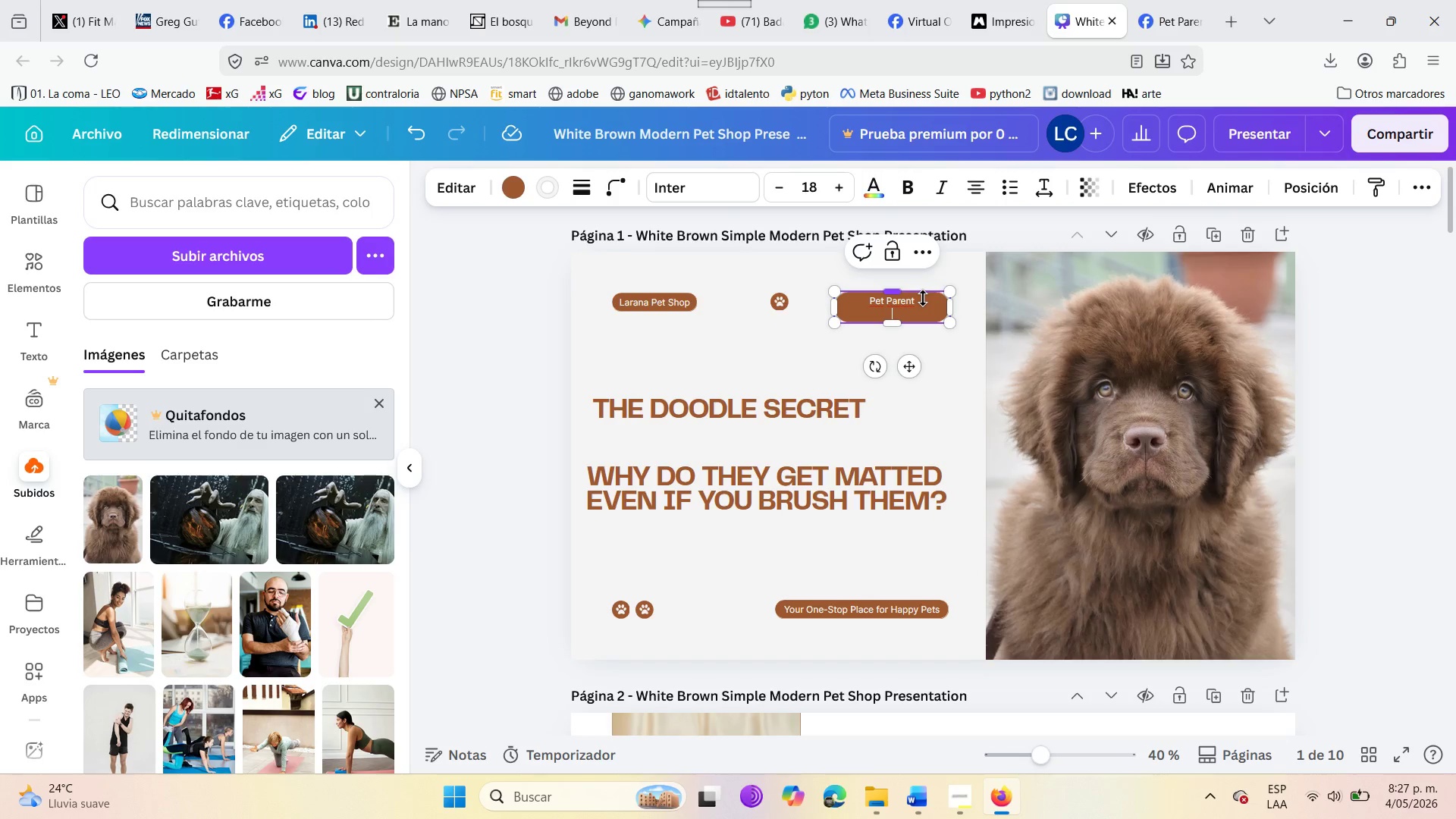 
left_click([923, 298])
 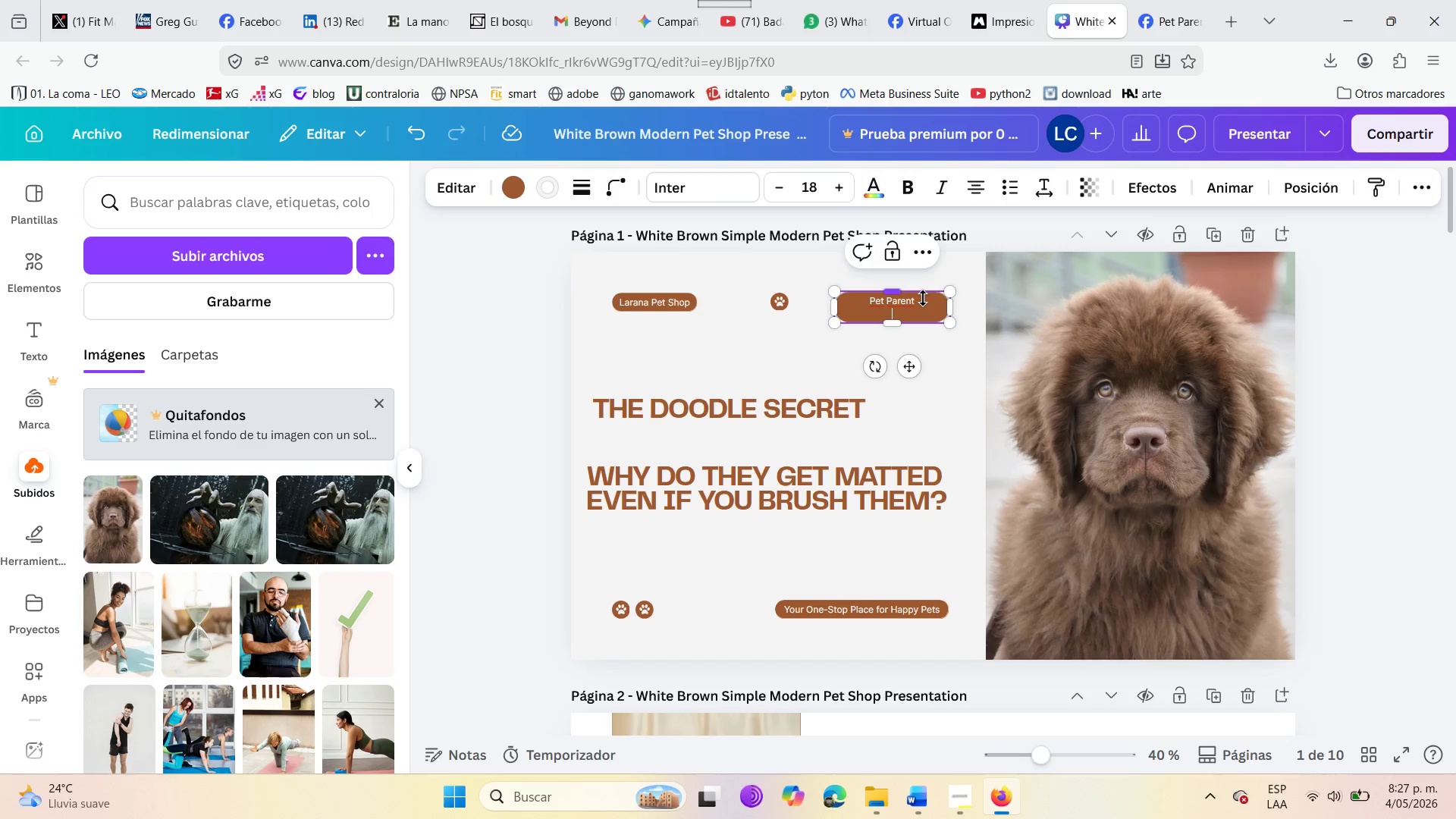 
key(Backspace)
key(Backspace)
key(Backspace)
key(Backspace)
key(Backspace)
key(Backspace)
key(Backspace)
type(ET PA)
key(Backspace)
key(Backspace)
key(Backspace)
key(Backspace)
key(Backspace)
type(et )
 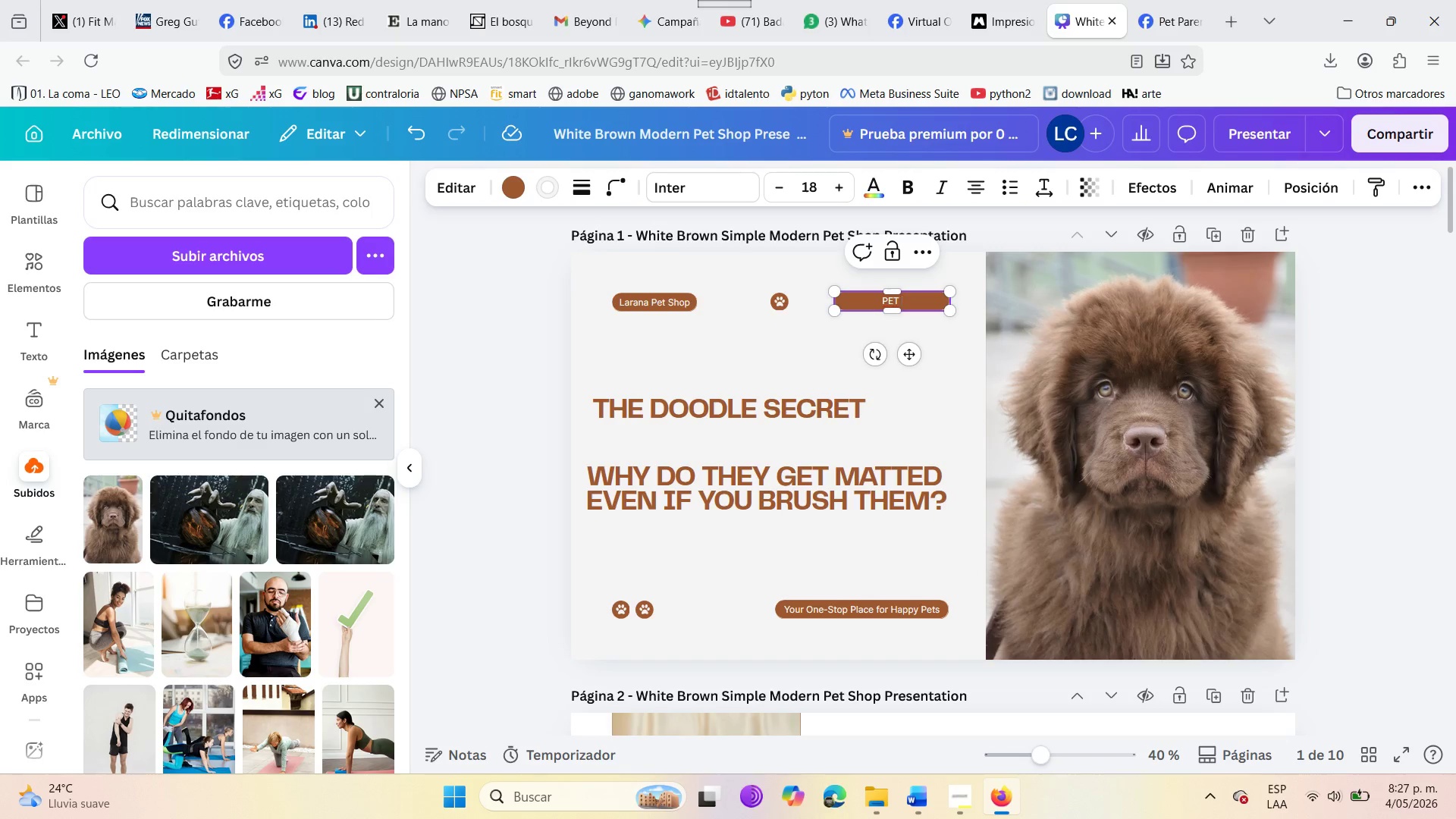 
wait(5.14)
 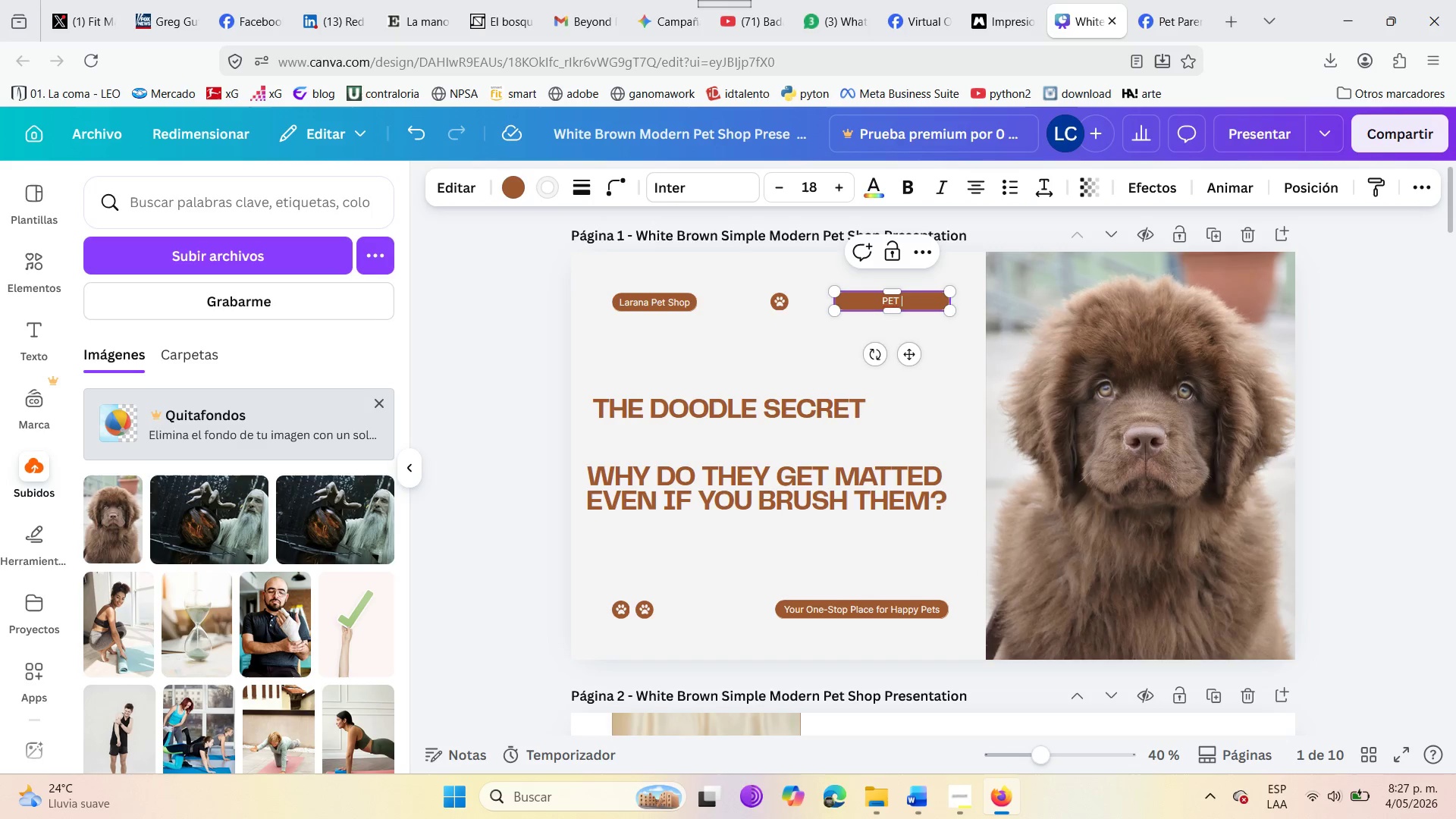 
type(pe)
key(Backspace)
type(arent )
key(Backspace)
 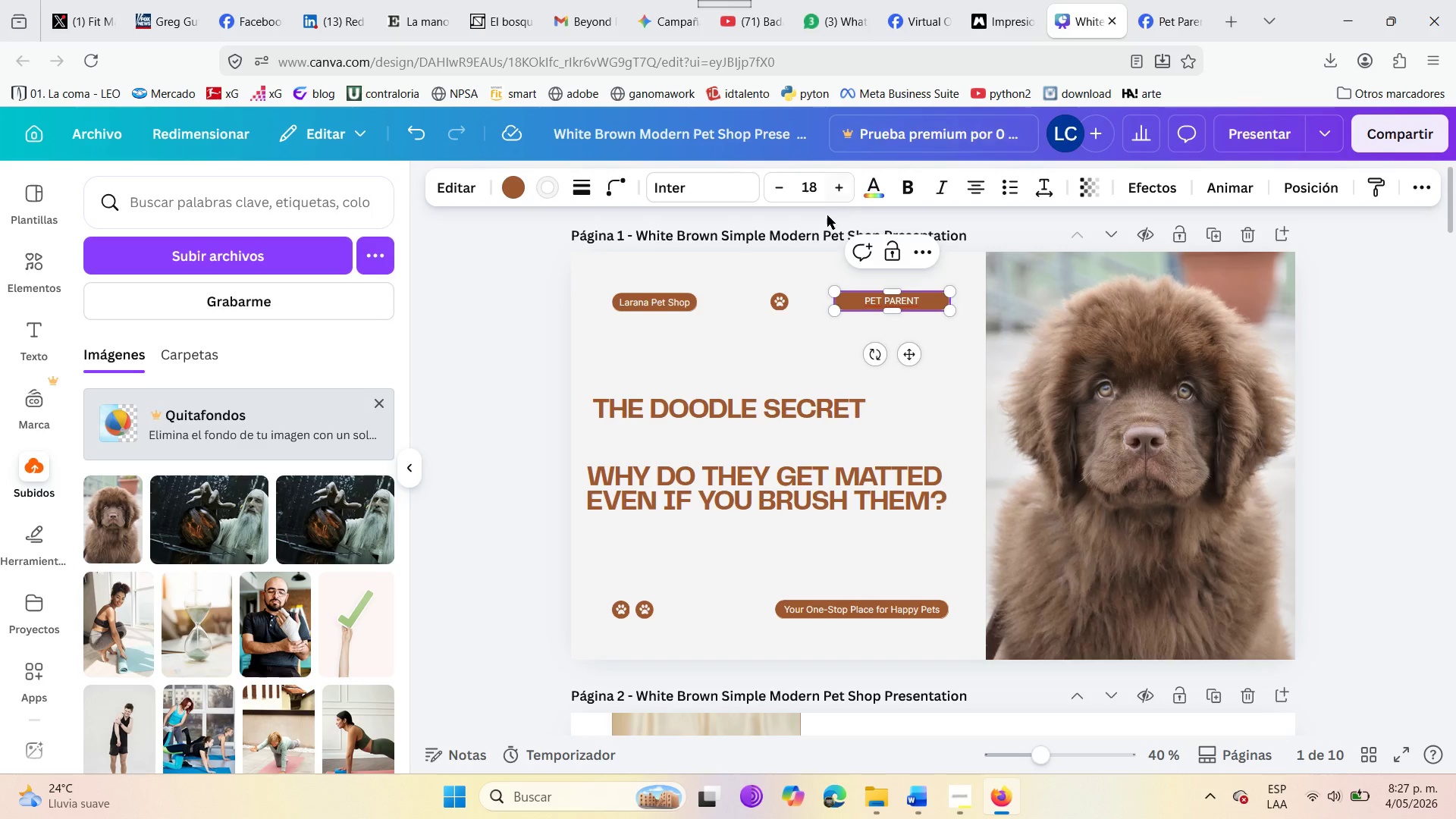 
left_click([666, 306])
 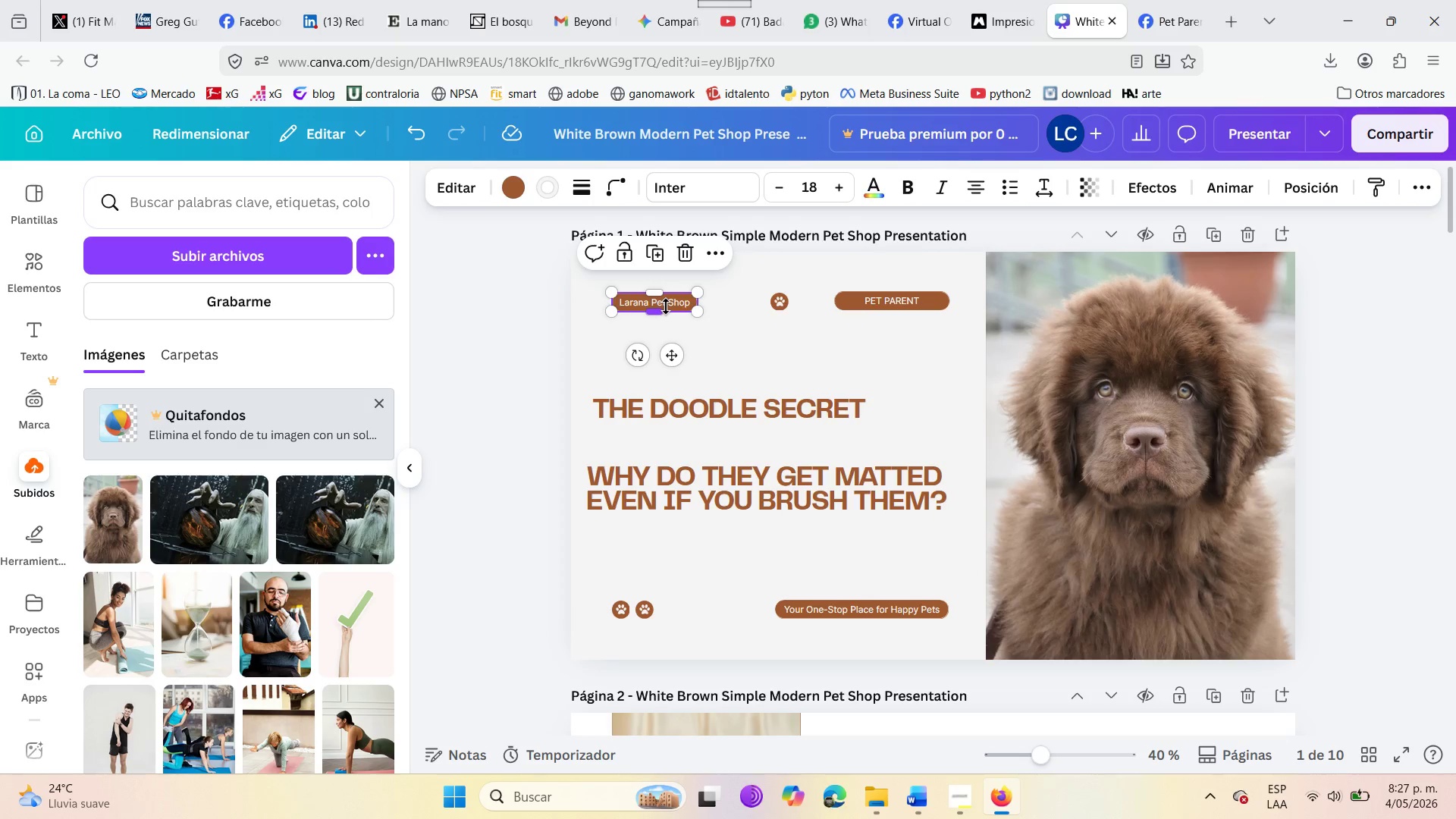 
key(Delete)
 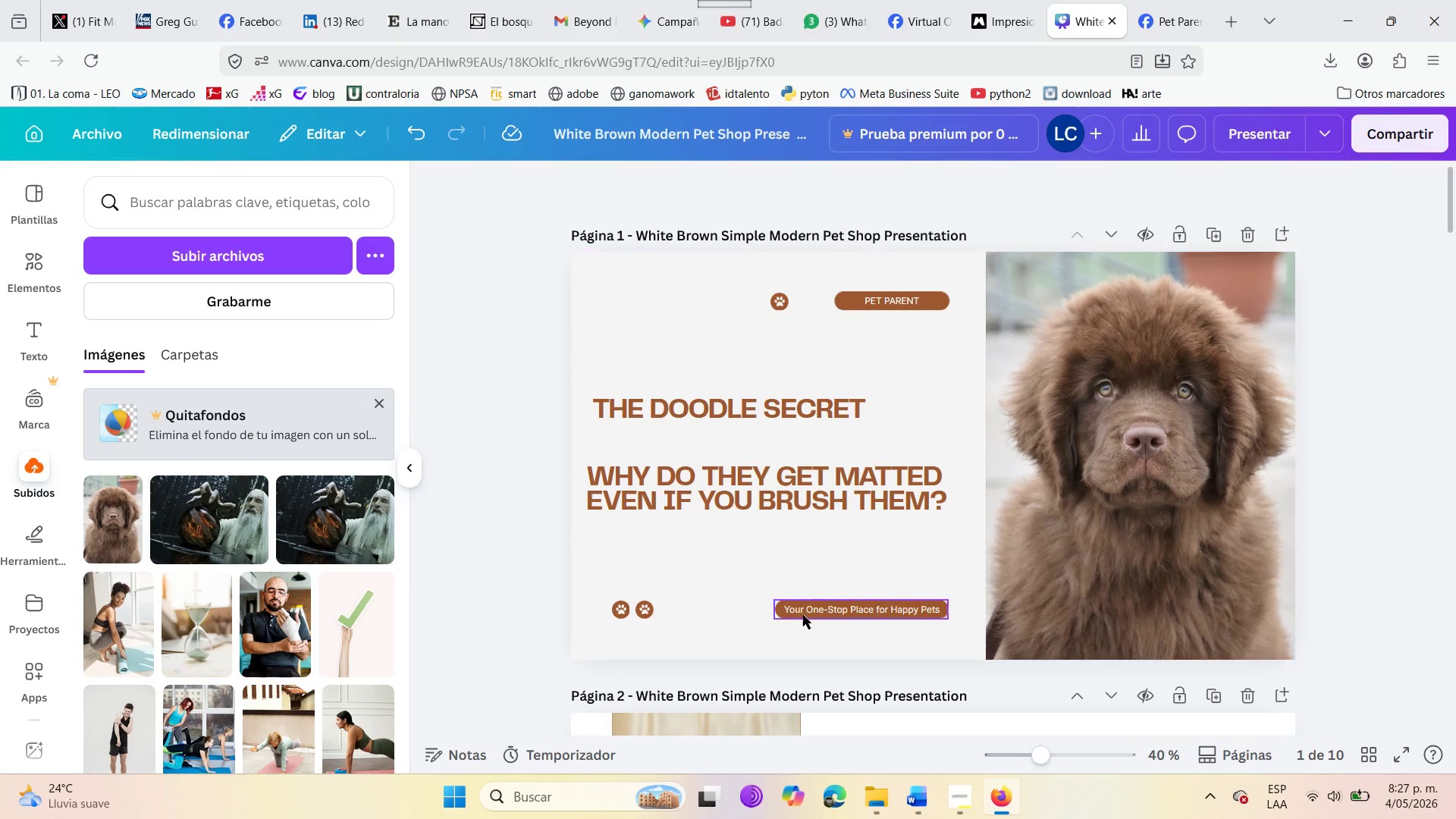 
left_click([803, 615])
 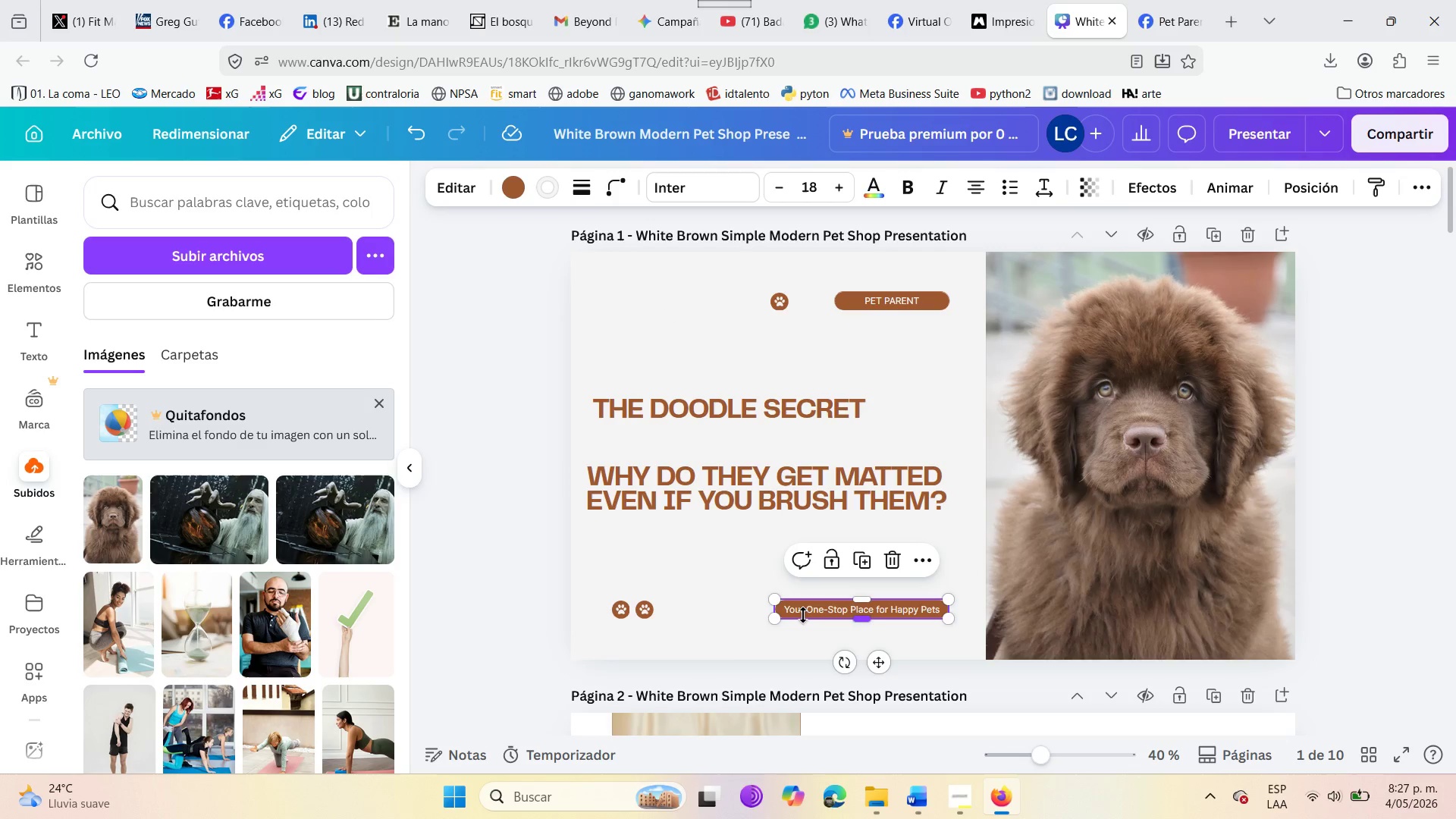 
key(Delete)
 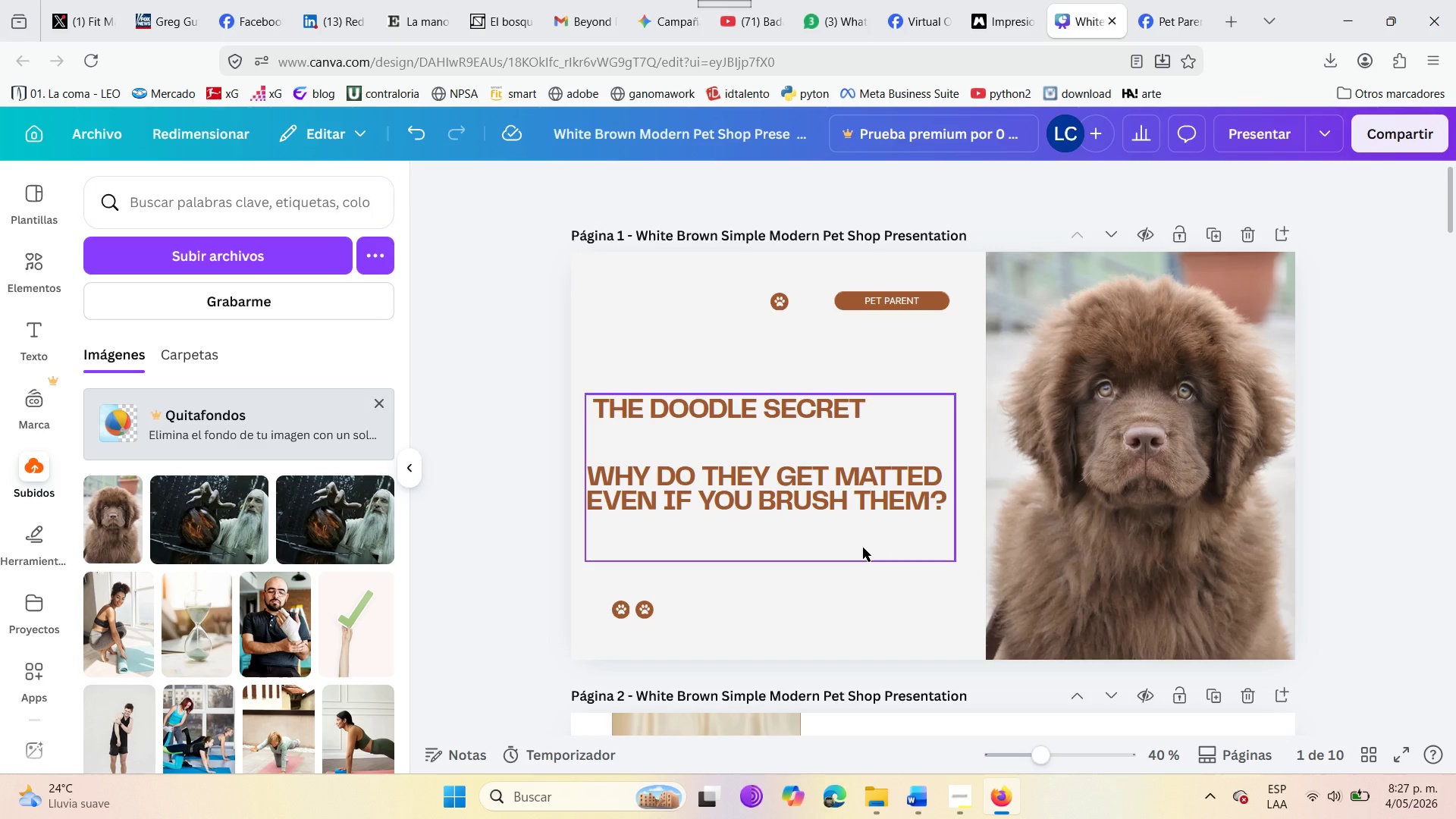 
wait(15.27)
 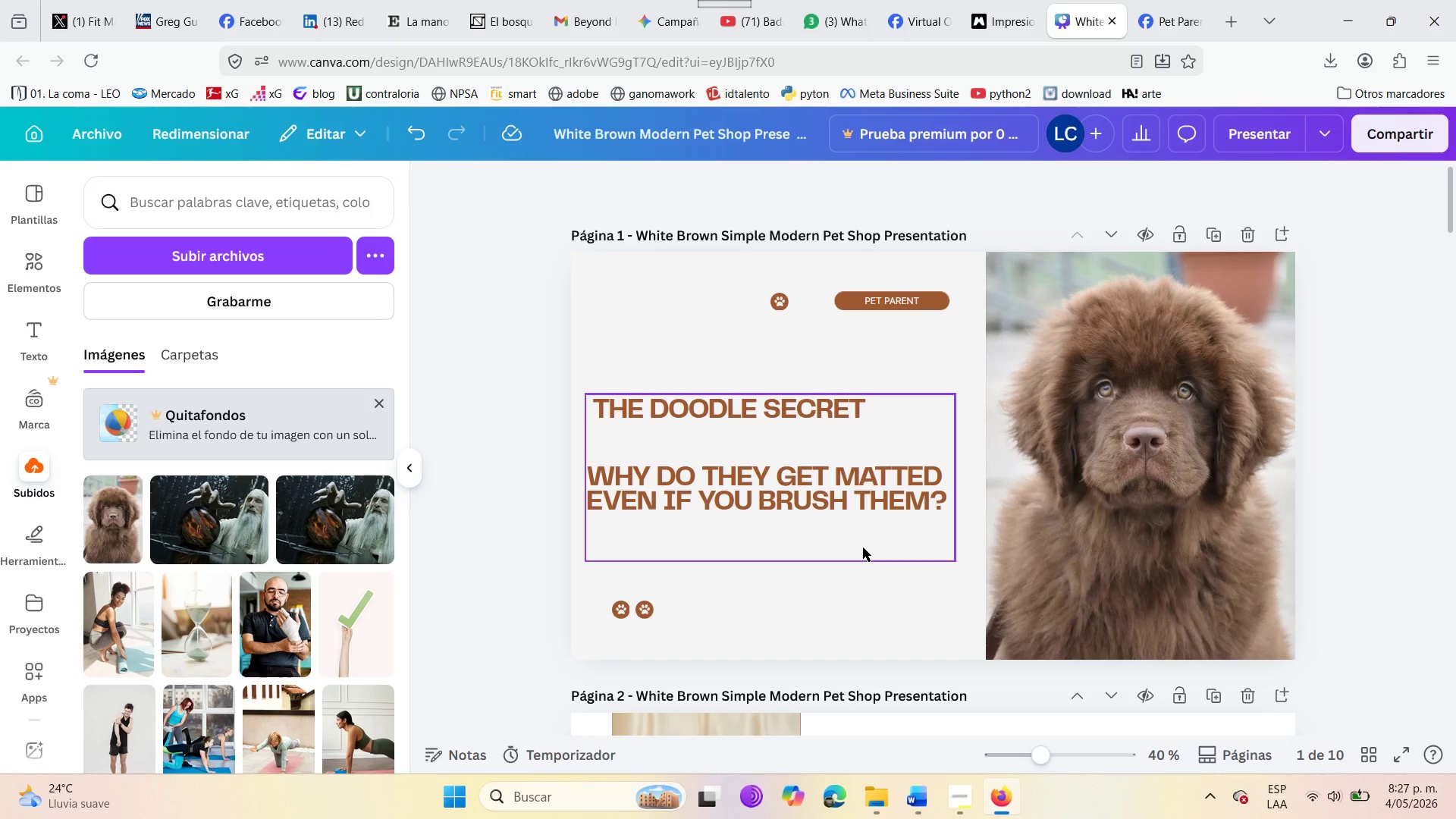 
double_click([876, 410])
 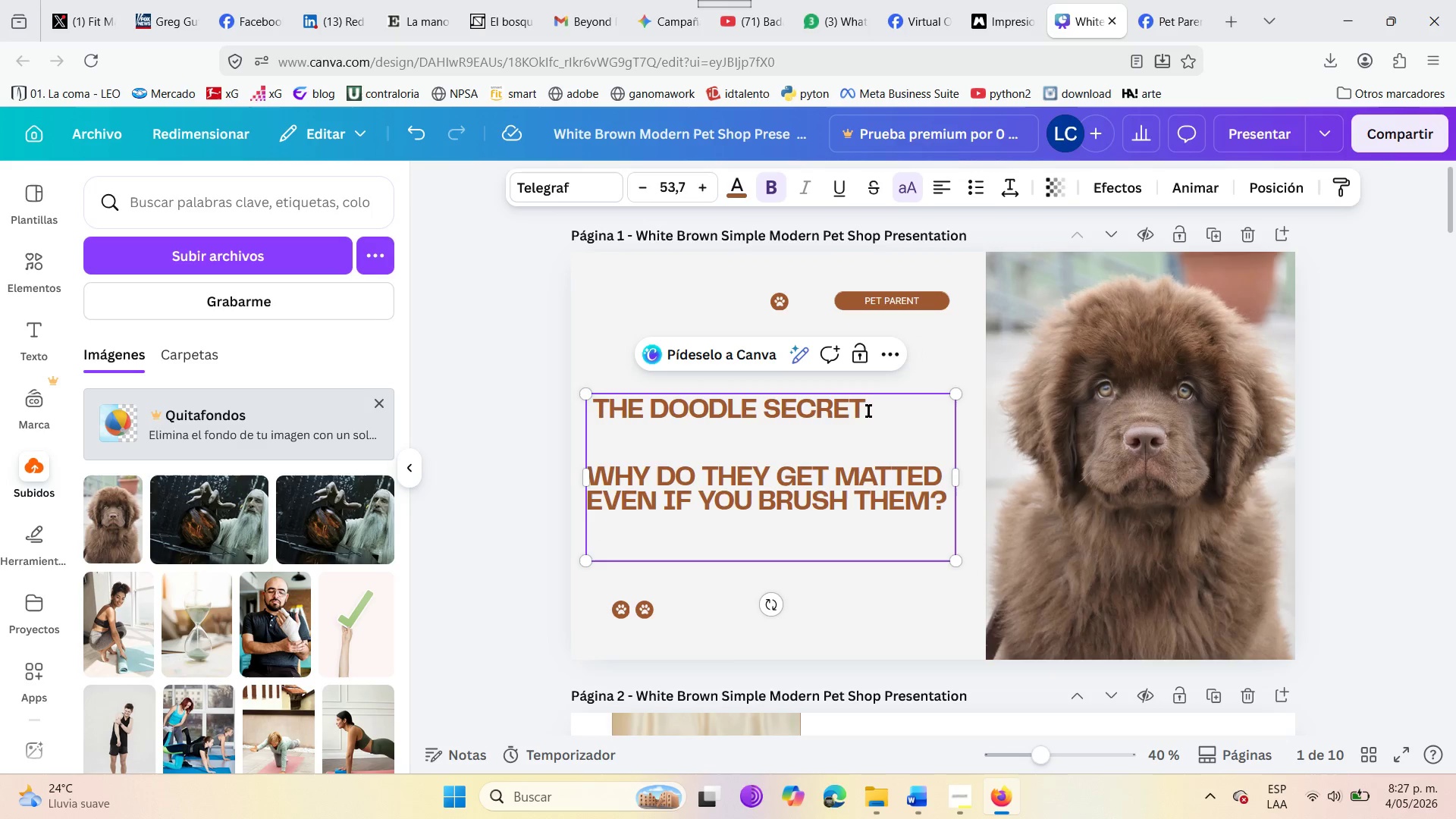 
triple_click([866, 413])
 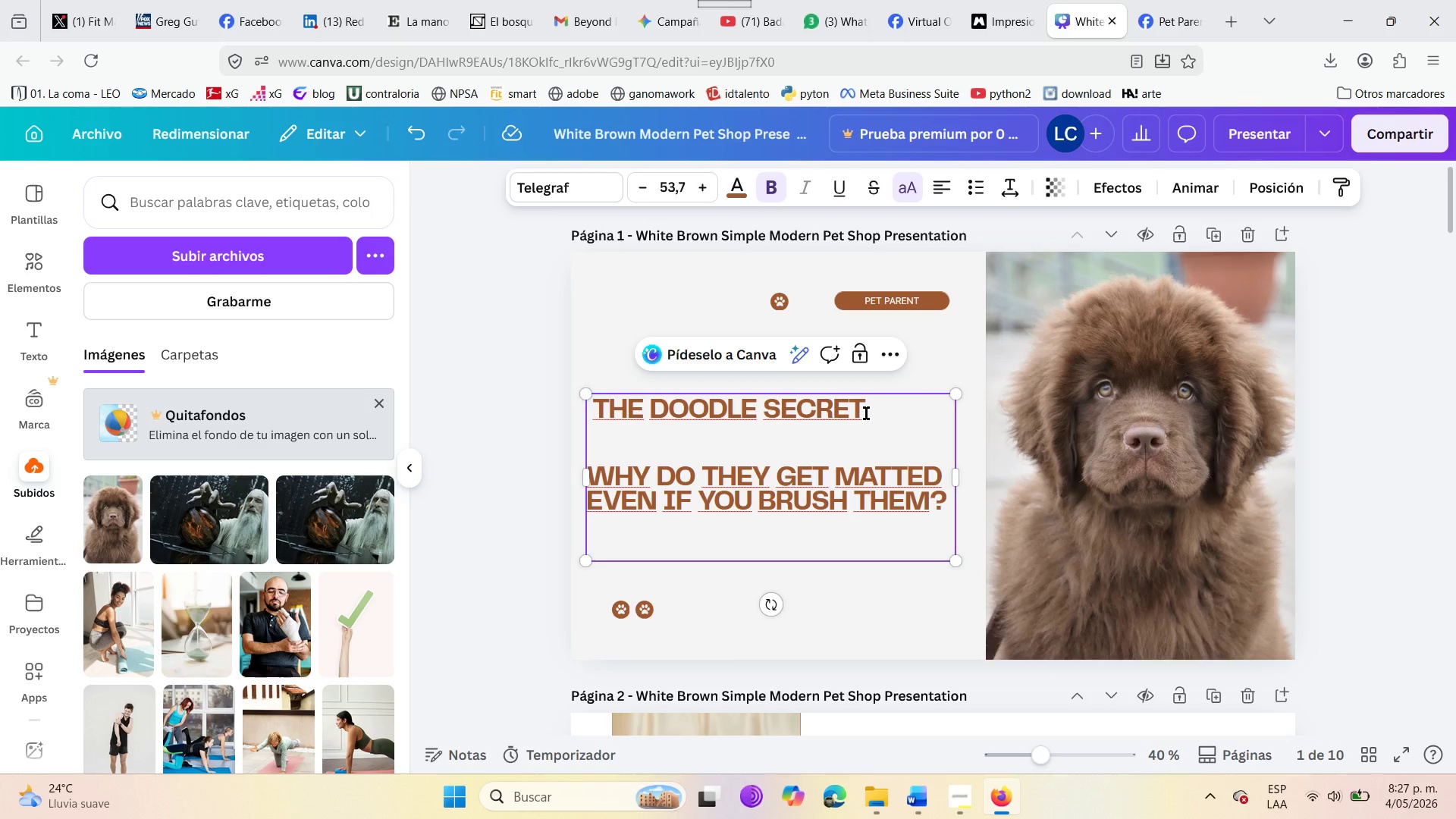 
left_click([866, 413])
 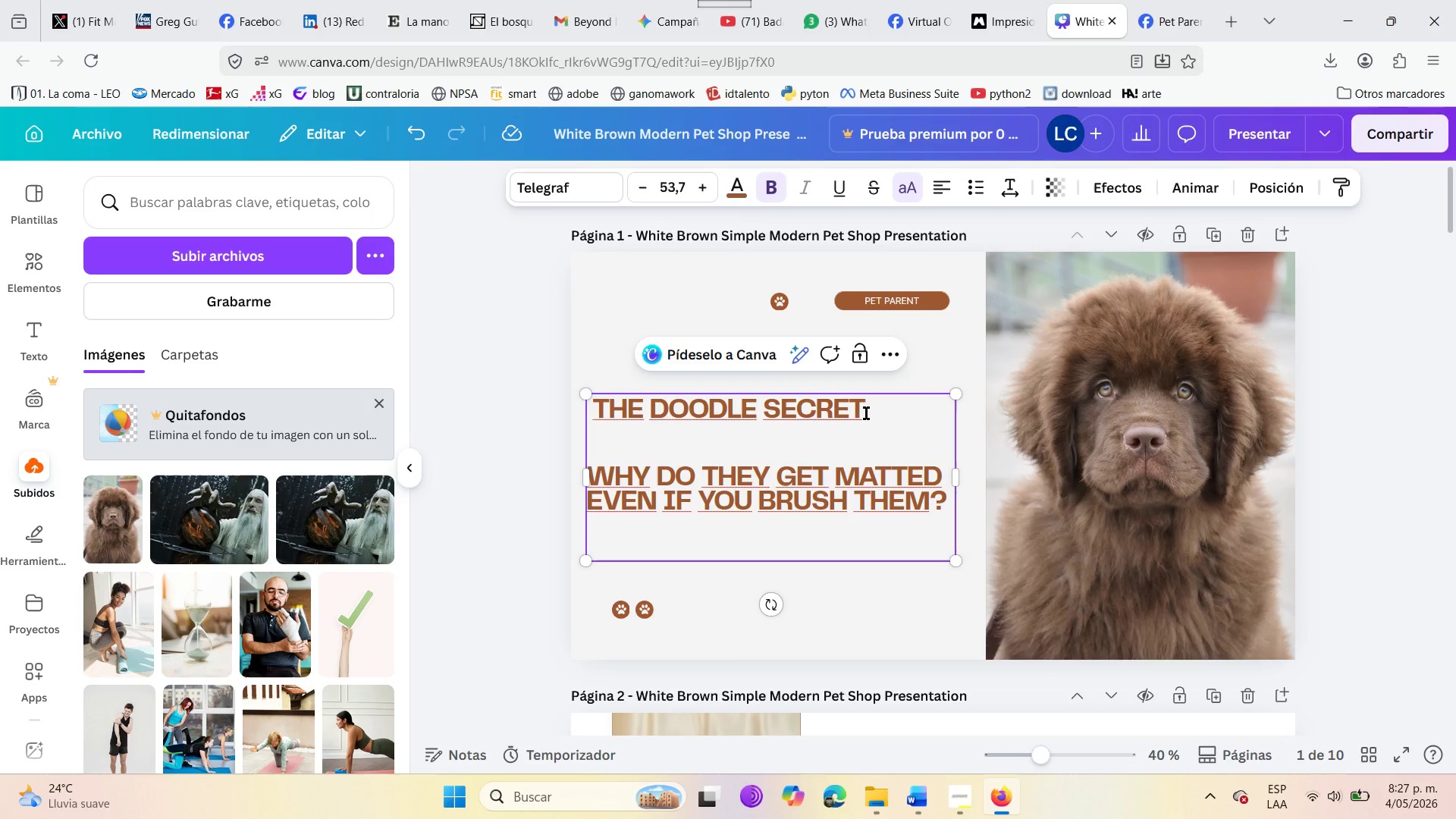 
left_click([866, 413])
 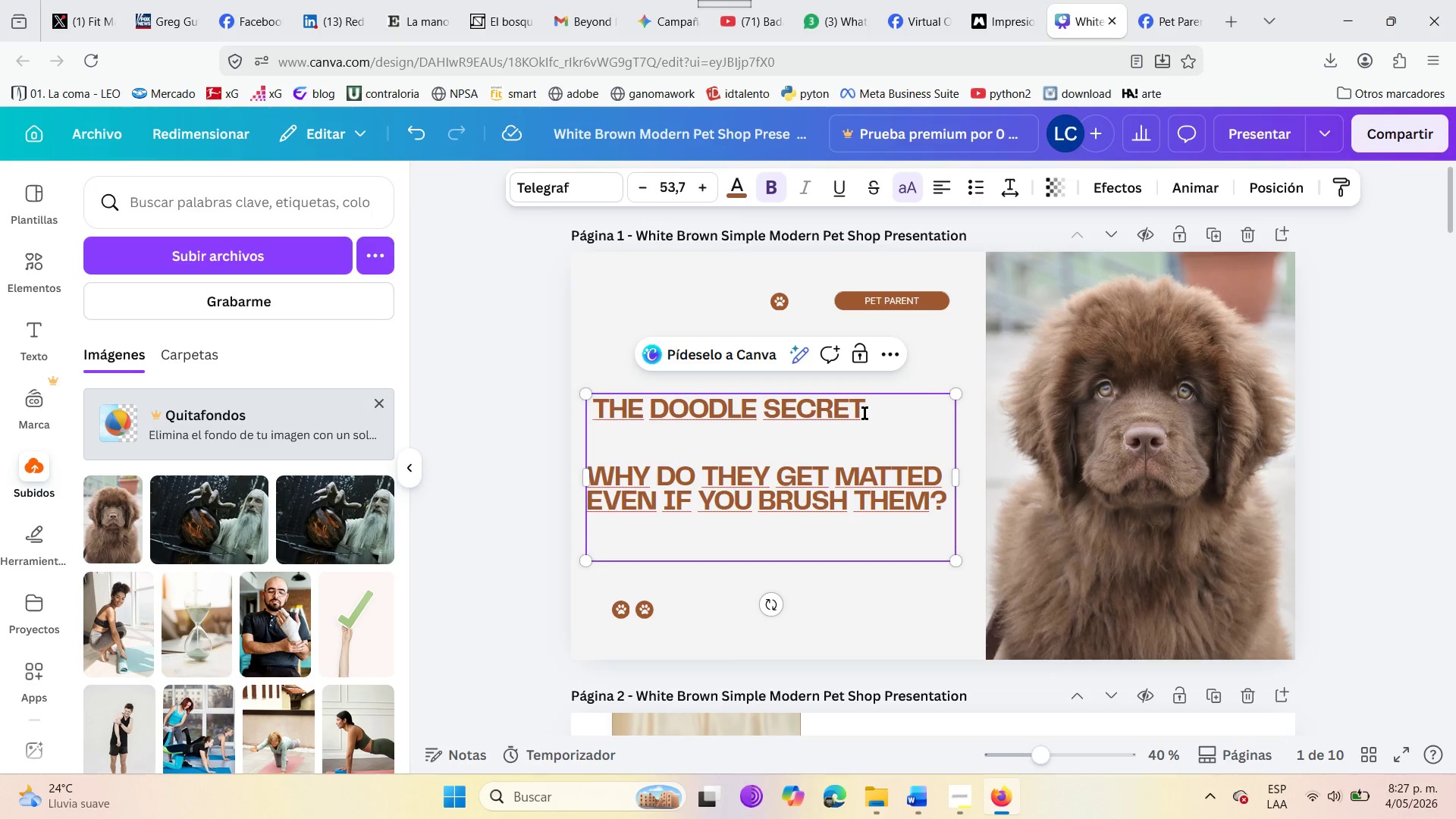 
key(Shift+Period)
 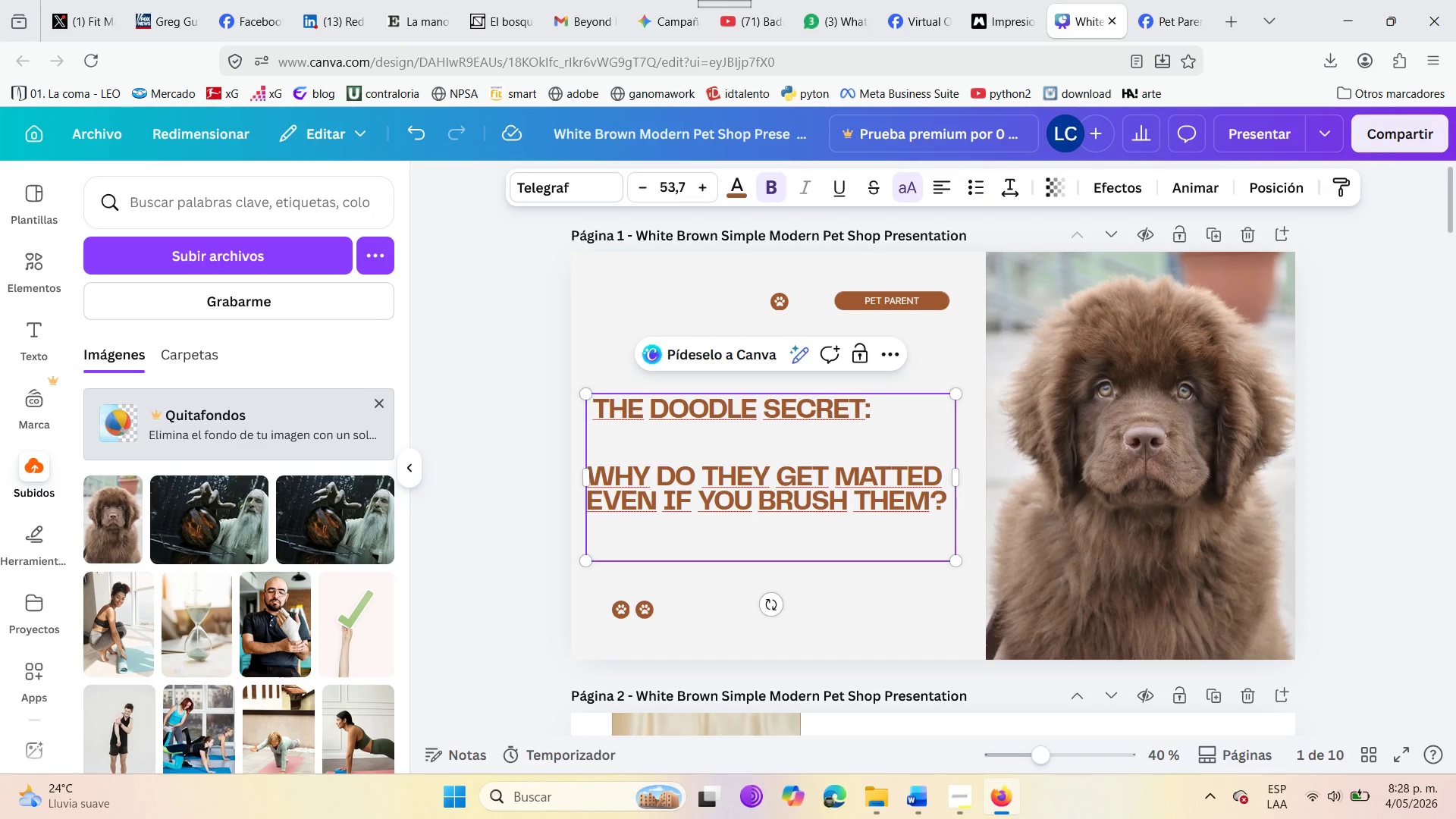 
wait(19.26)
 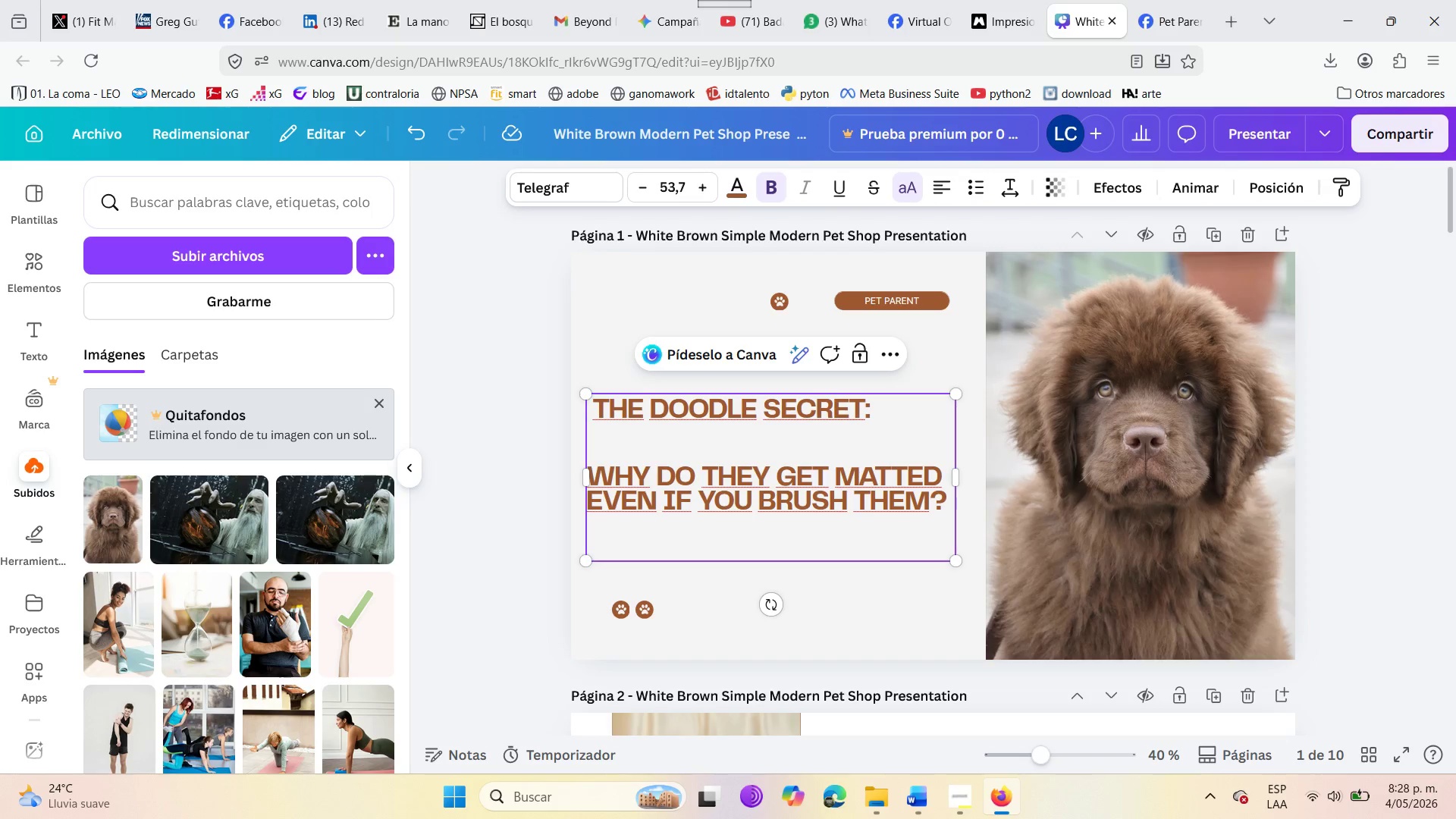 
scroll: coordinate [876, 664], scroll_direction: down, amount: 6.0
 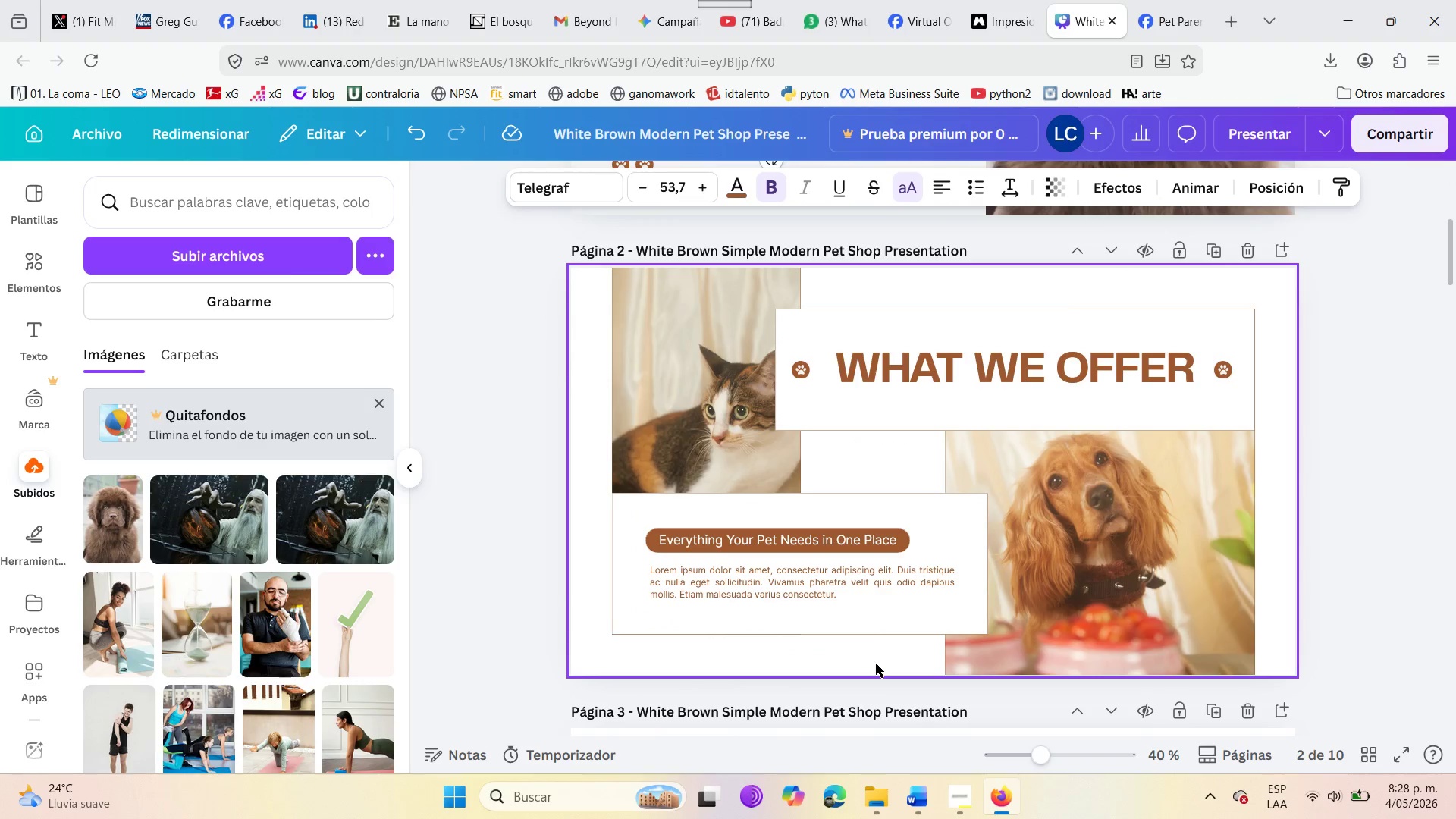 
scroll: coordinate [999, 451], scroll_direction: up, amount: 8.0
 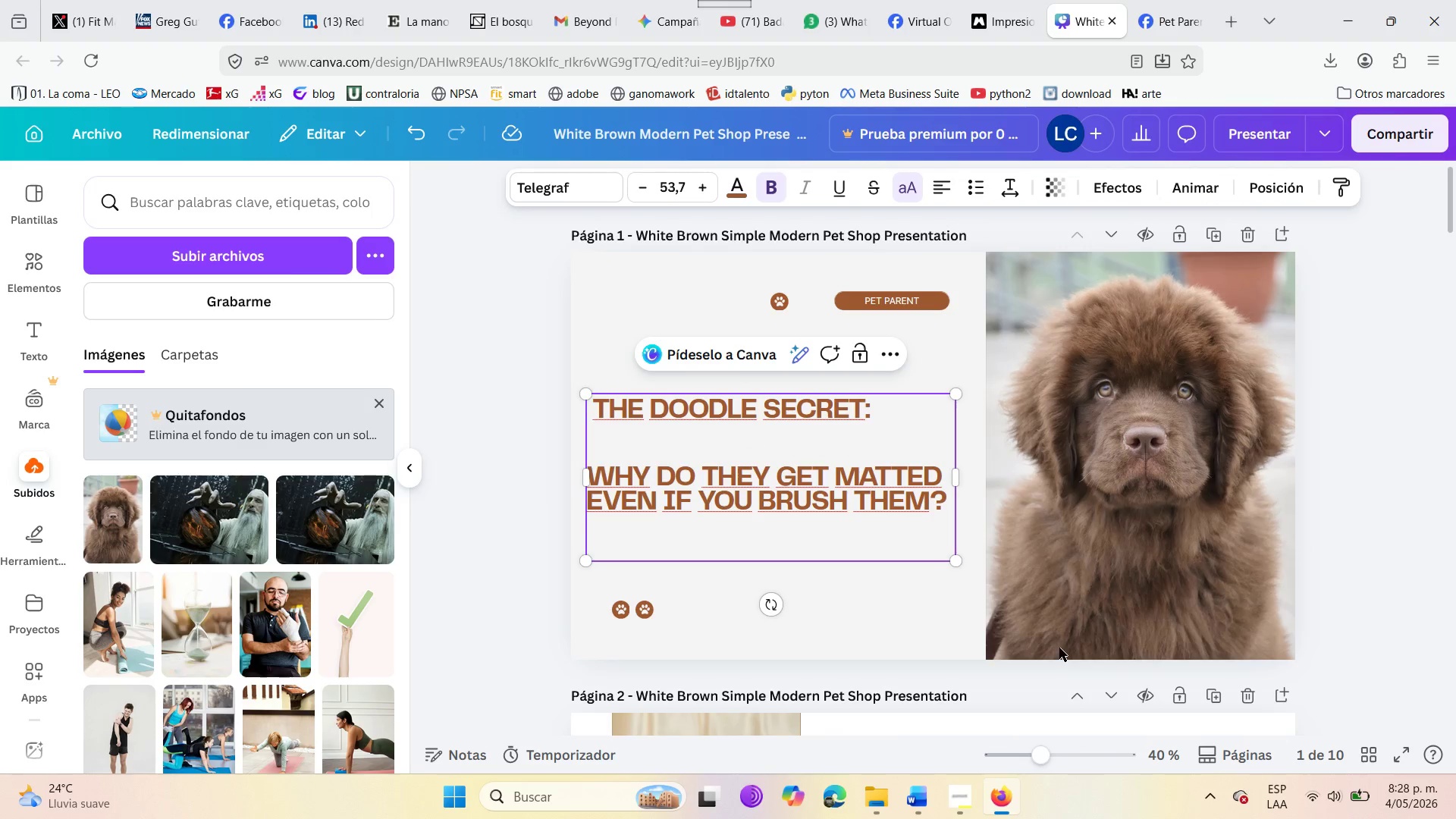 
scroll: coordinate [1059, 648], scroll_direction: down, amount: 2.0
 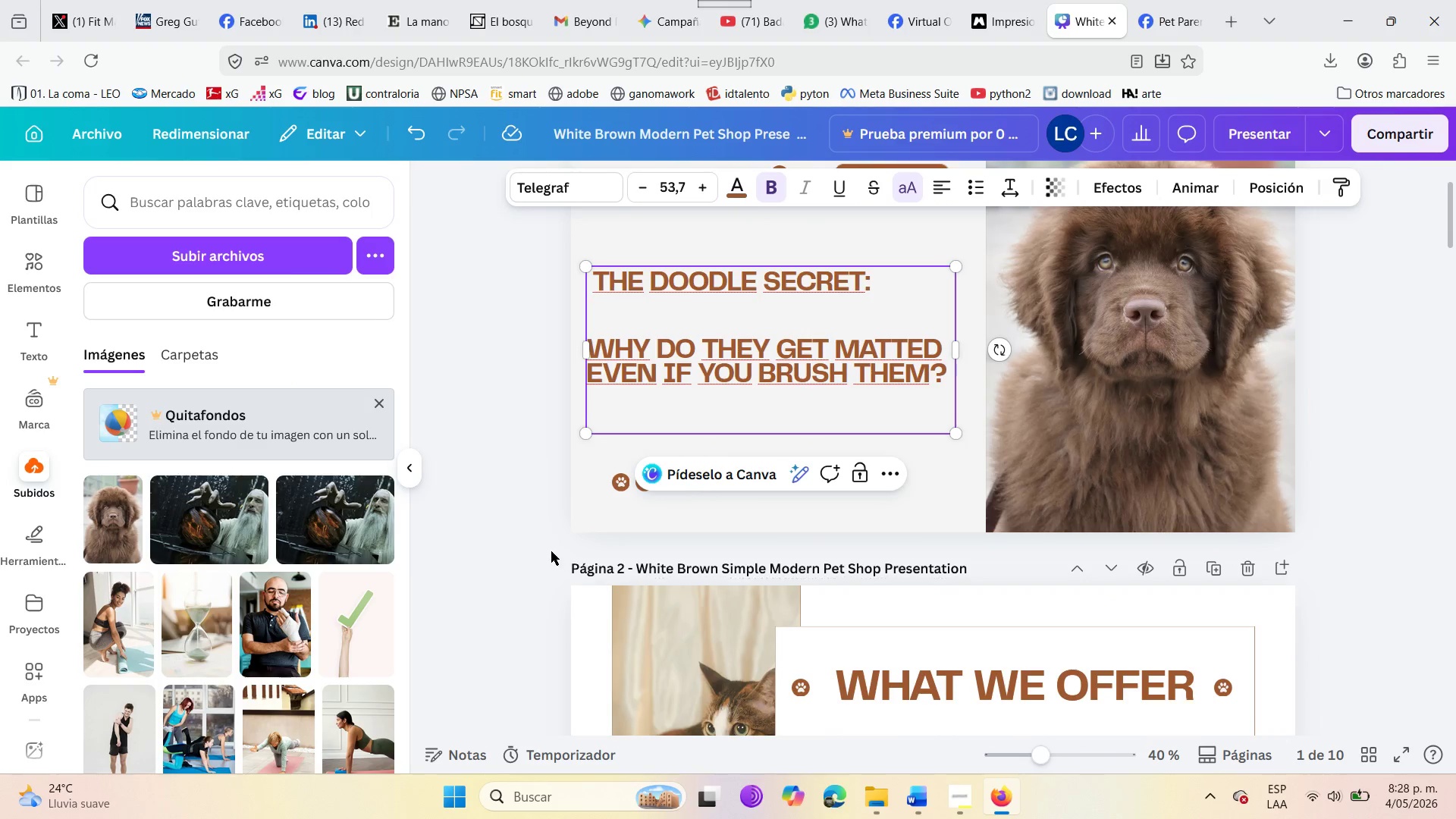 
left_click([545, 545])
 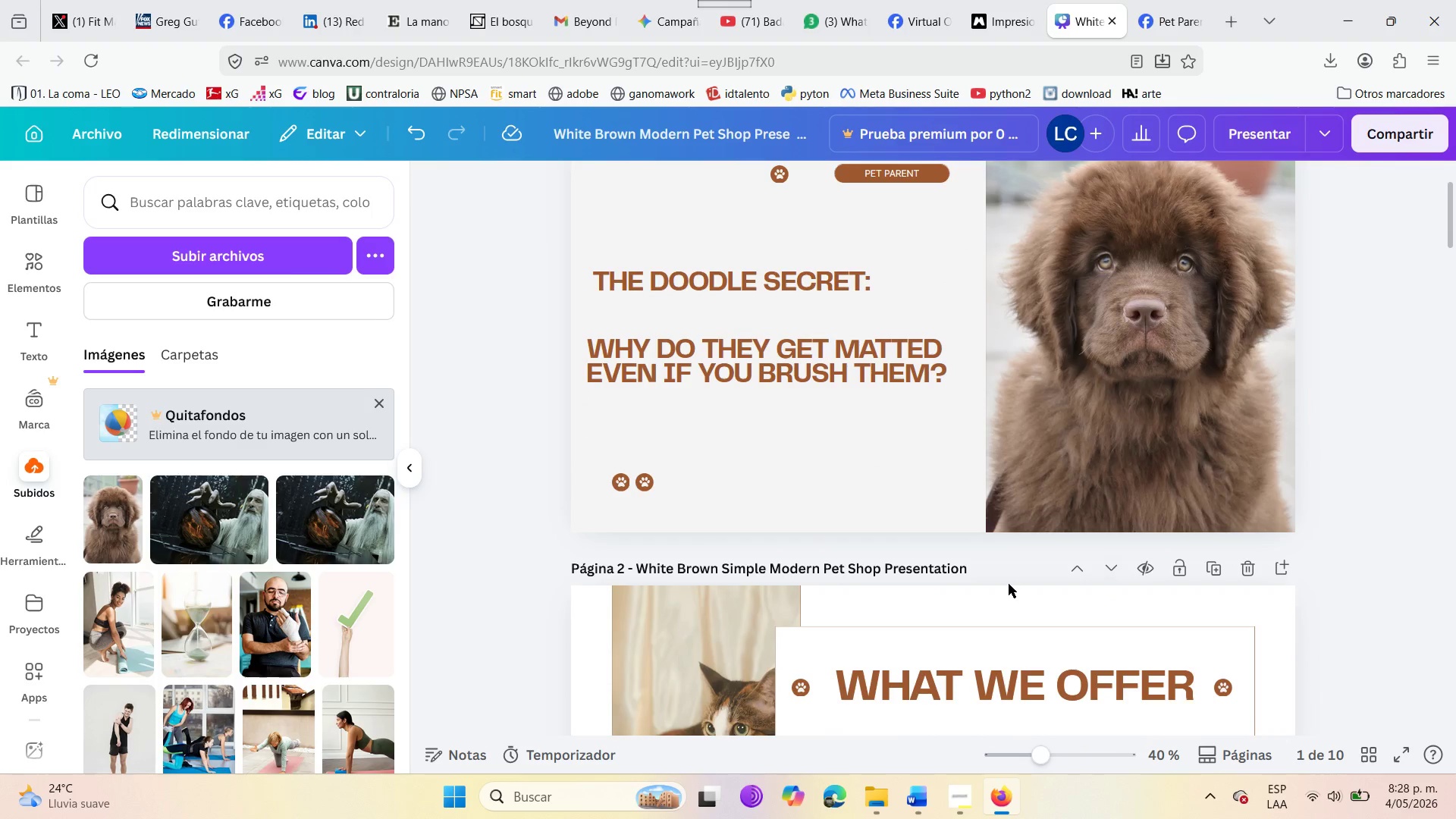 
scroll: coordinate [1094, 534], scroll_direction: up, amount: 5.0
 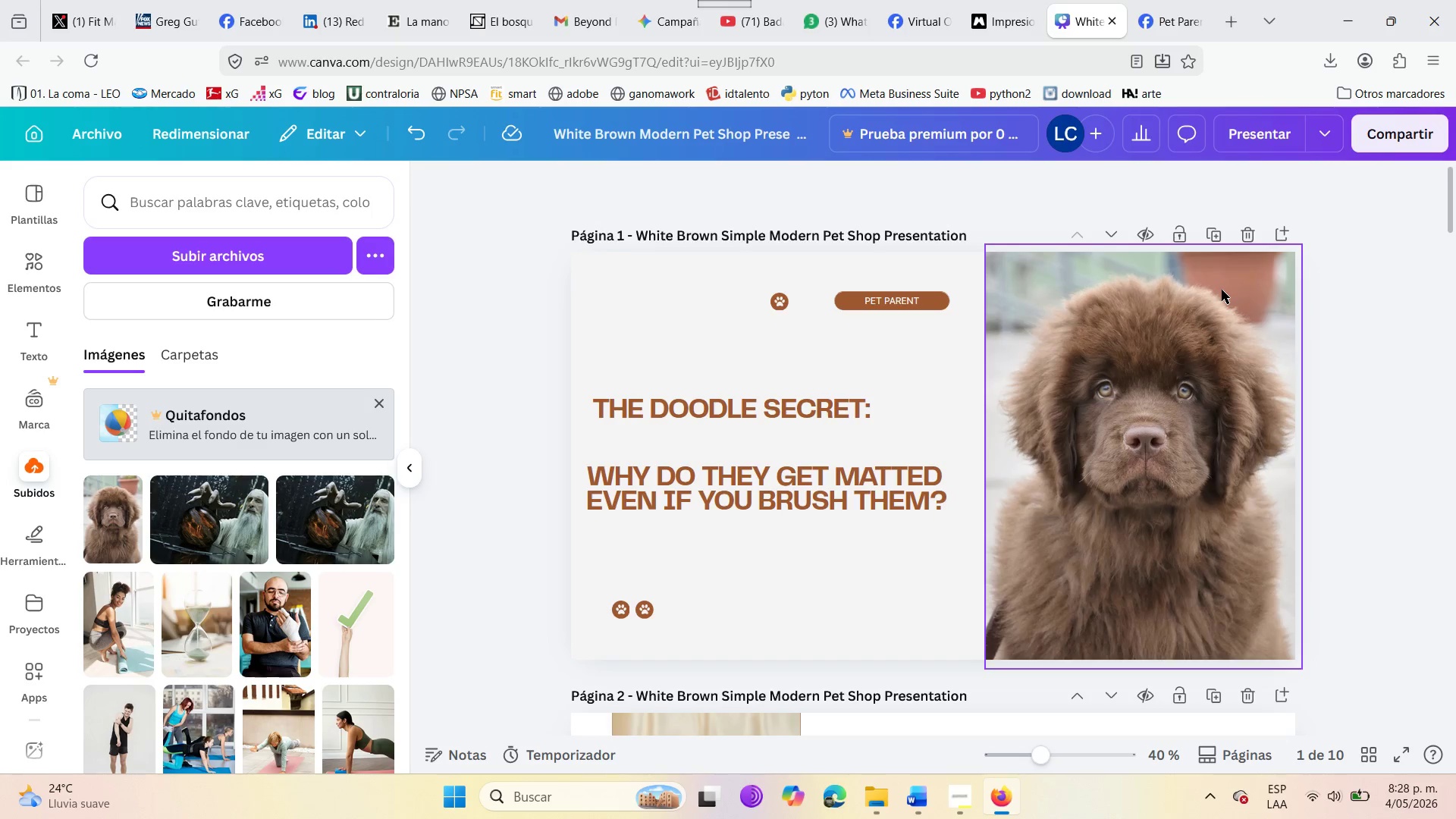 
wait(8.05)
 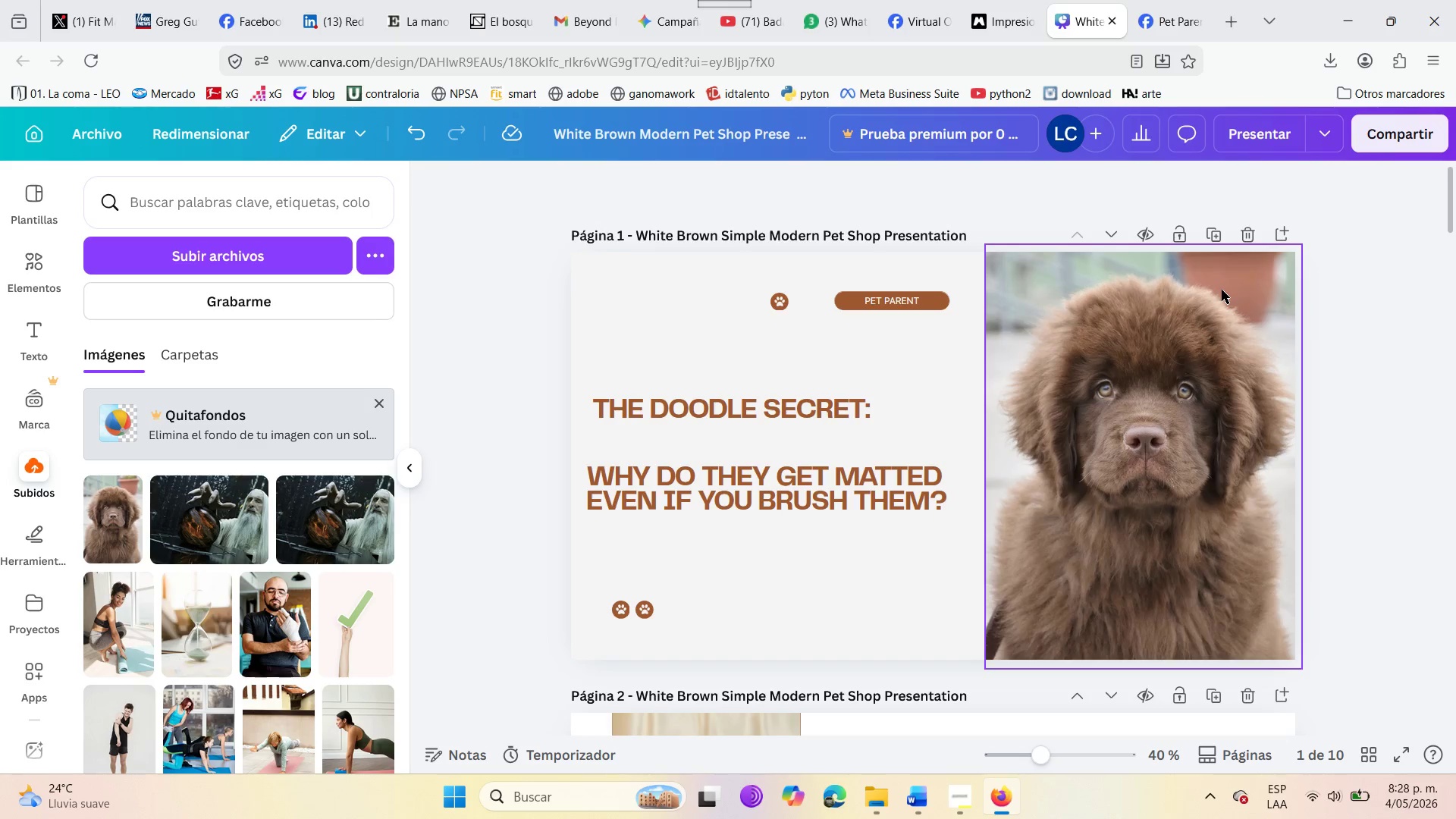 
mouse_move([1271, 264])
 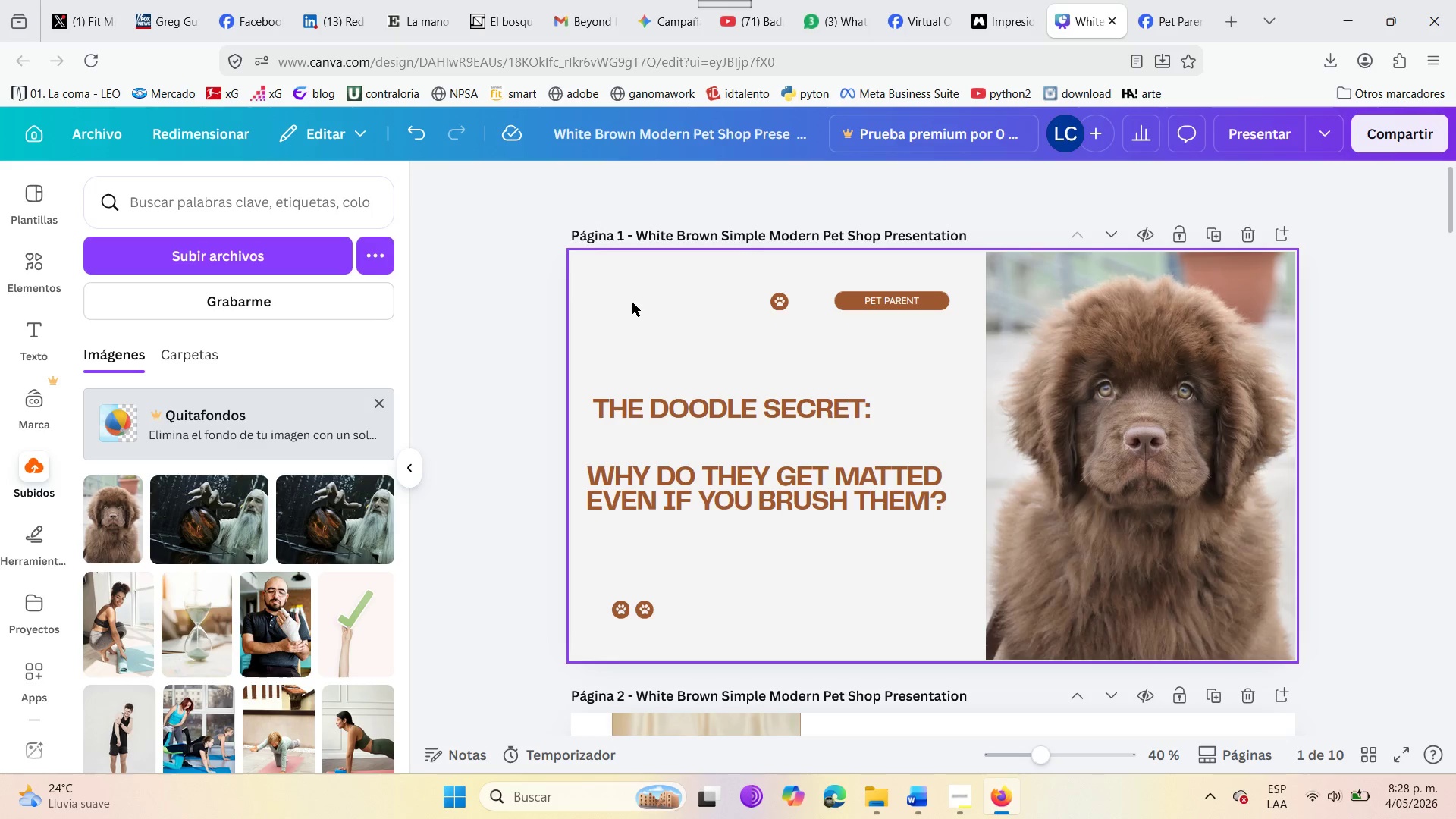 
left_click([632, 303])
 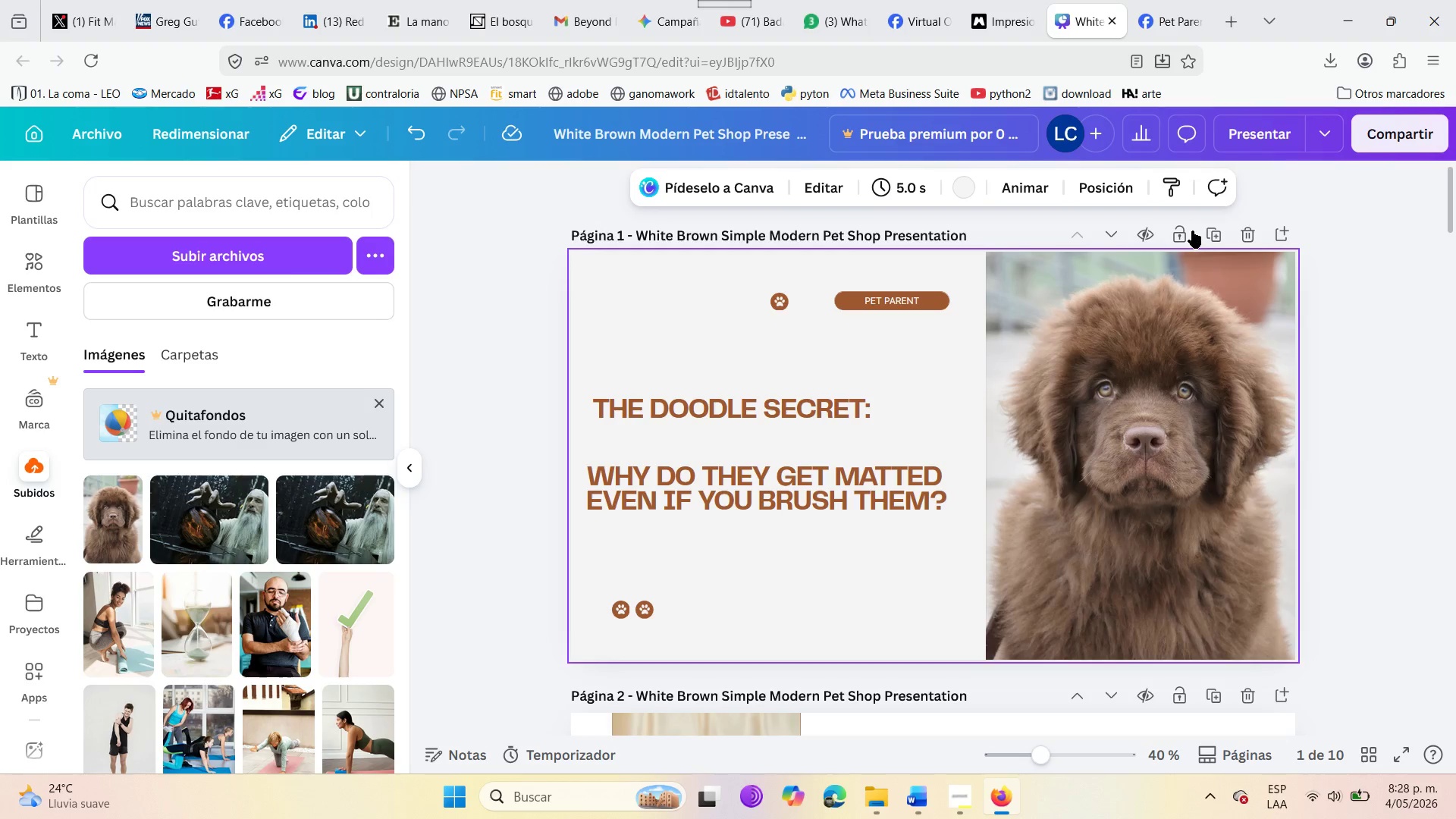 
left_click([1210, 232])
 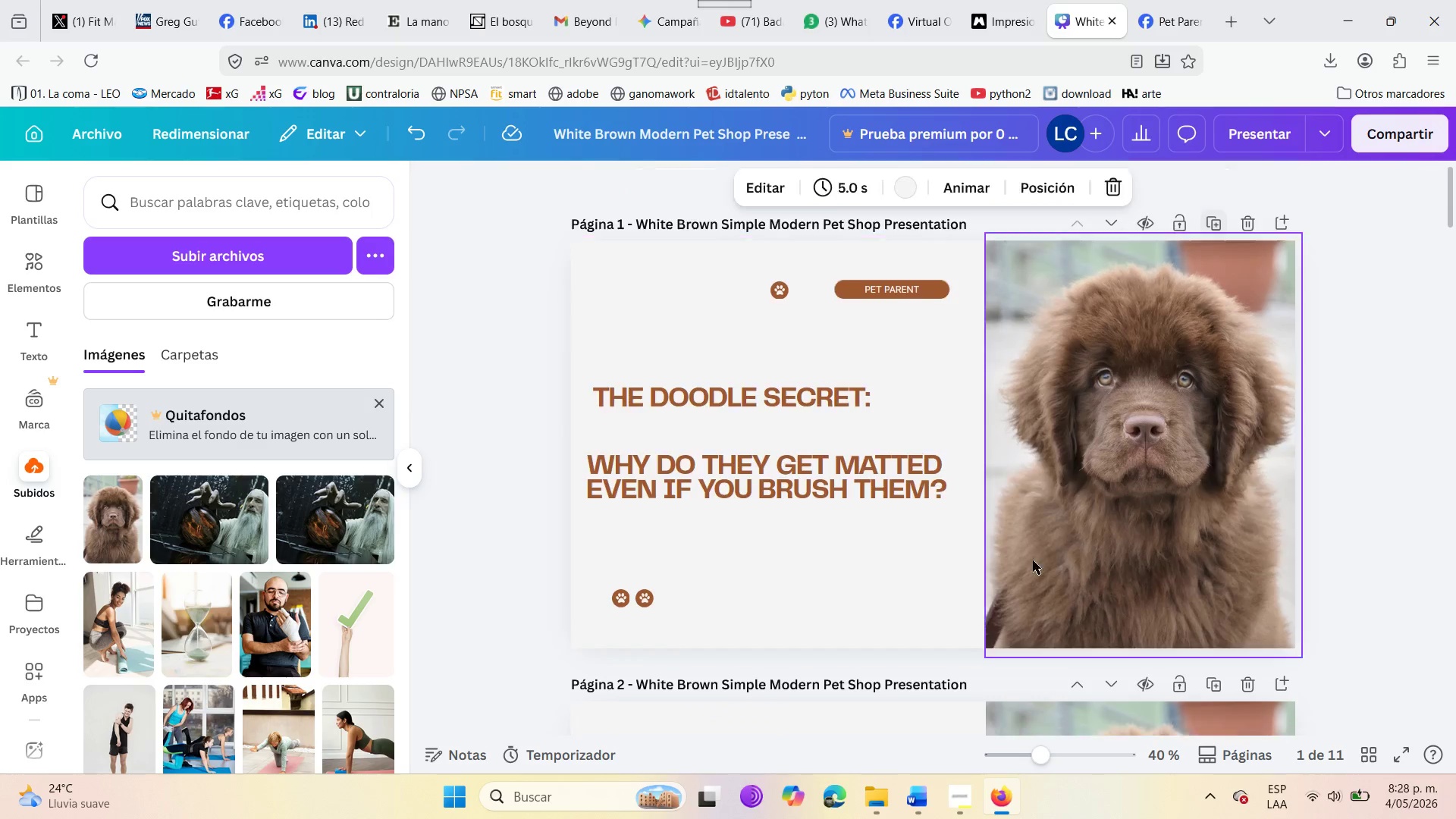 
scroll: coordinate [1017, 582], scroll_direction: down, amount: 1.0
 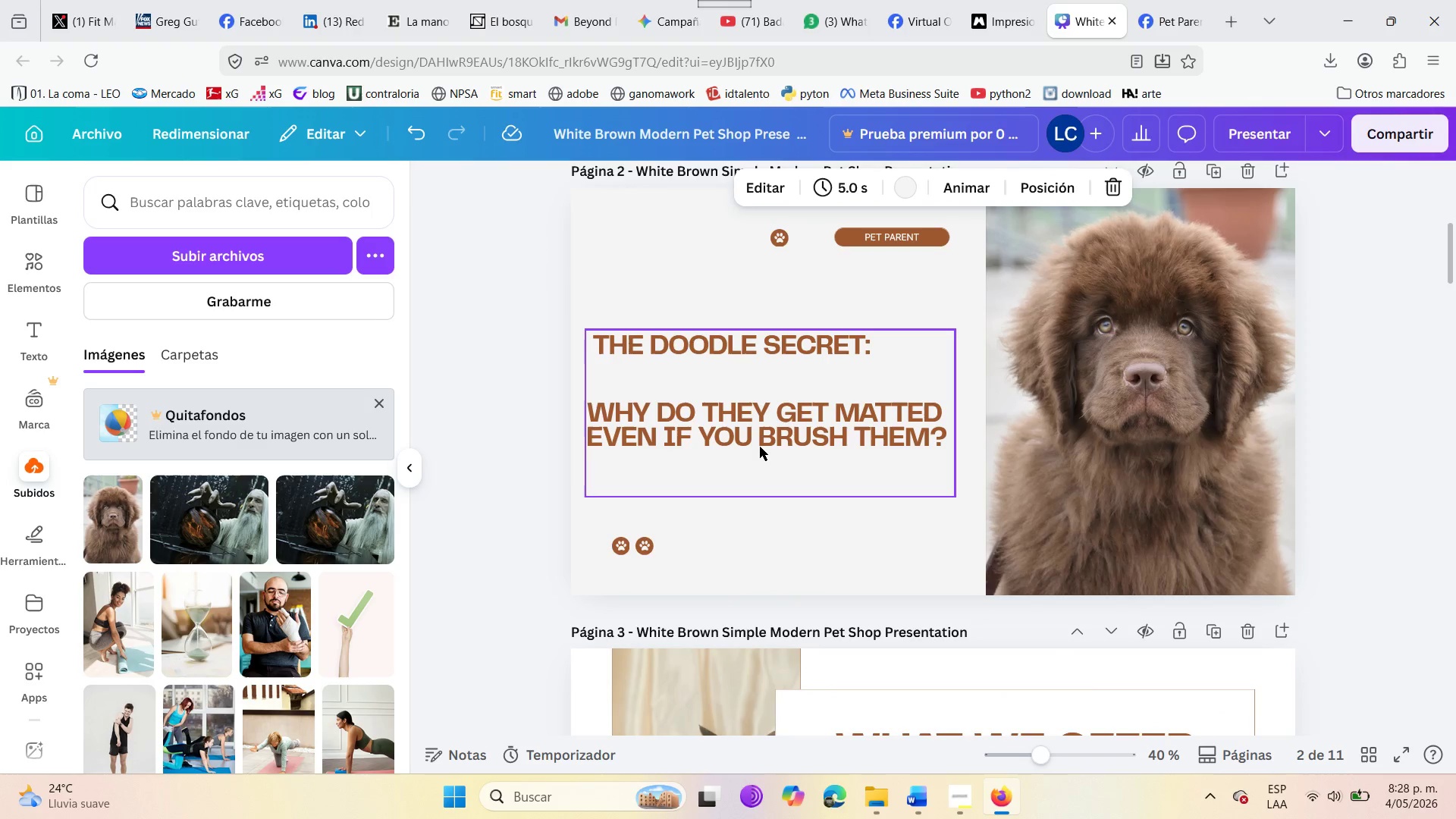 
left_click_drag(start_coordinate=[760, 447], to_coordinate=[1125, 483])
 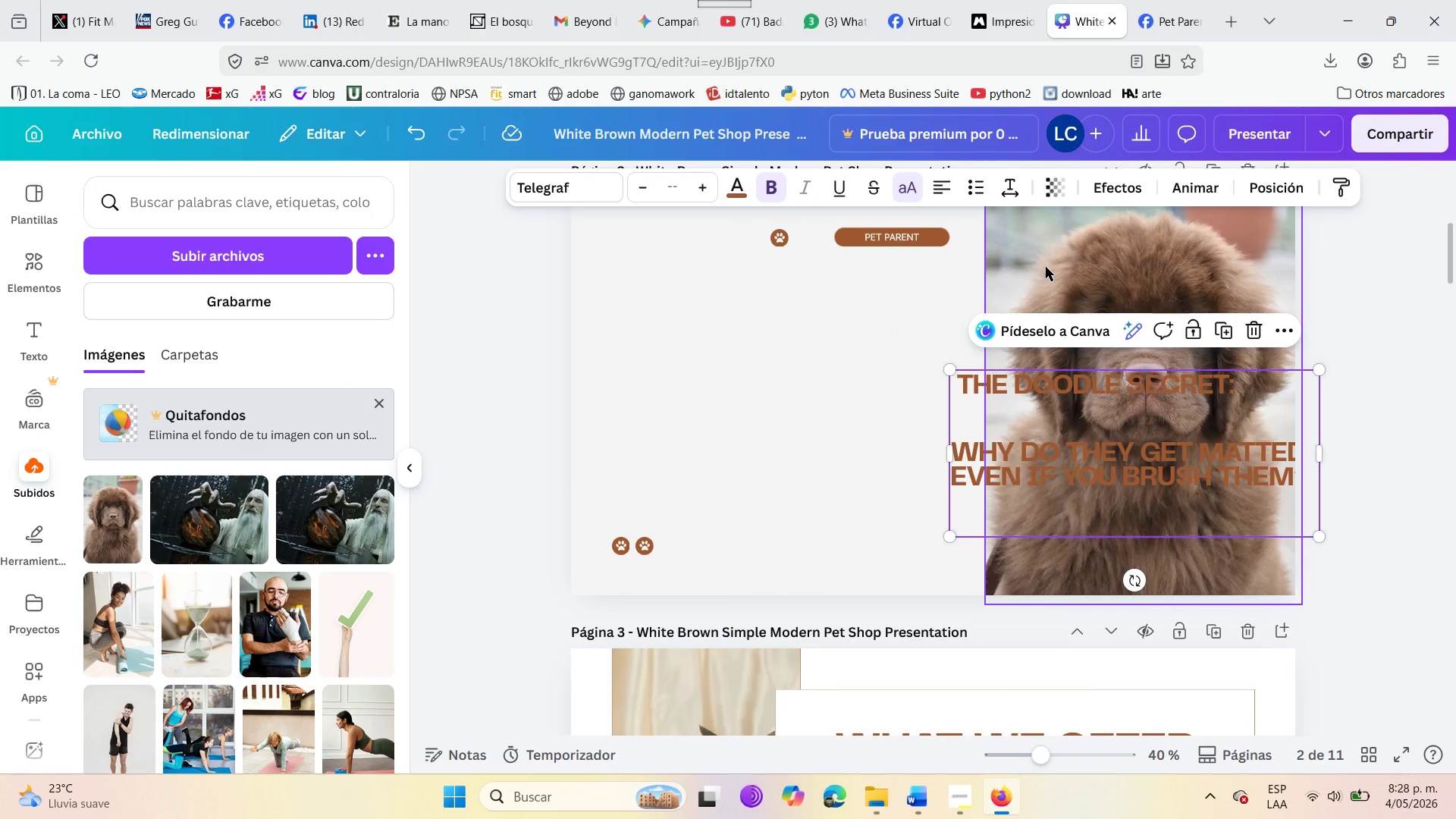 
left_click_drag(start_coordinate=[1046, 267], to_coordinate=[626, 253])
 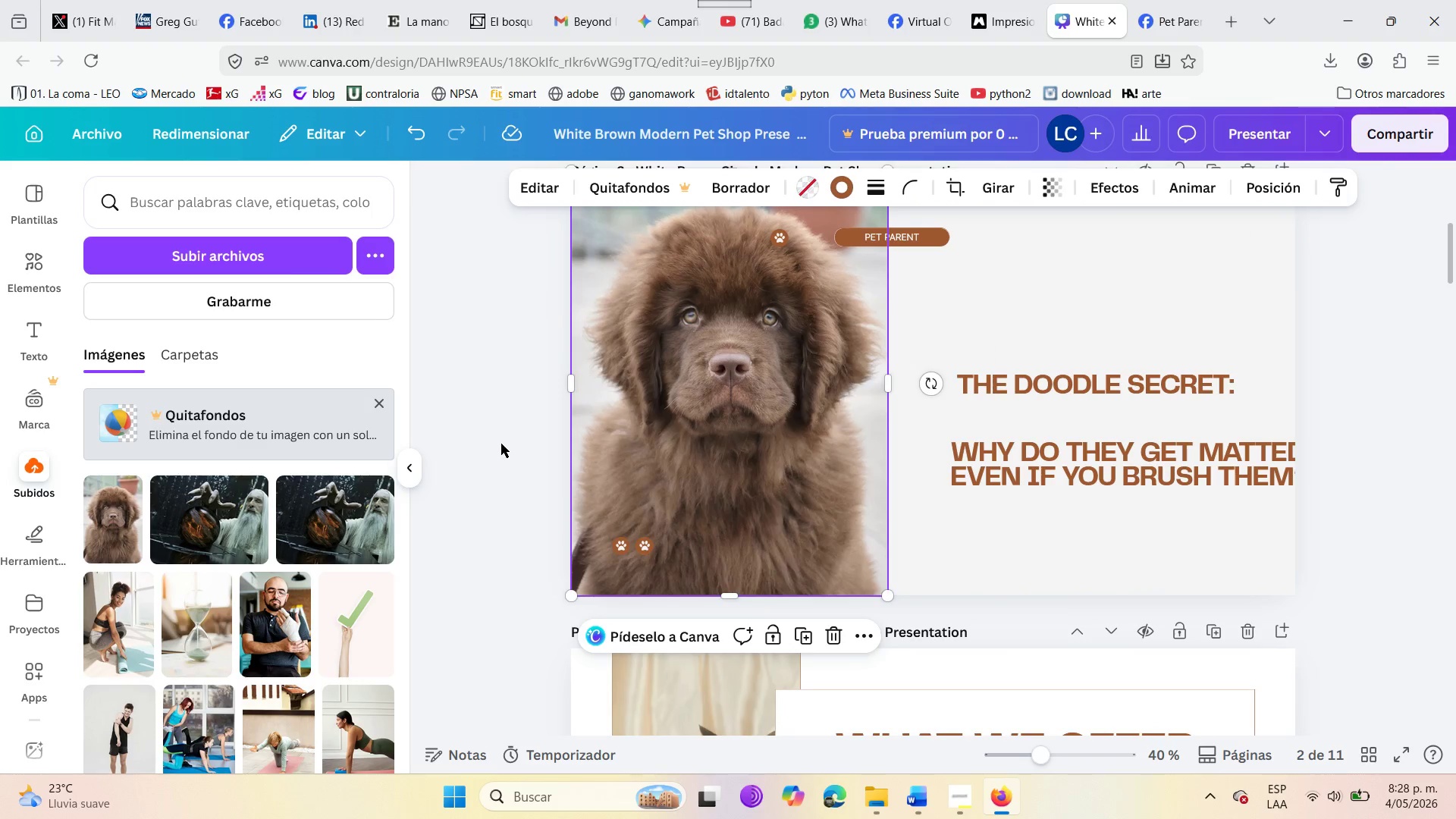 
left_click([494, 444])
 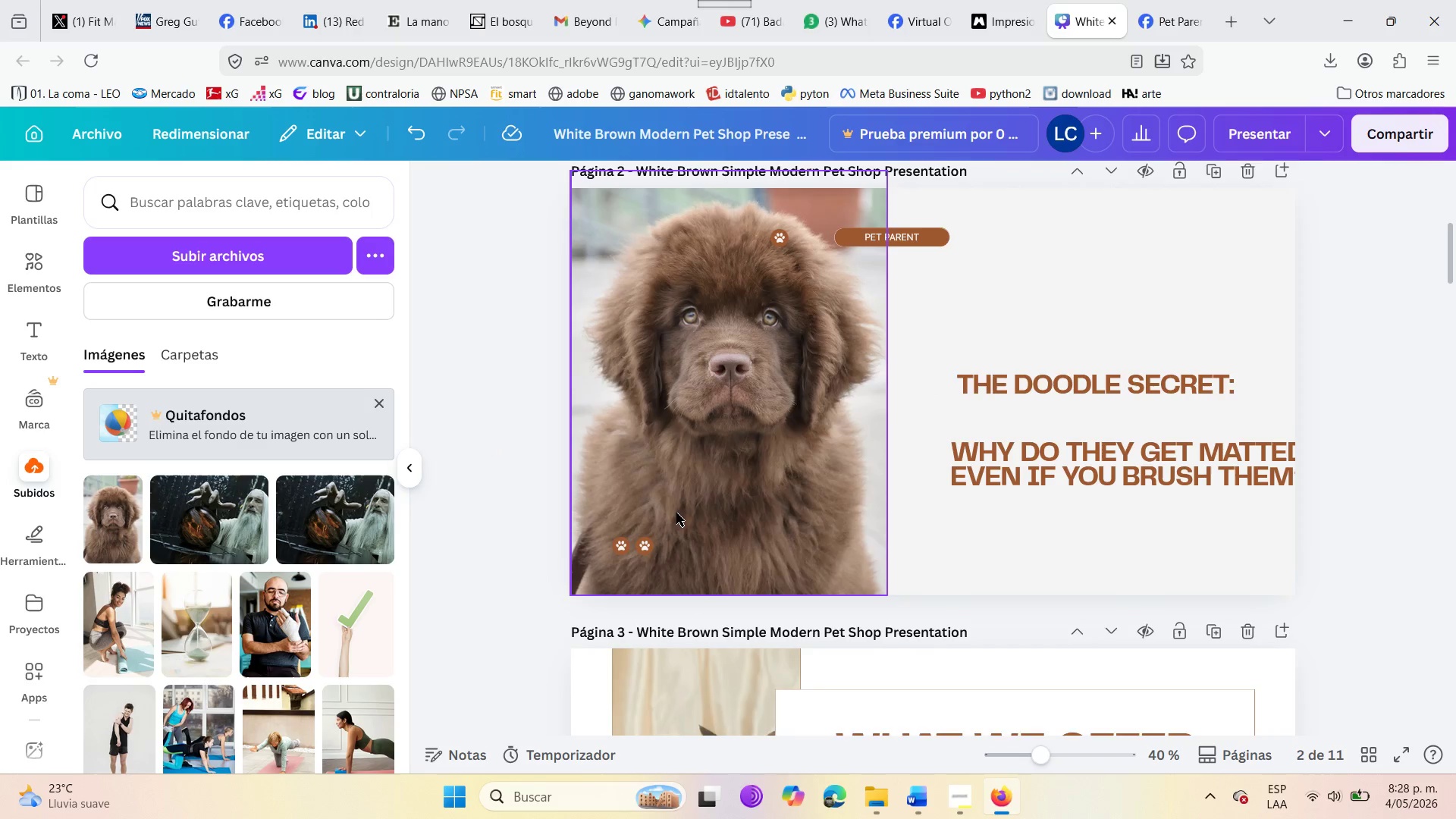 
scroll: coordinate [676, 513], scroll_direction: up, amount: 2.0
 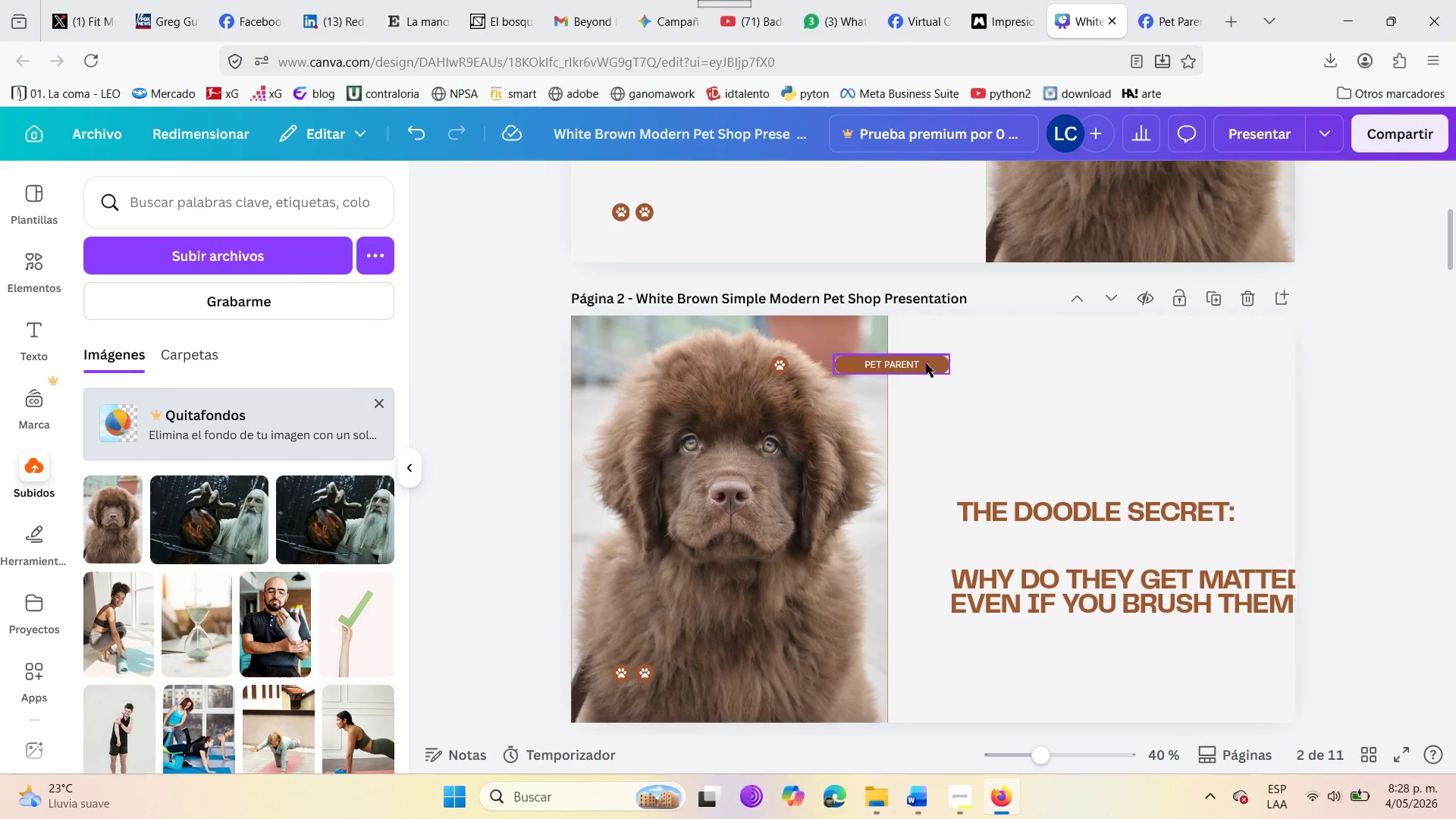 
left_click_drag(start_coordinate=[925, 364], to_coordinate=[1201, 365])
 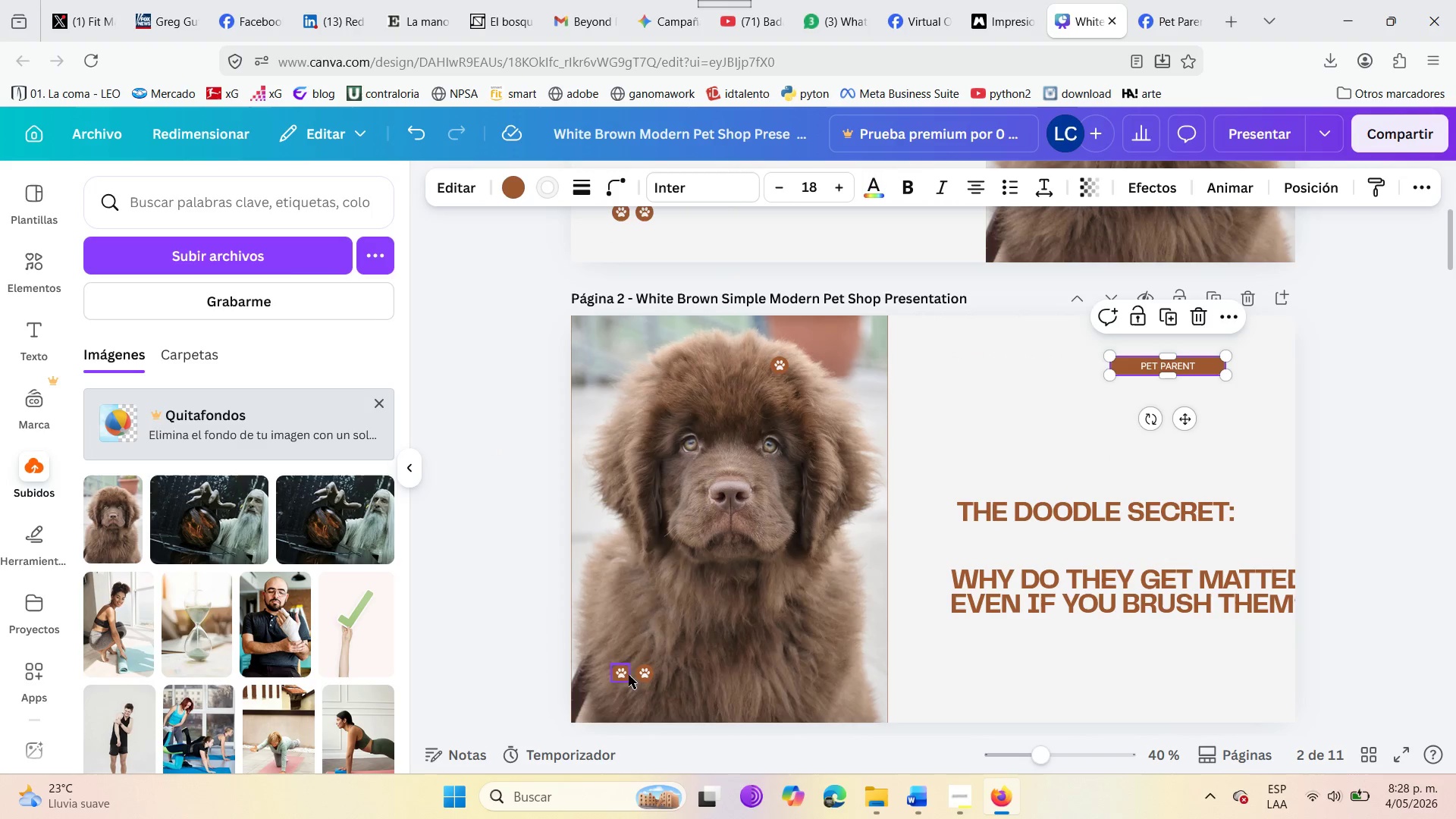 
left_click_drag(start_coordinate=[618, 672], to_coordinate=[950, 687])
 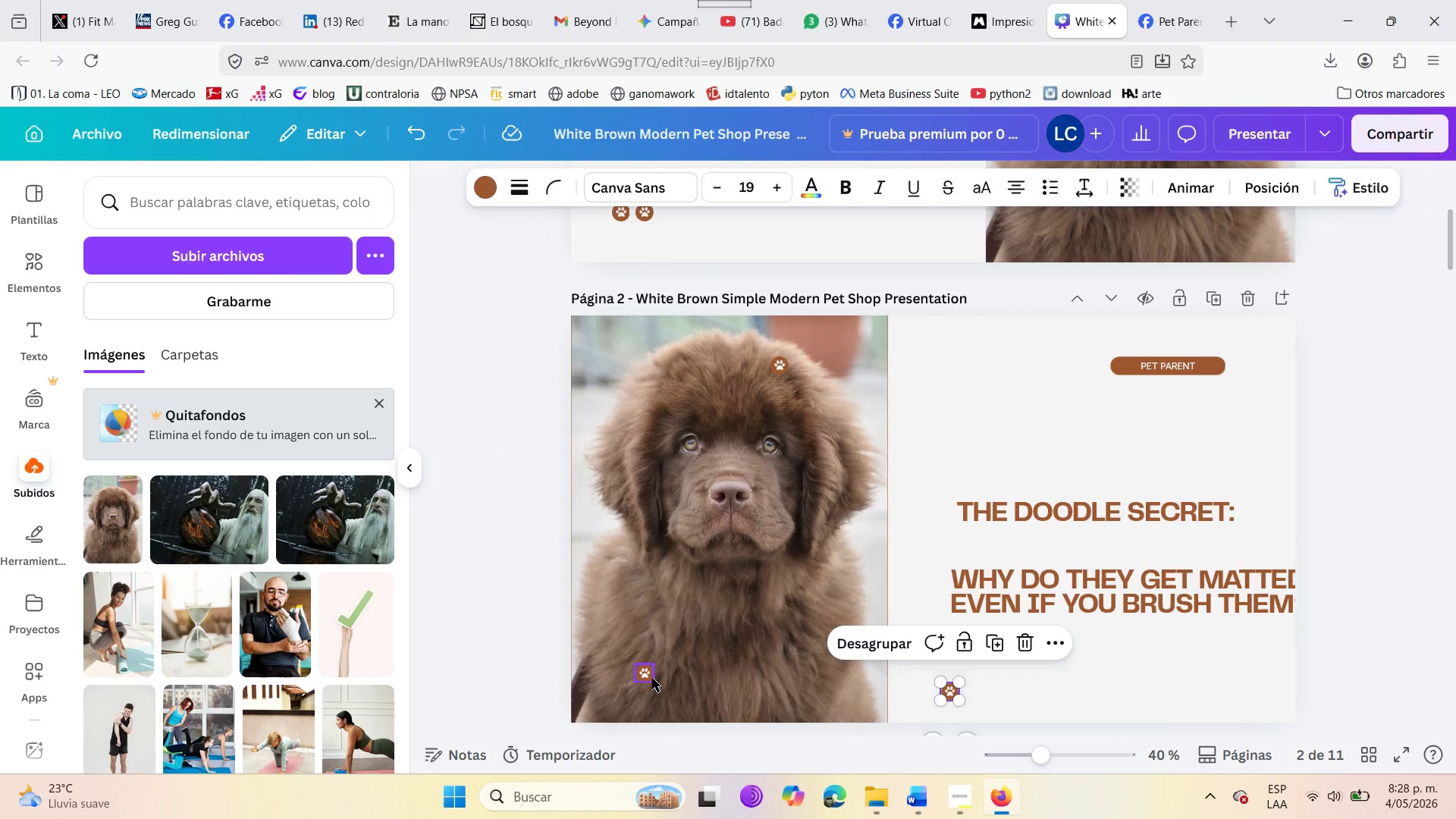 
left_click_drag(start_coordinate=[652, 678], to_coordinate=[1028, 698])
 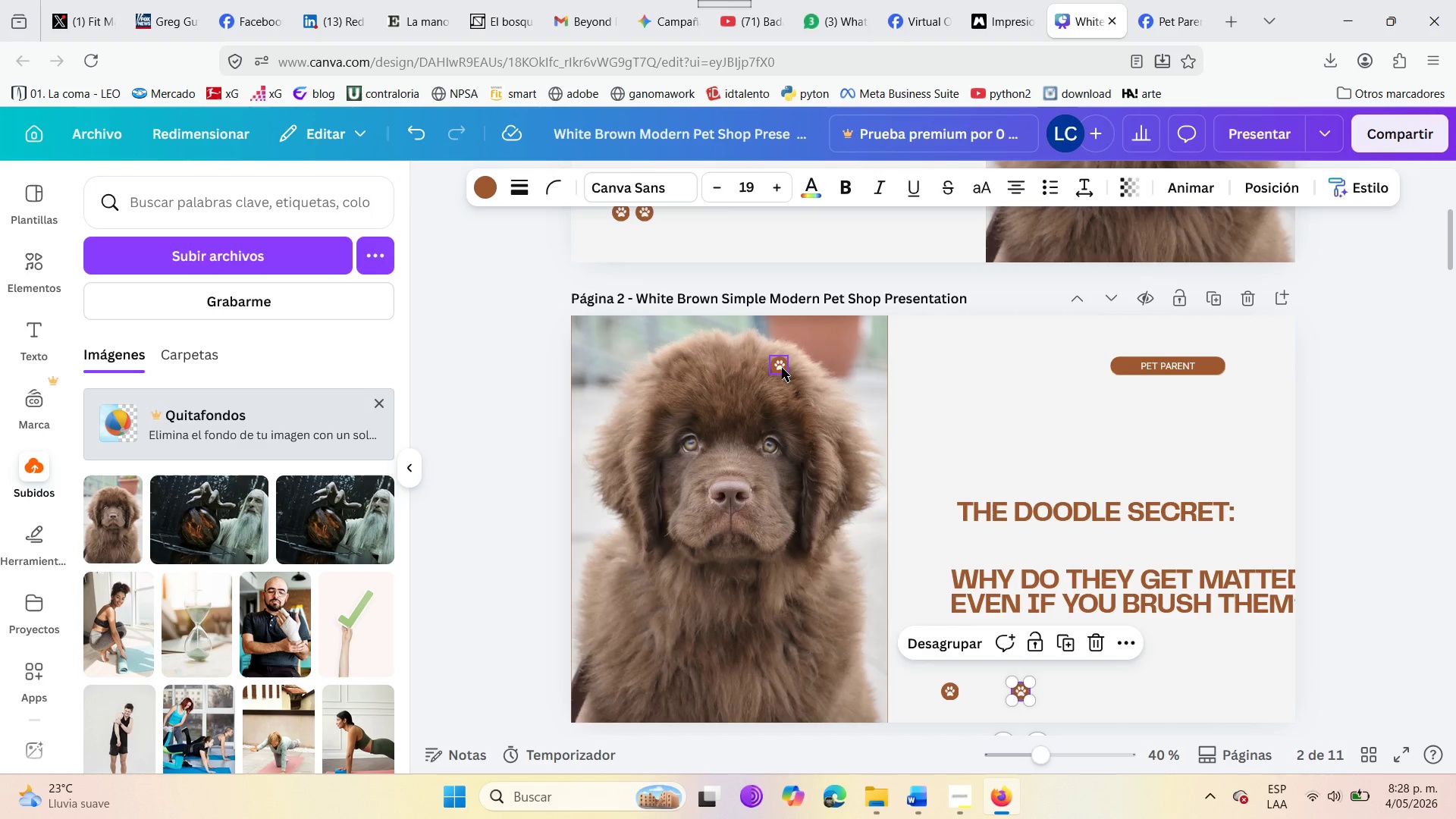 
left_click_drag(start_coordinate=[780, 366], to_coordinate=[982, 369])
 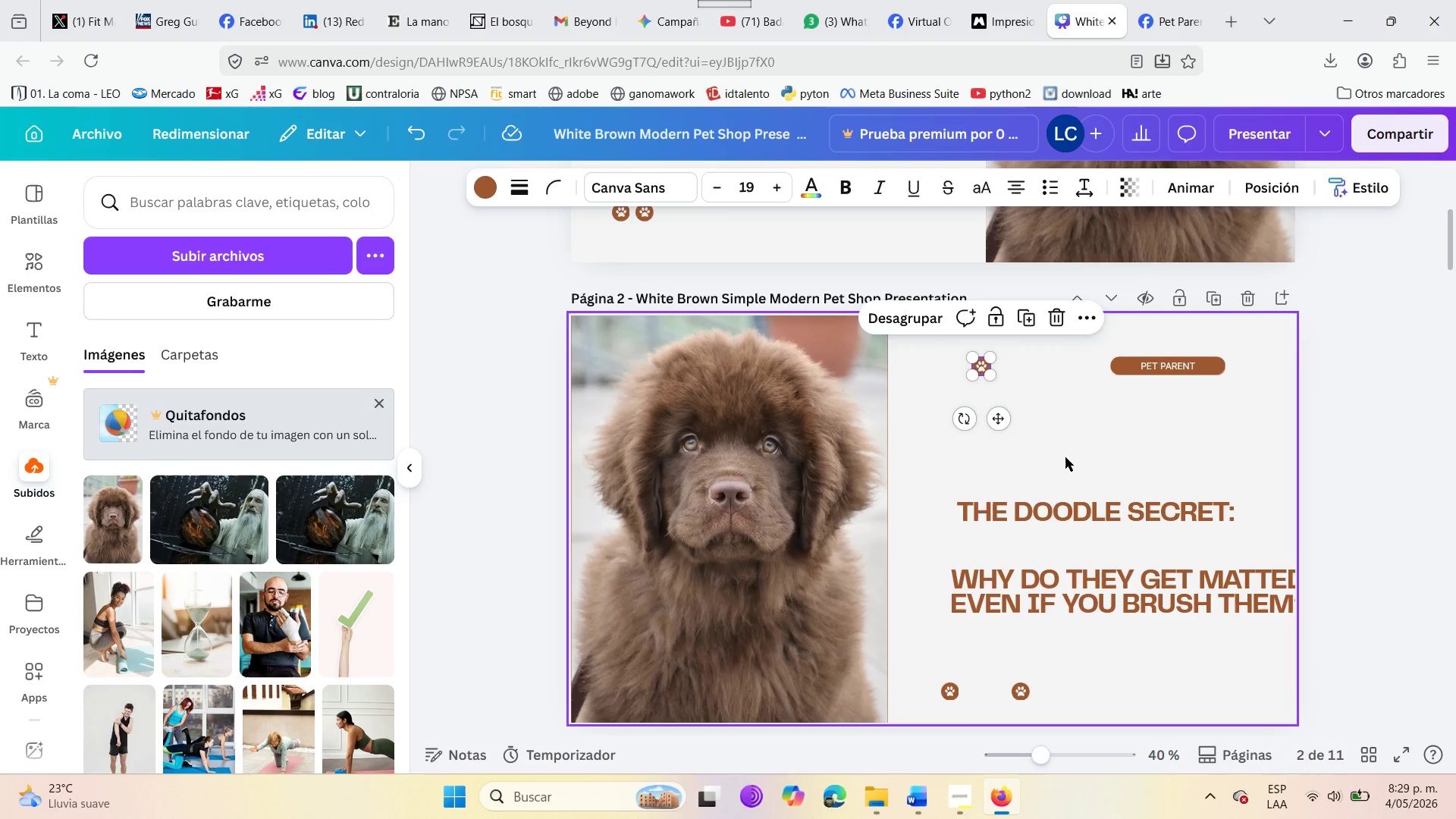 
left_click([1062, 451])
 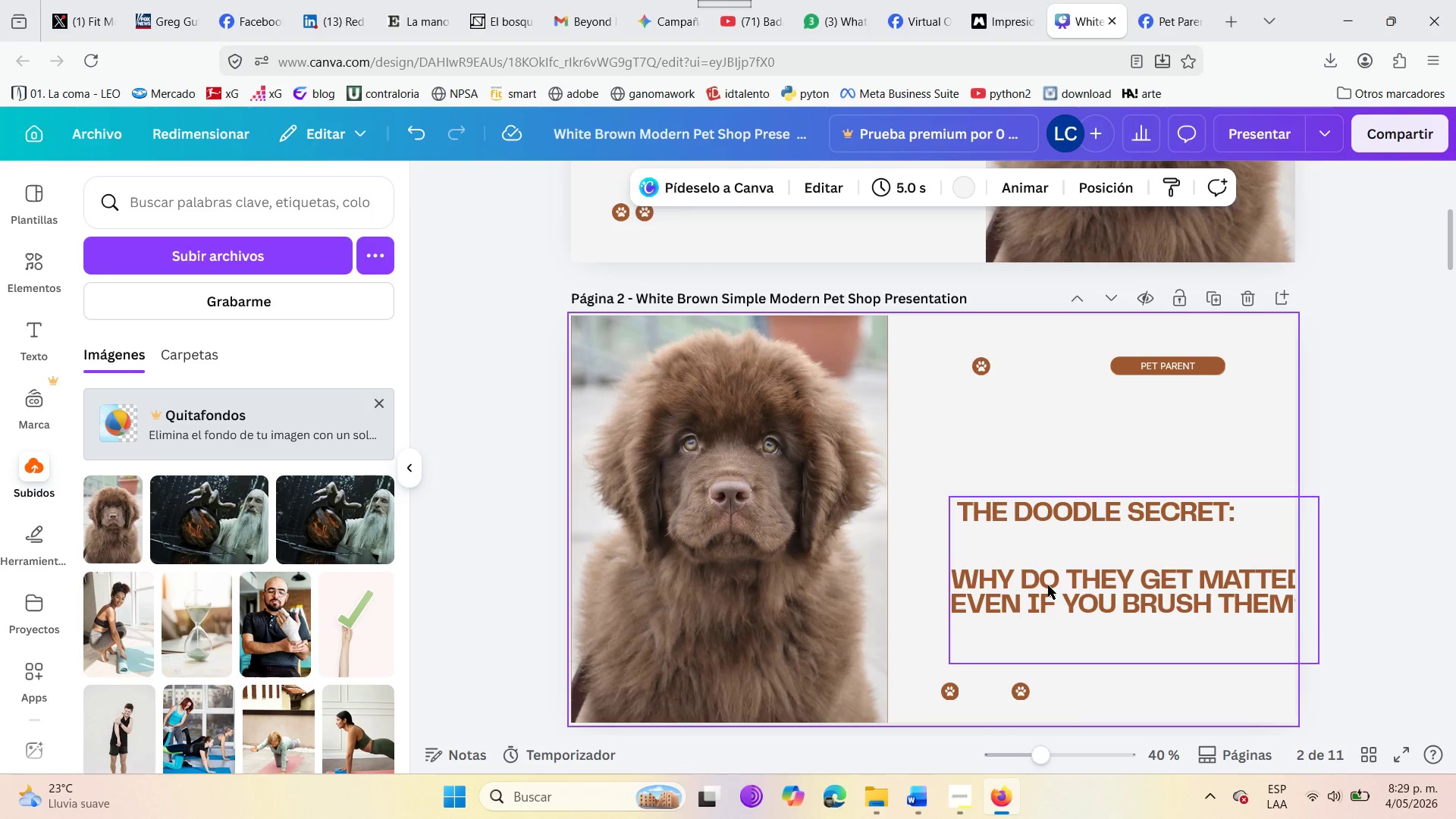 
left_click_drag(start_coordinate=[1062, 566], to_coordinate=[1027, 517])
 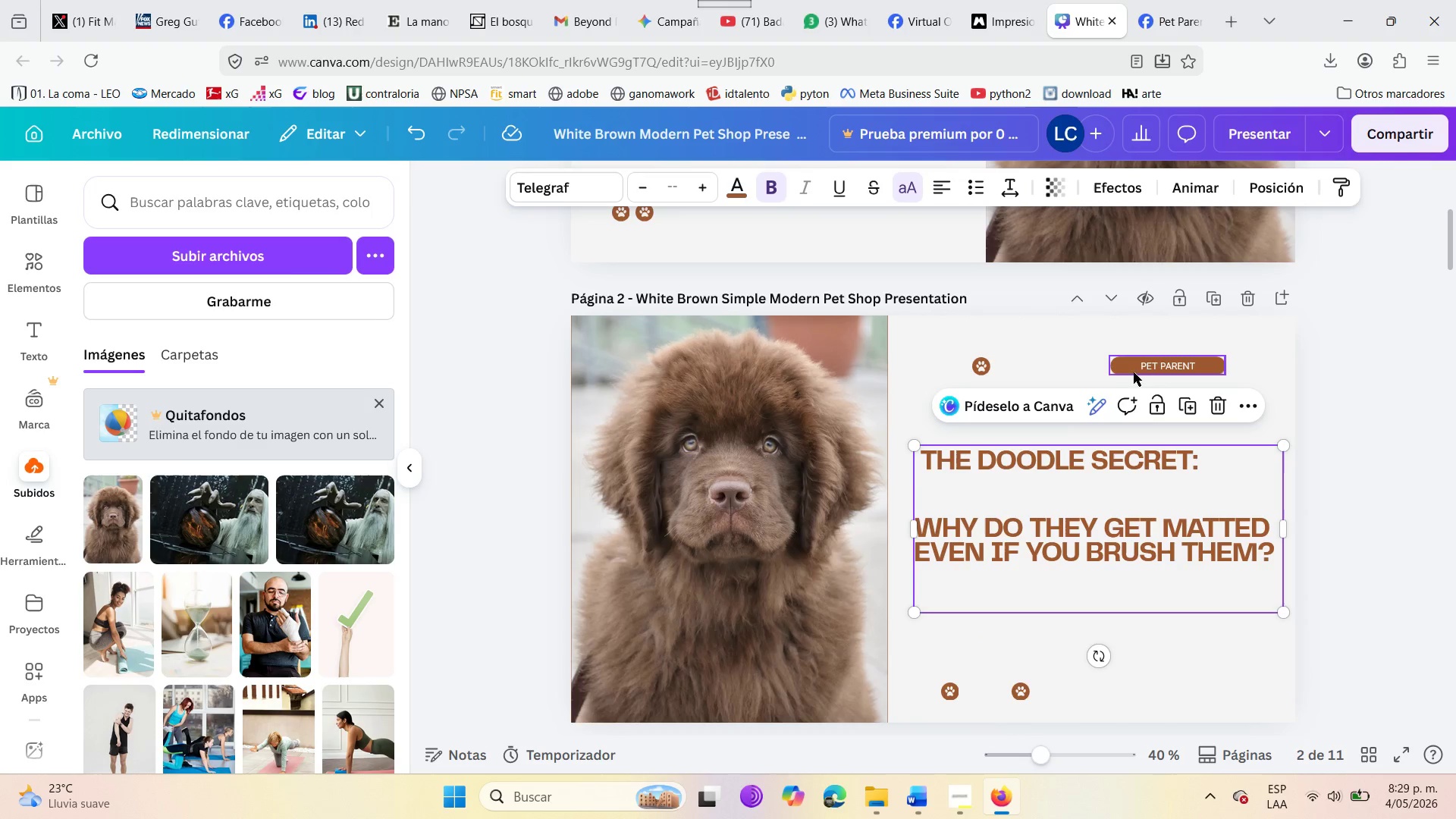 
left_click_drag(start_coordinate=[1124, 362], to_coordinate=[1129, 363])
 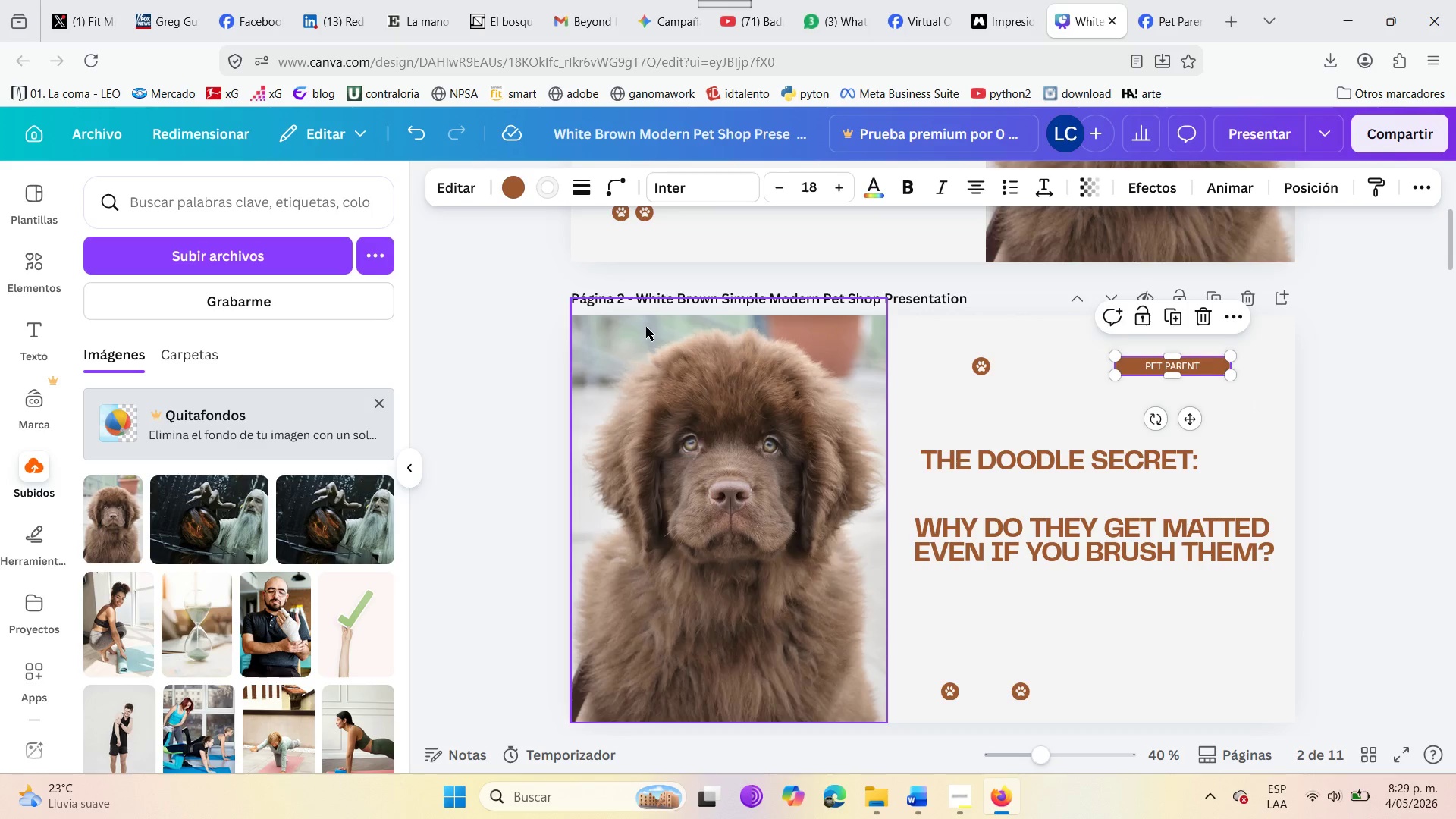 
left_click([649, 364])
 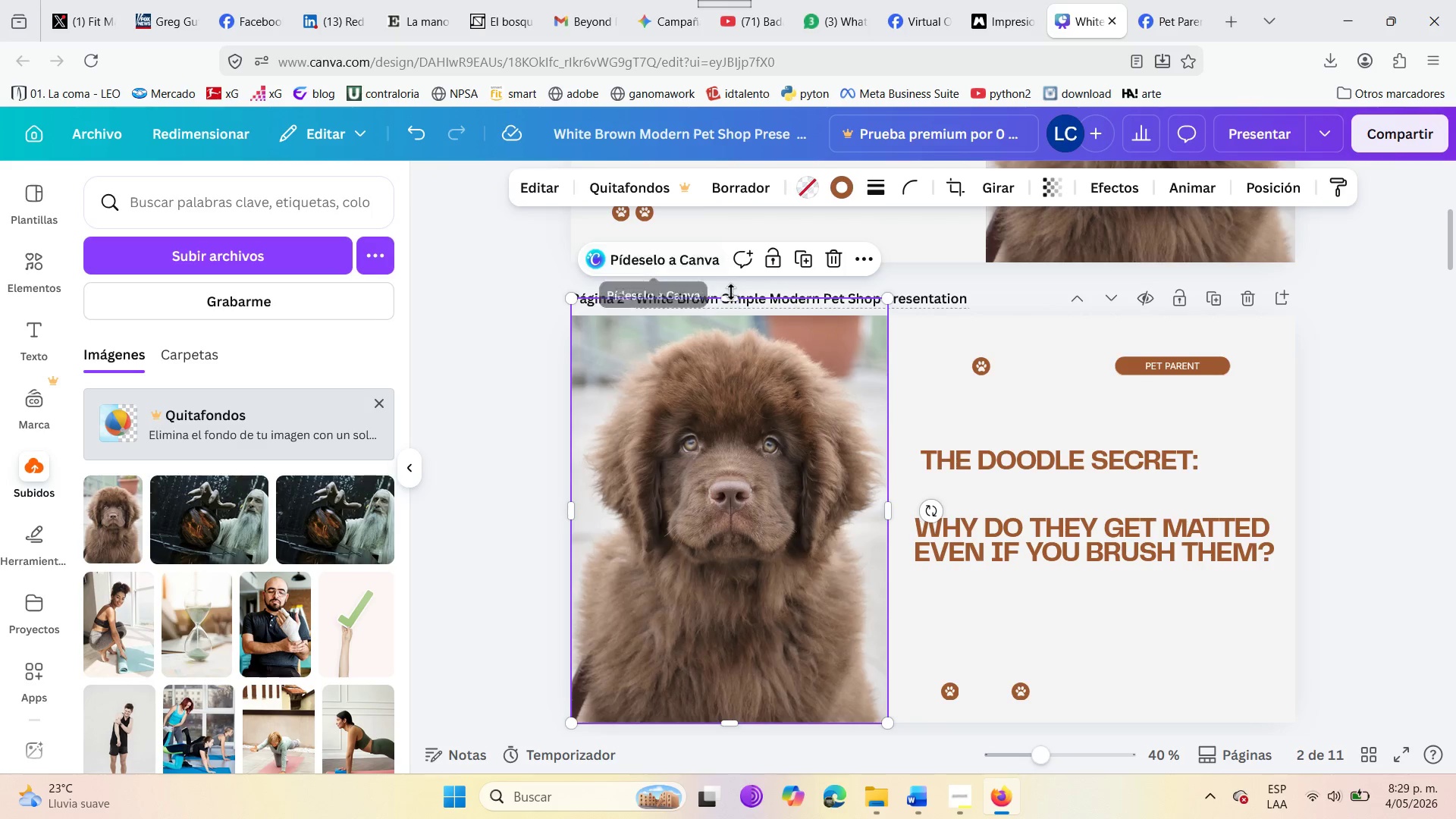 
left_click_drag(start_coordinate=[731, 294], to_coordinate=[730, 312])
 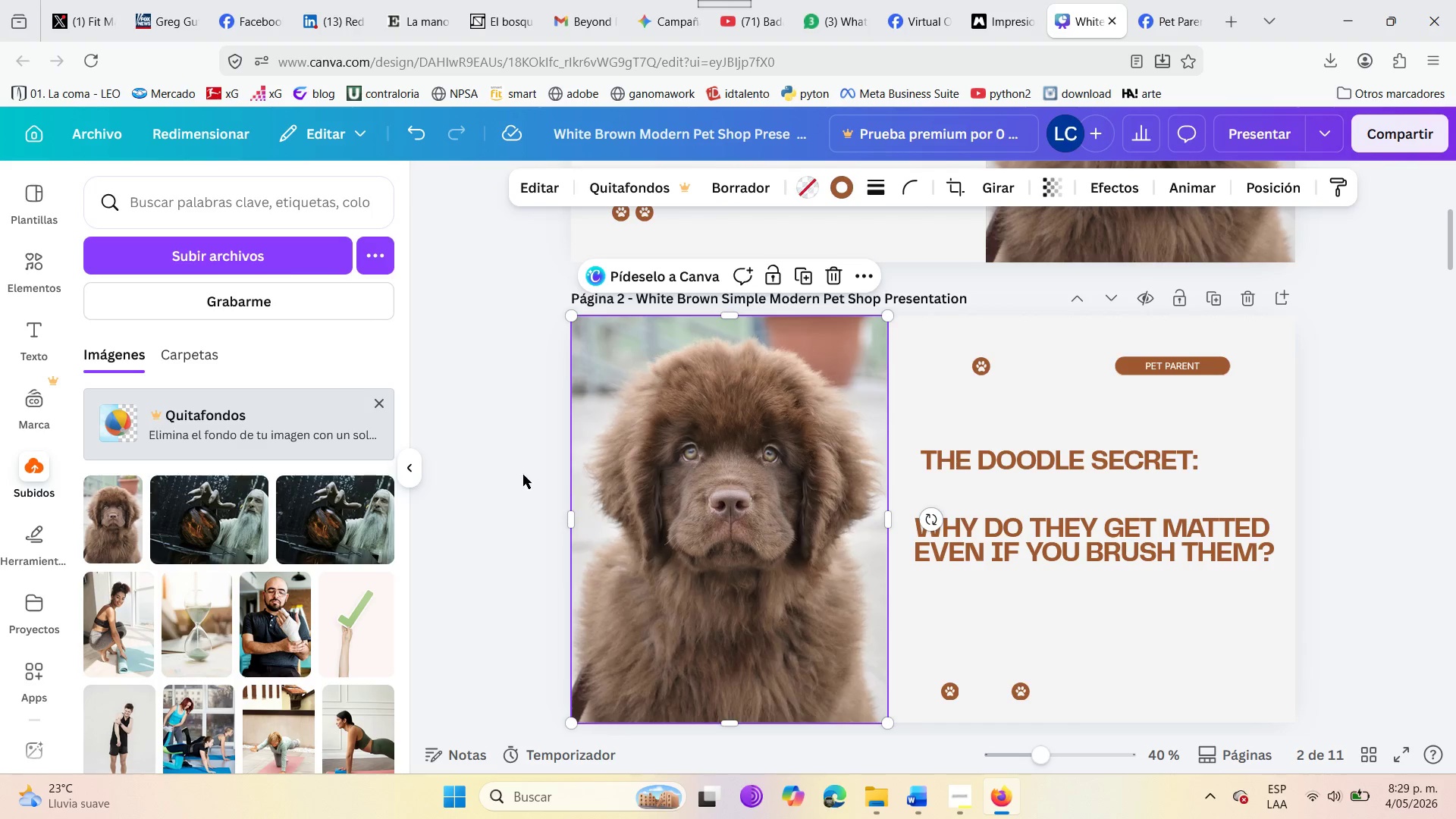 
left_click([485, 464])
 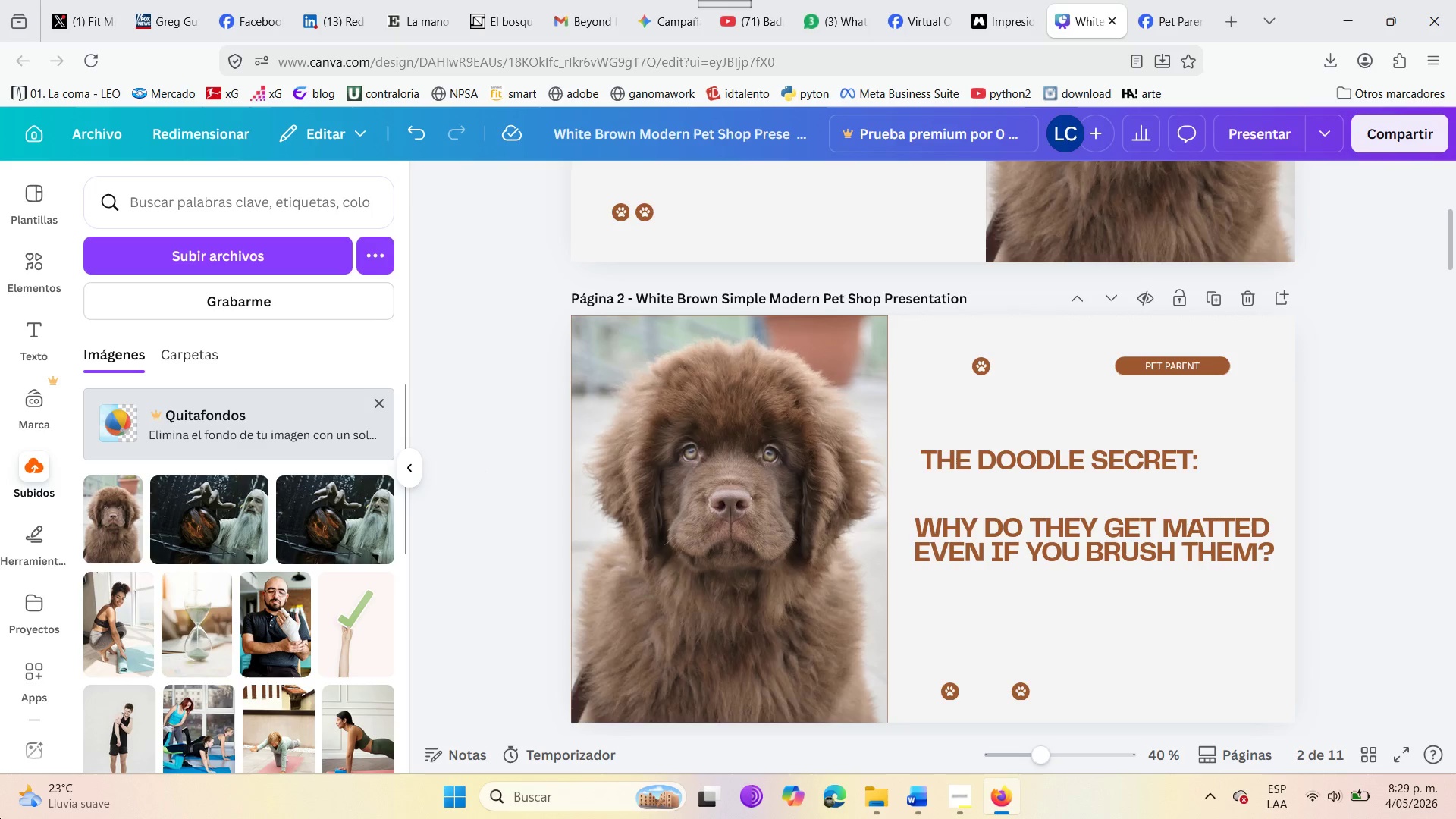 
wait(17.48)
 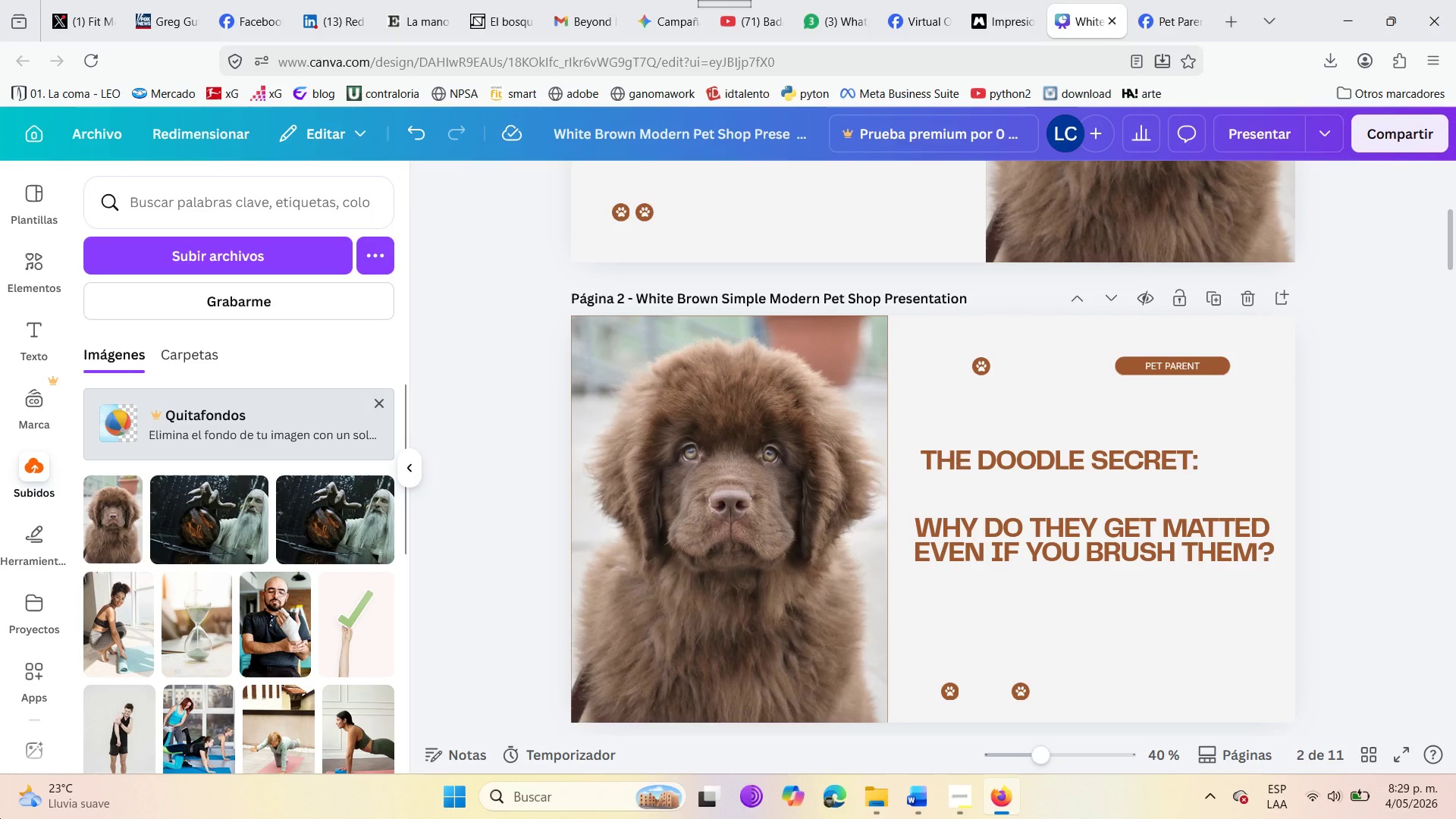 
double_click([1243, 554])
 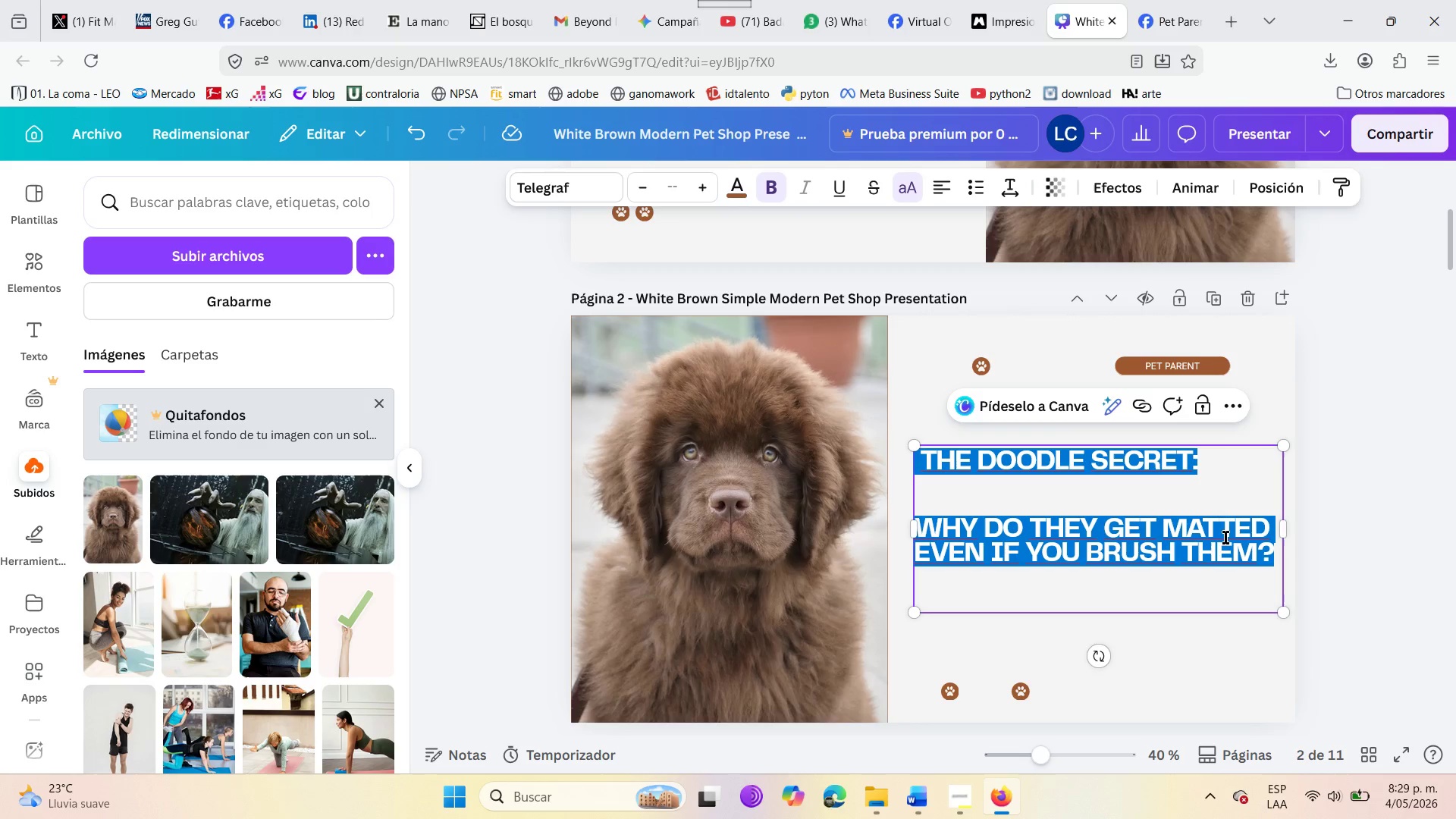 
left_click([1280, 572])
 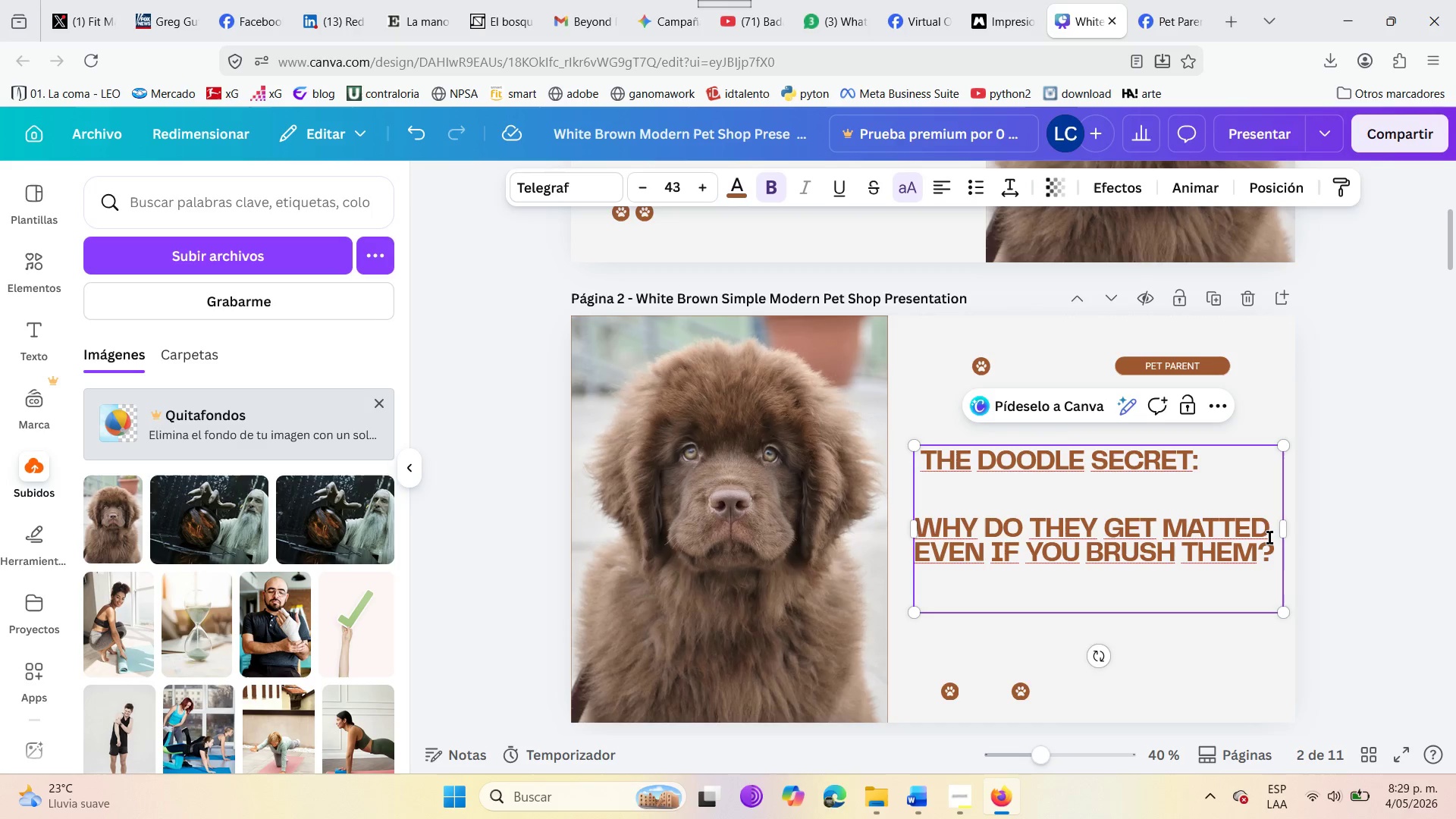 
left_click([1273, 543])
 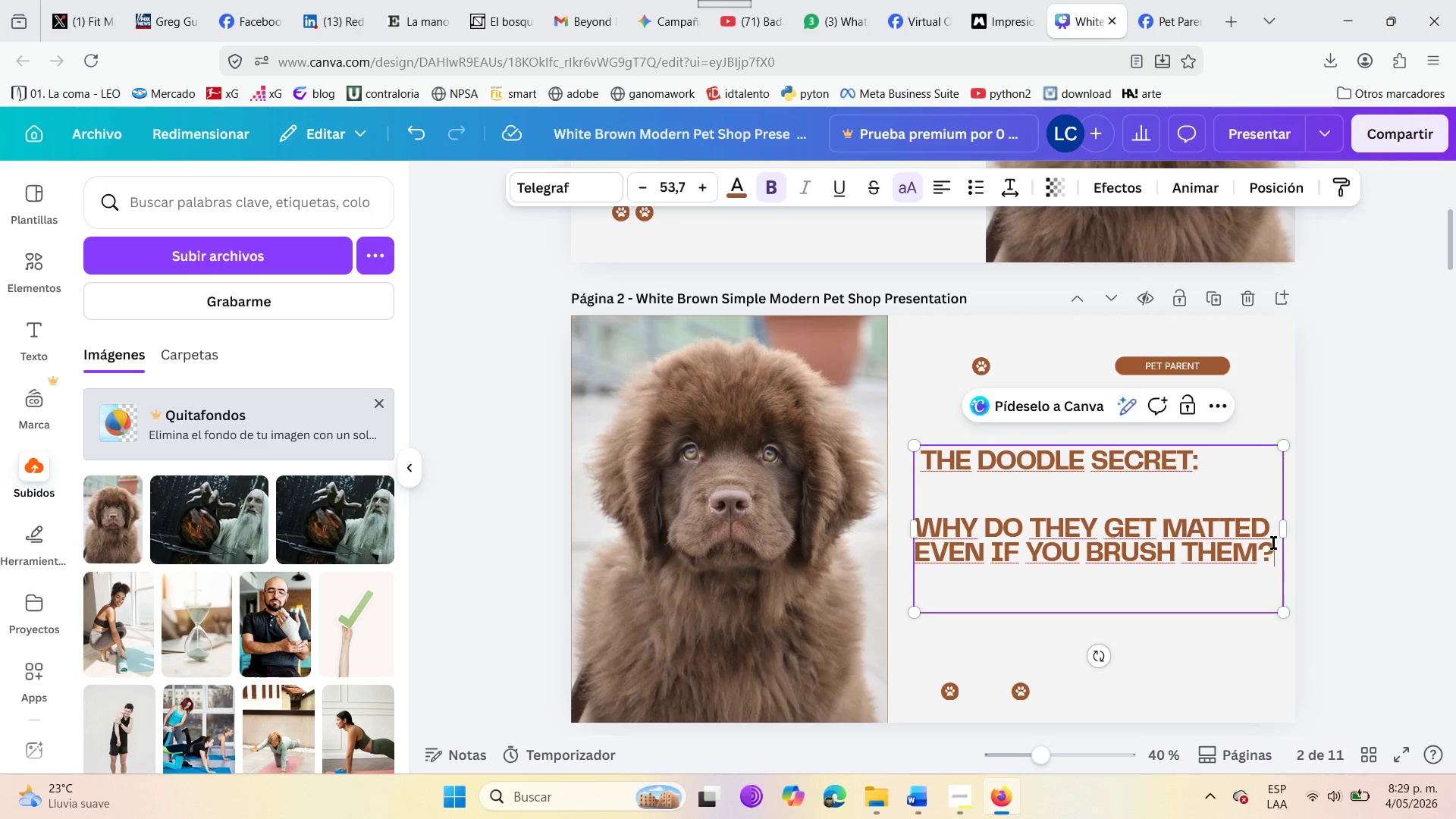 
hold_key(key=Backspace, duration=1.5)
 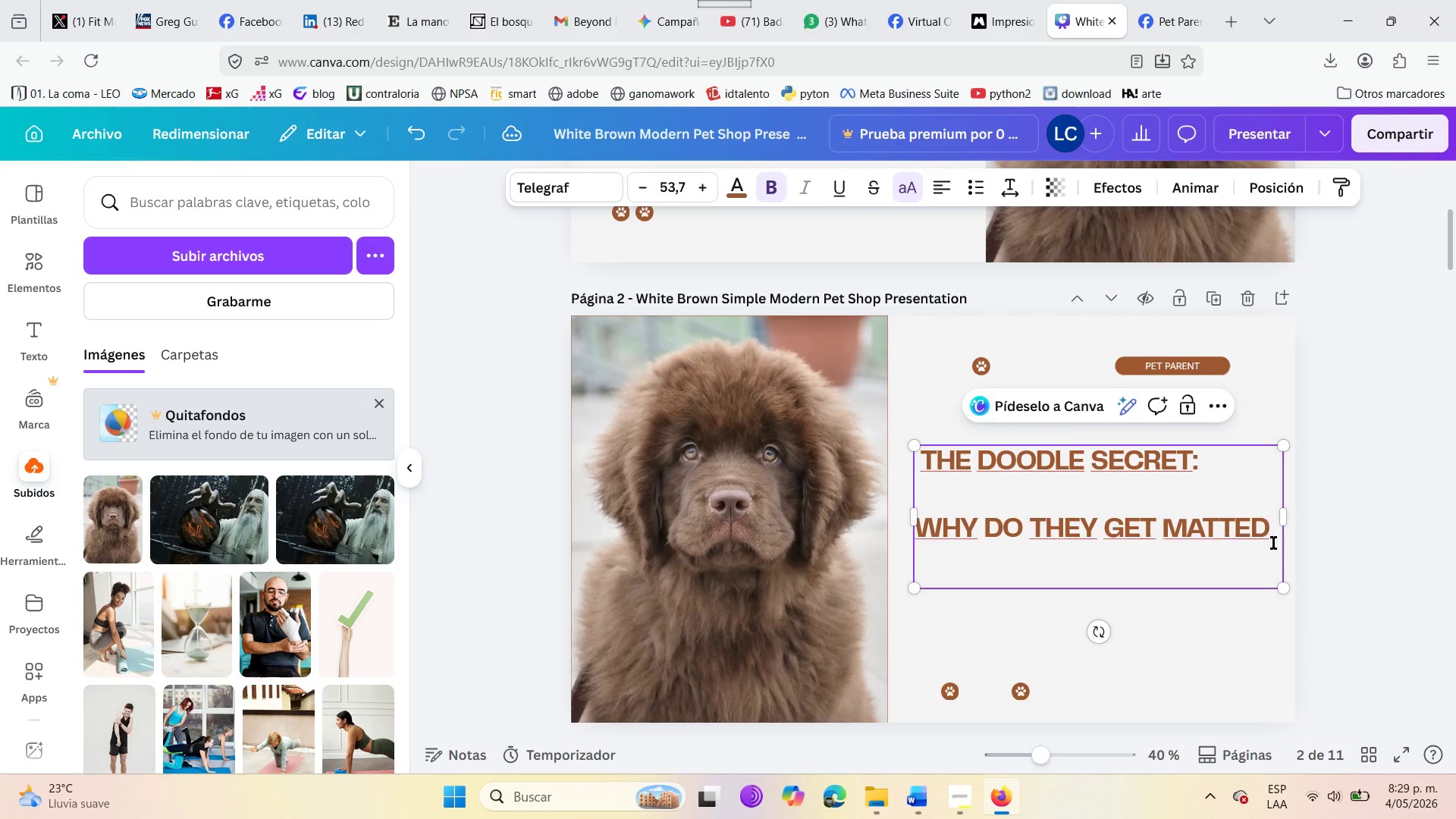 
hold_key(key=Backspace, duration=1.52)
 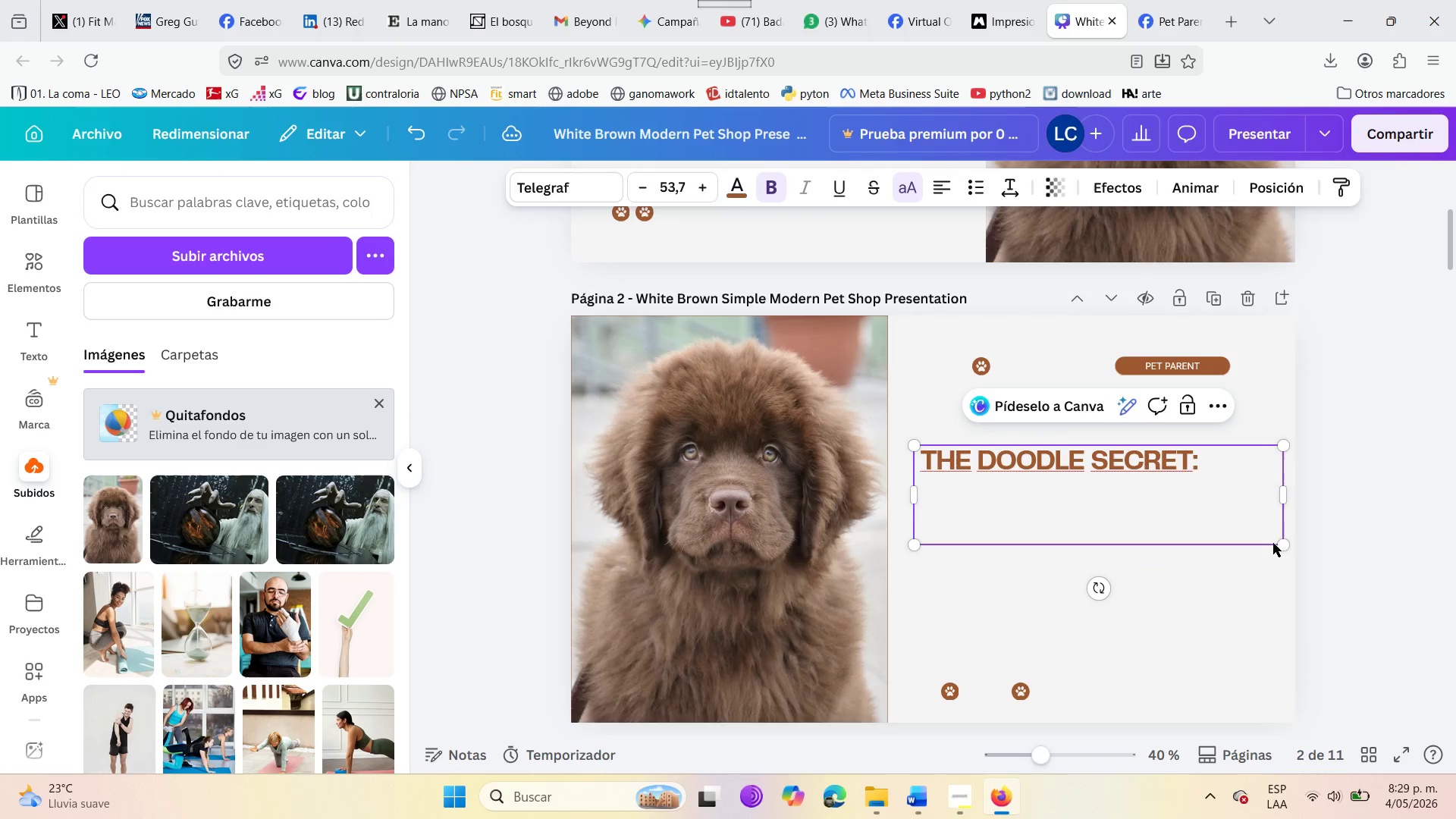 
hold_key(key=Backspace, duration=1.02)
 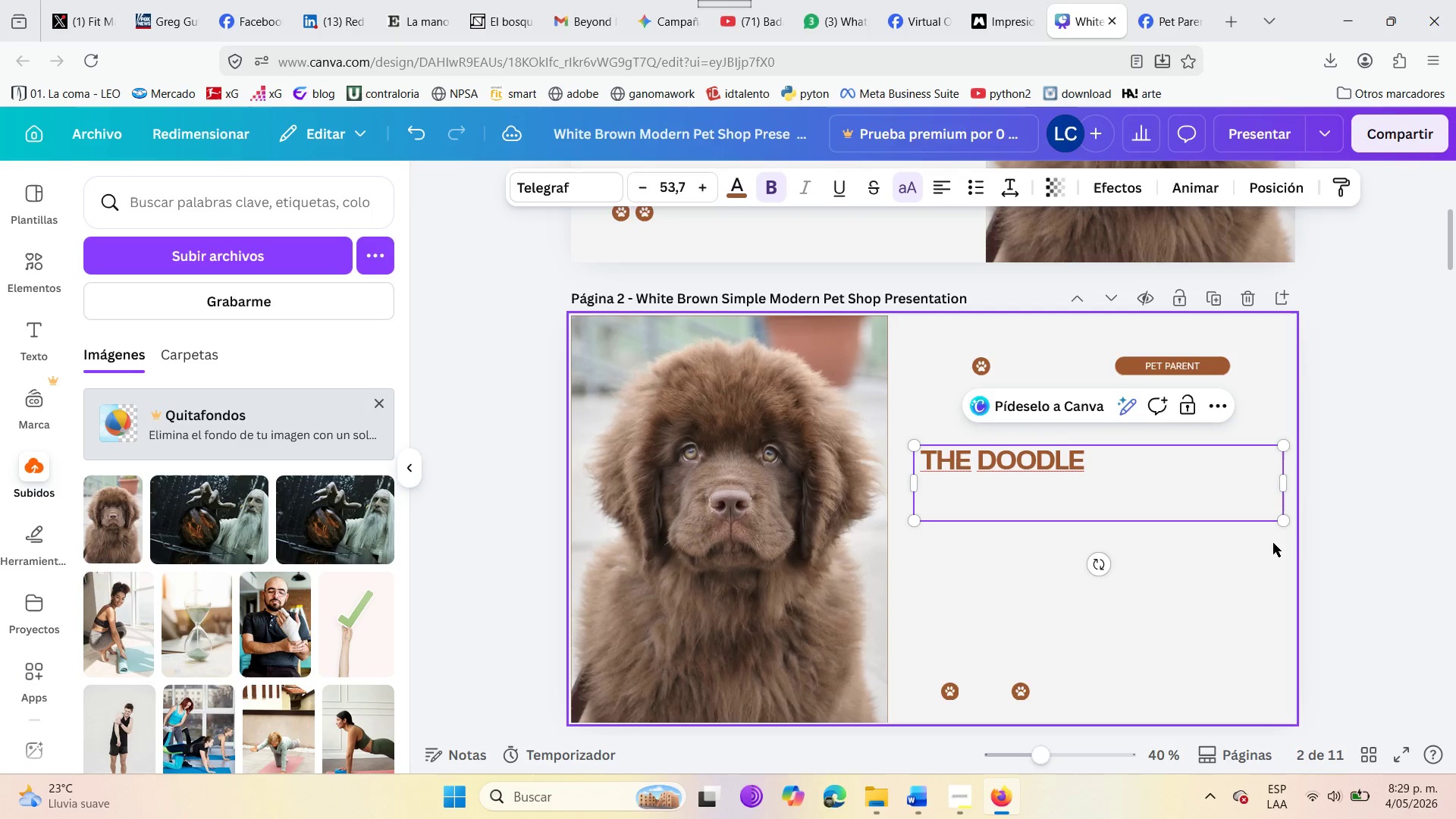 
hold_key(key=Backspace, duration=0.75)
 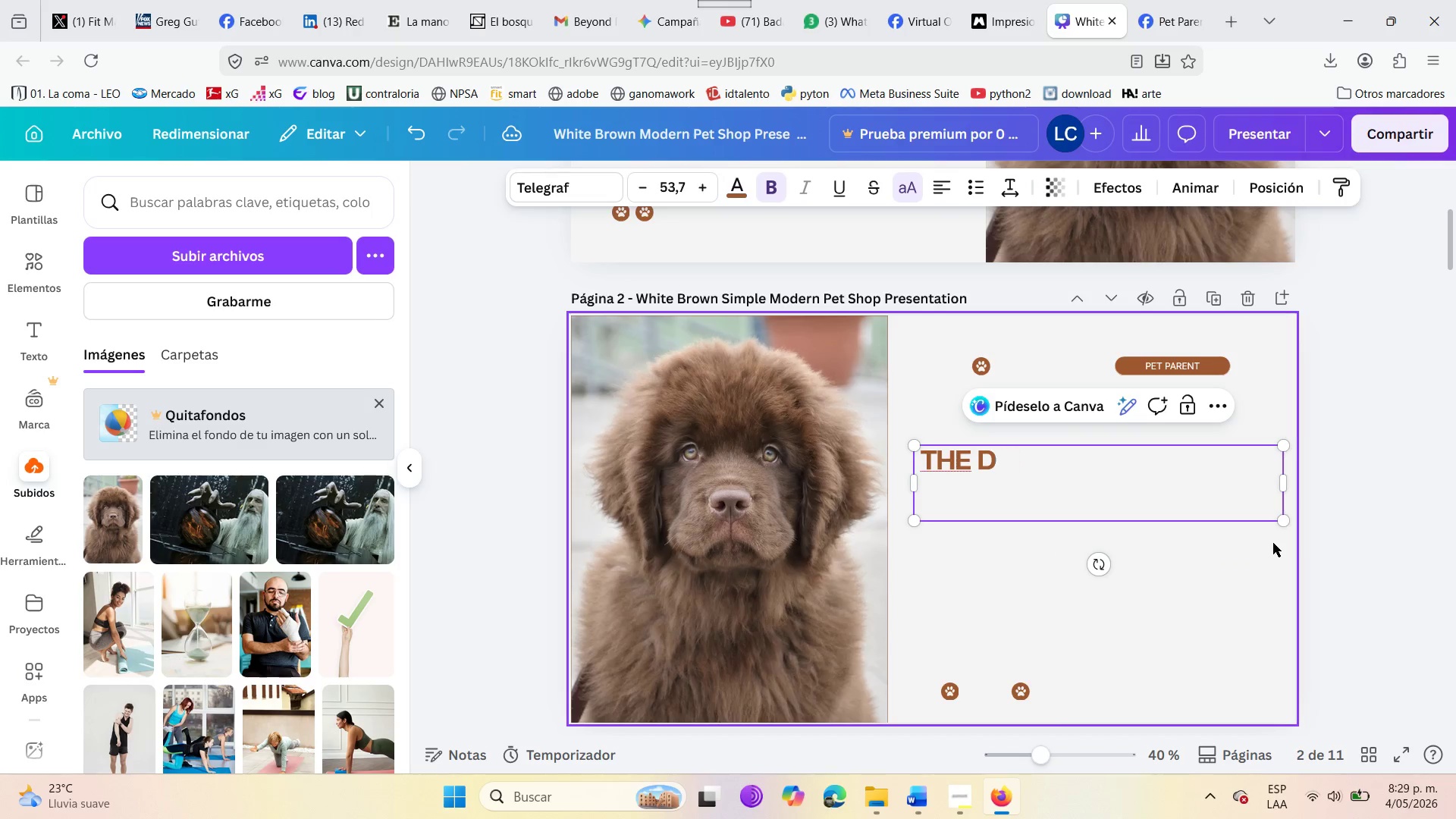 
key(Backspace)
 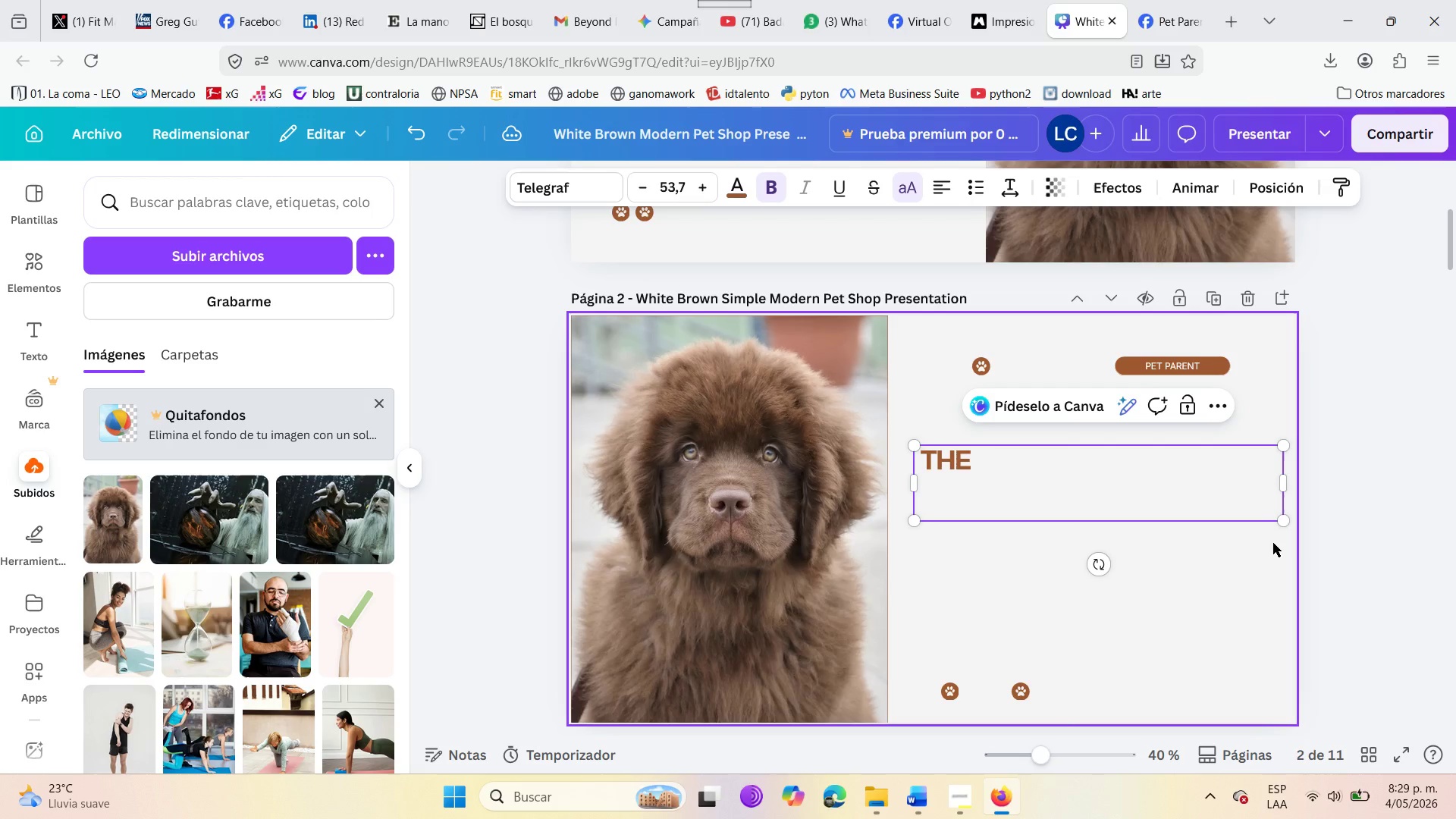 
key(Backspace)
 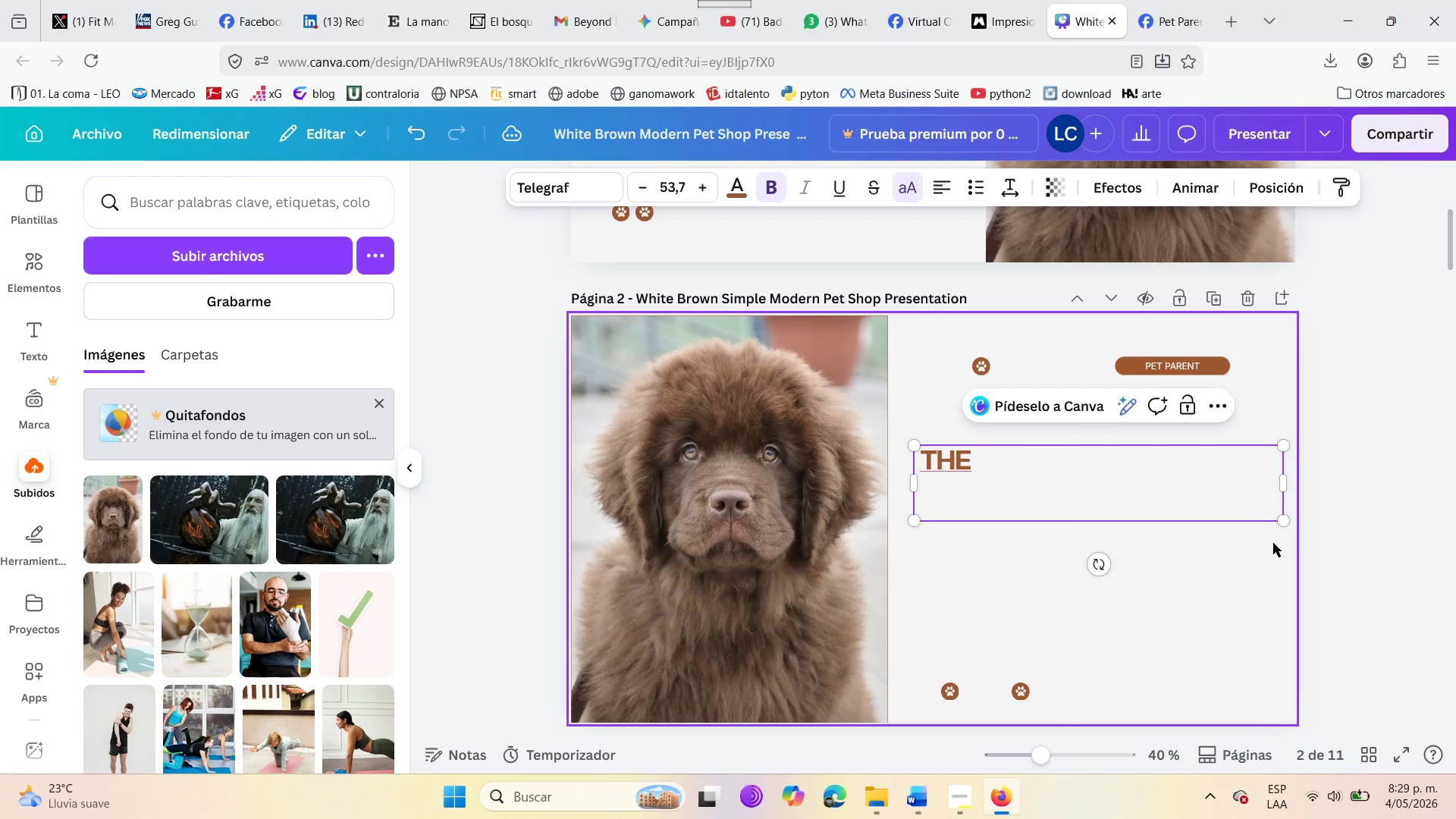 
key(Backspace)
 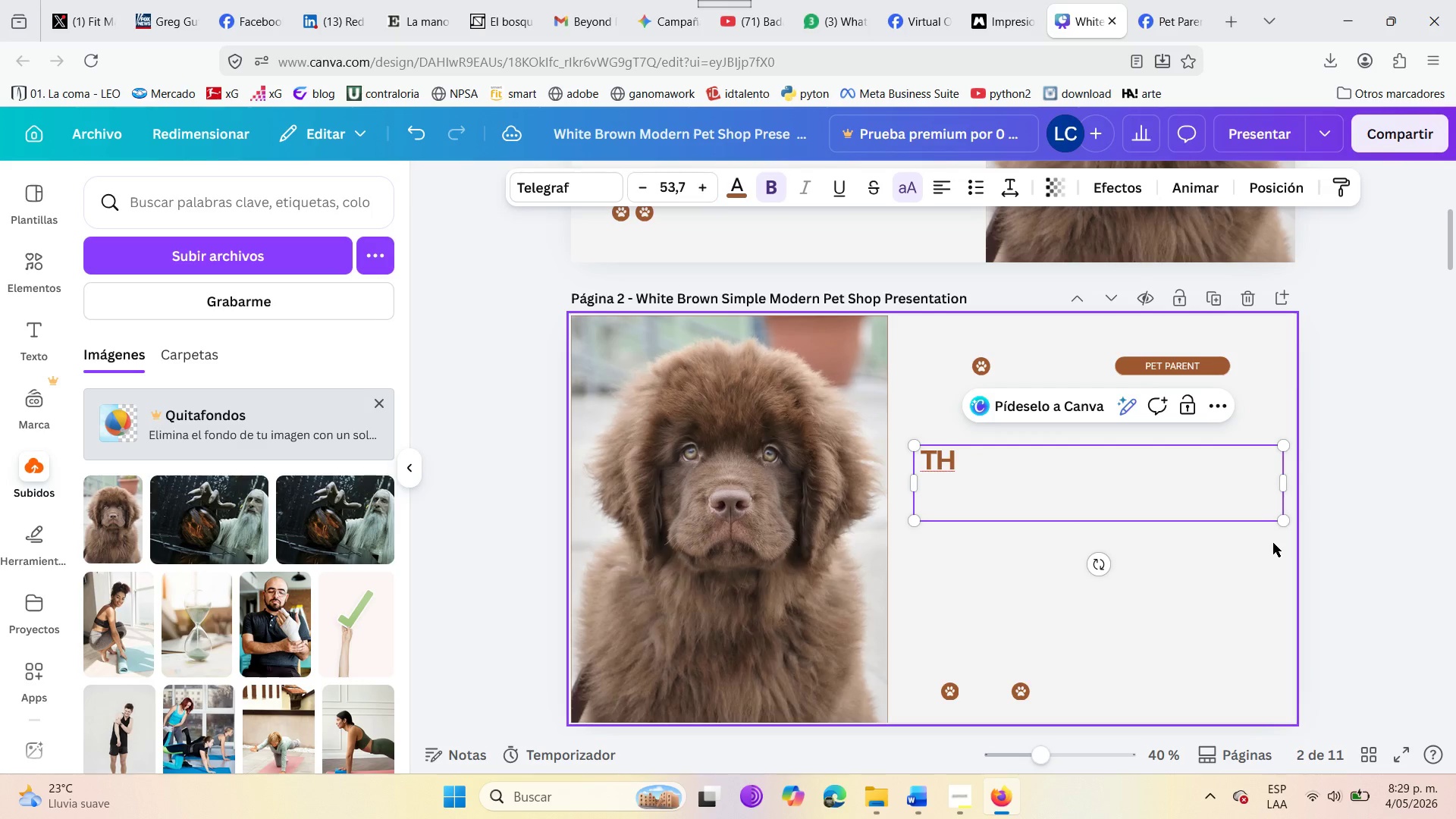 
key(Backspace)
 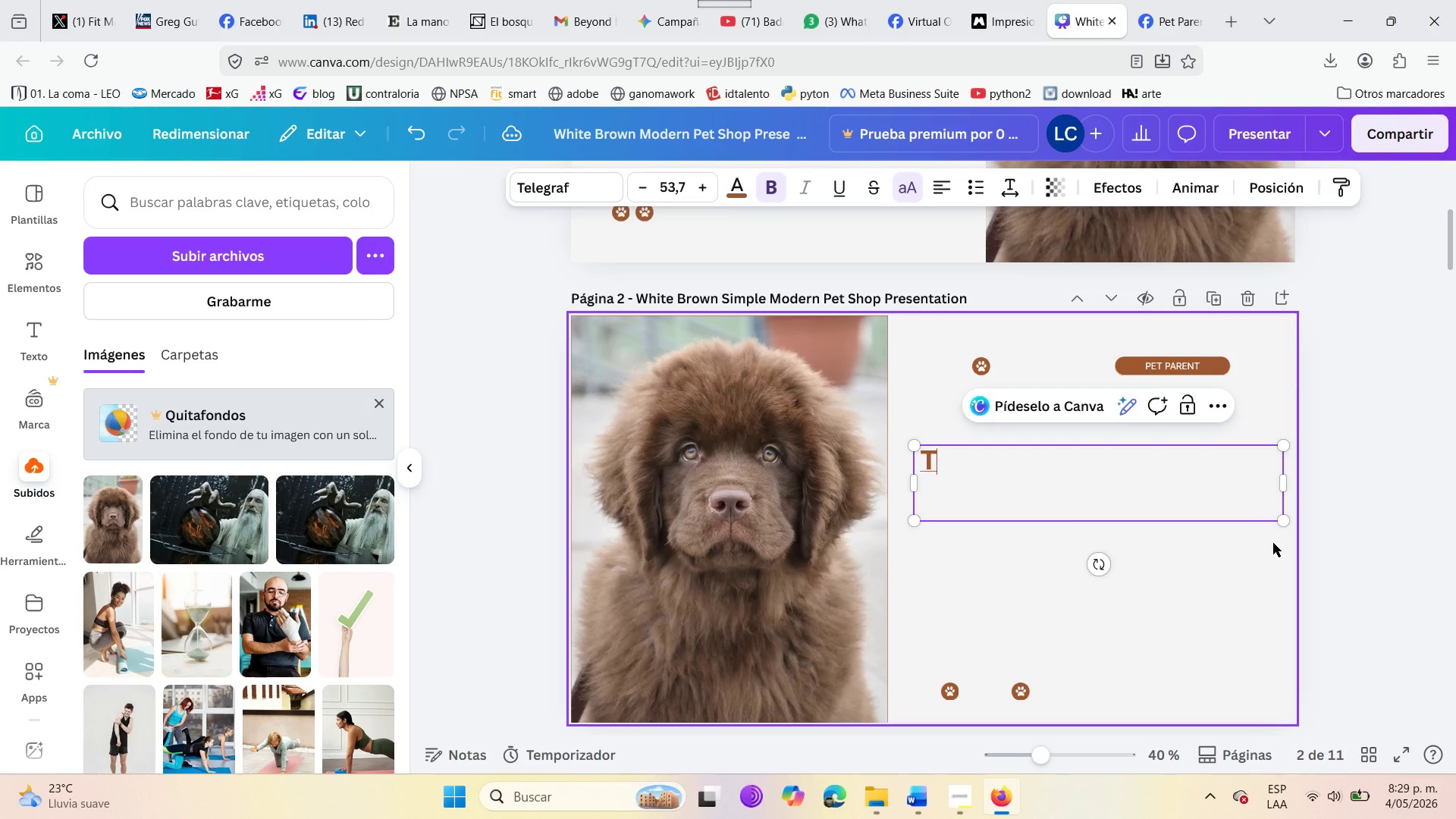 
key(Backspace)
 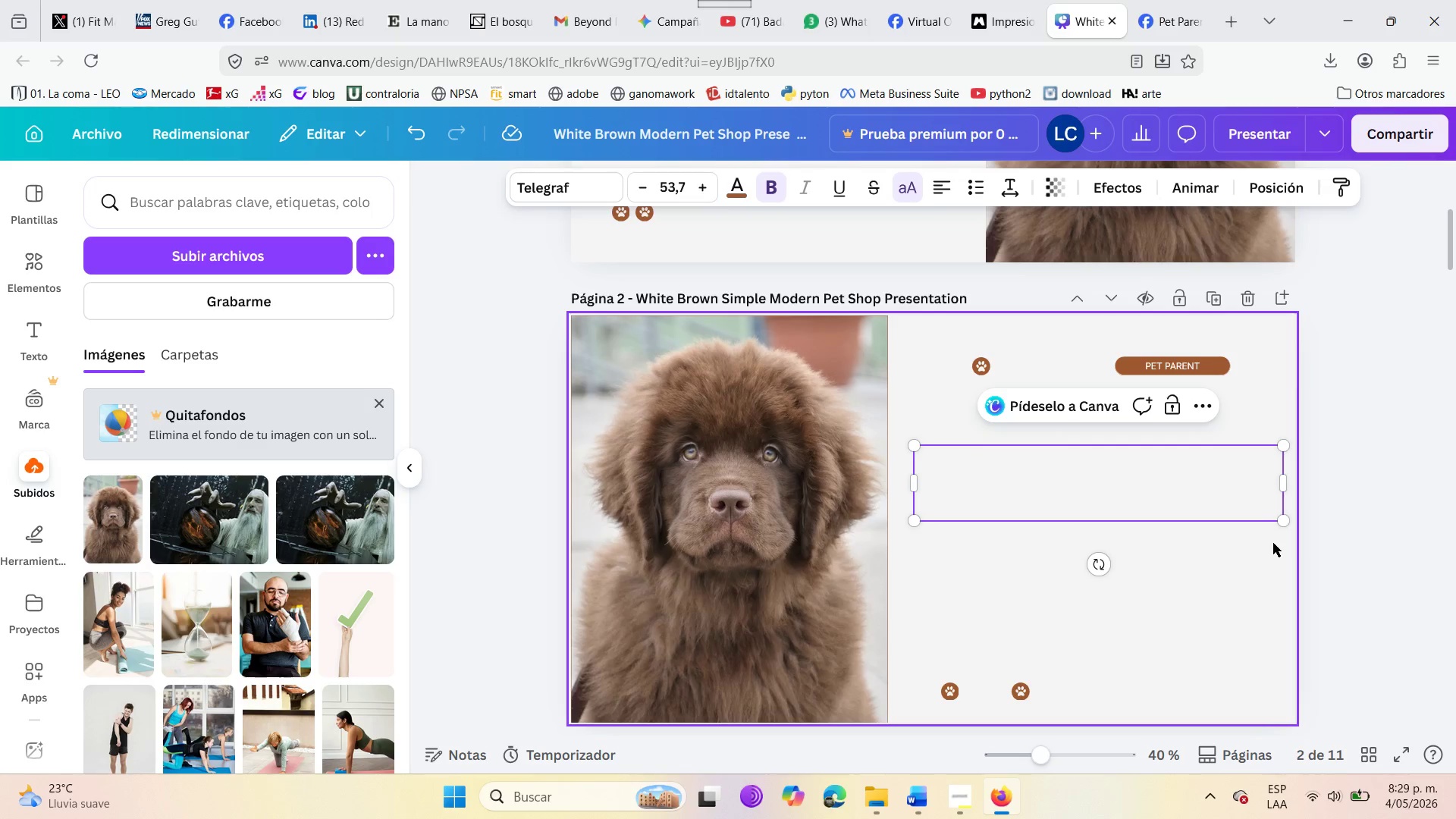 
wait(6.39)
 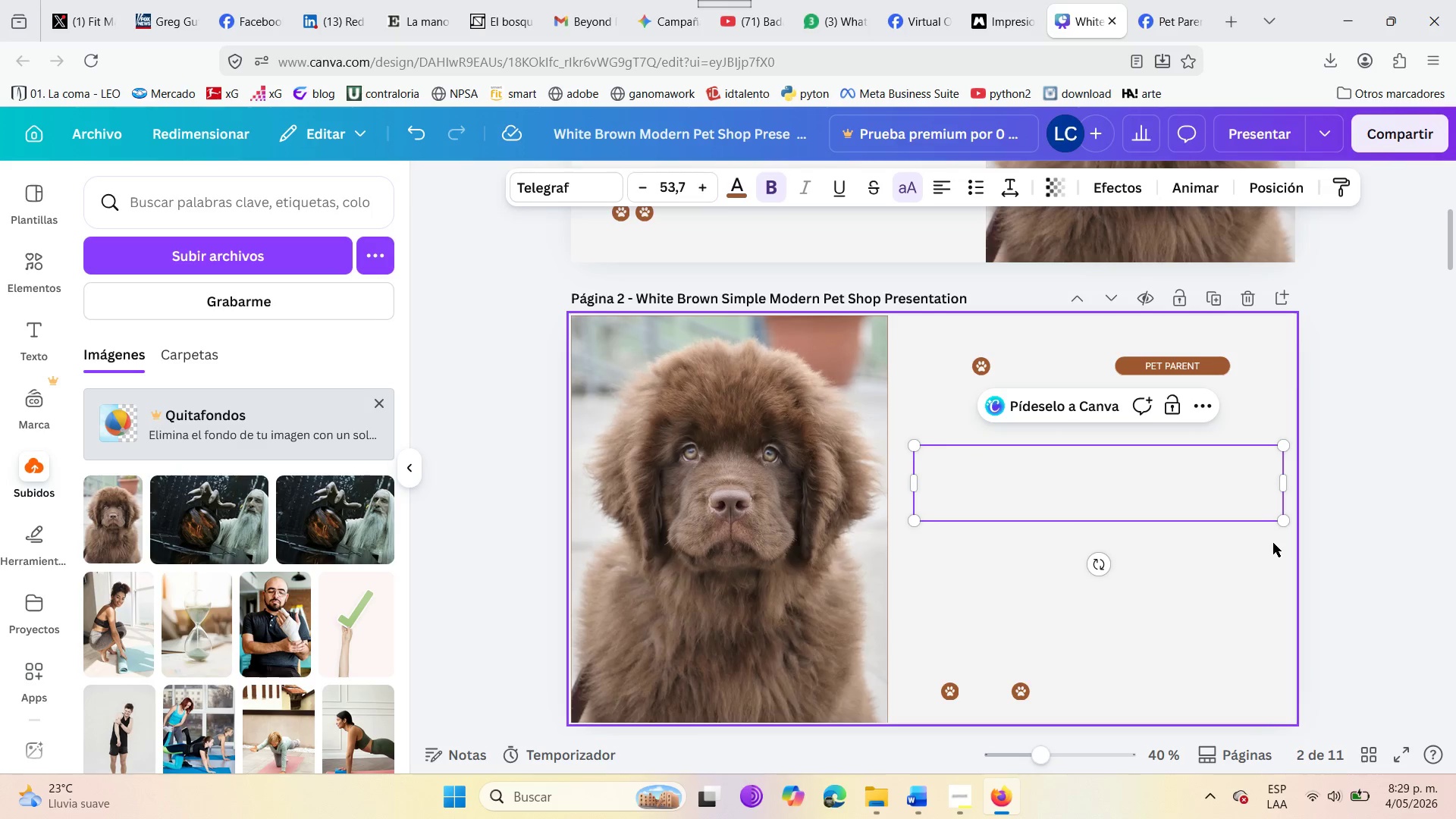 
type(The top )
 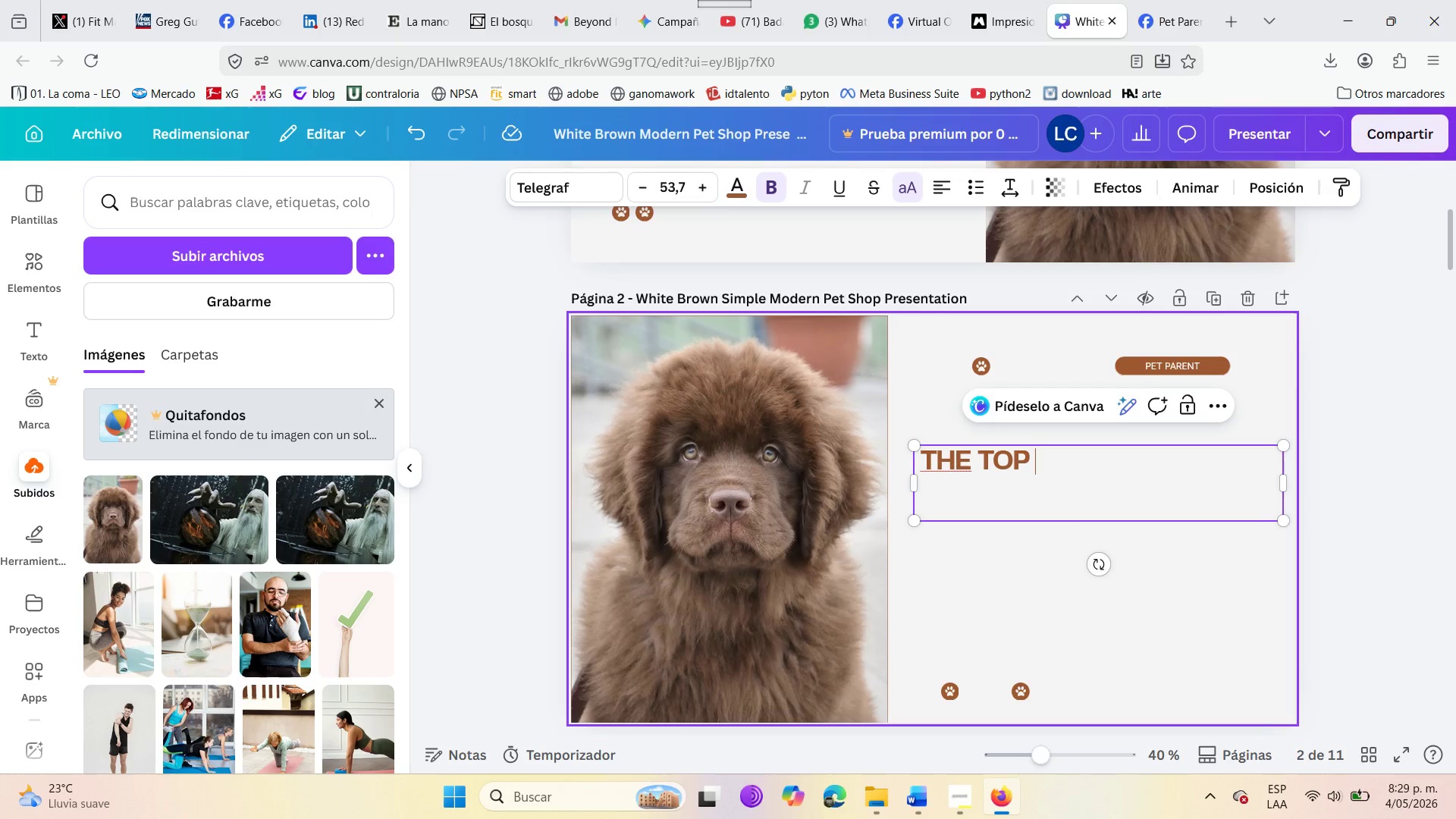 
type(-)
key(Backspace)
key(Backspace)
type(.)
key(Backspace)
type(-coat trap )
 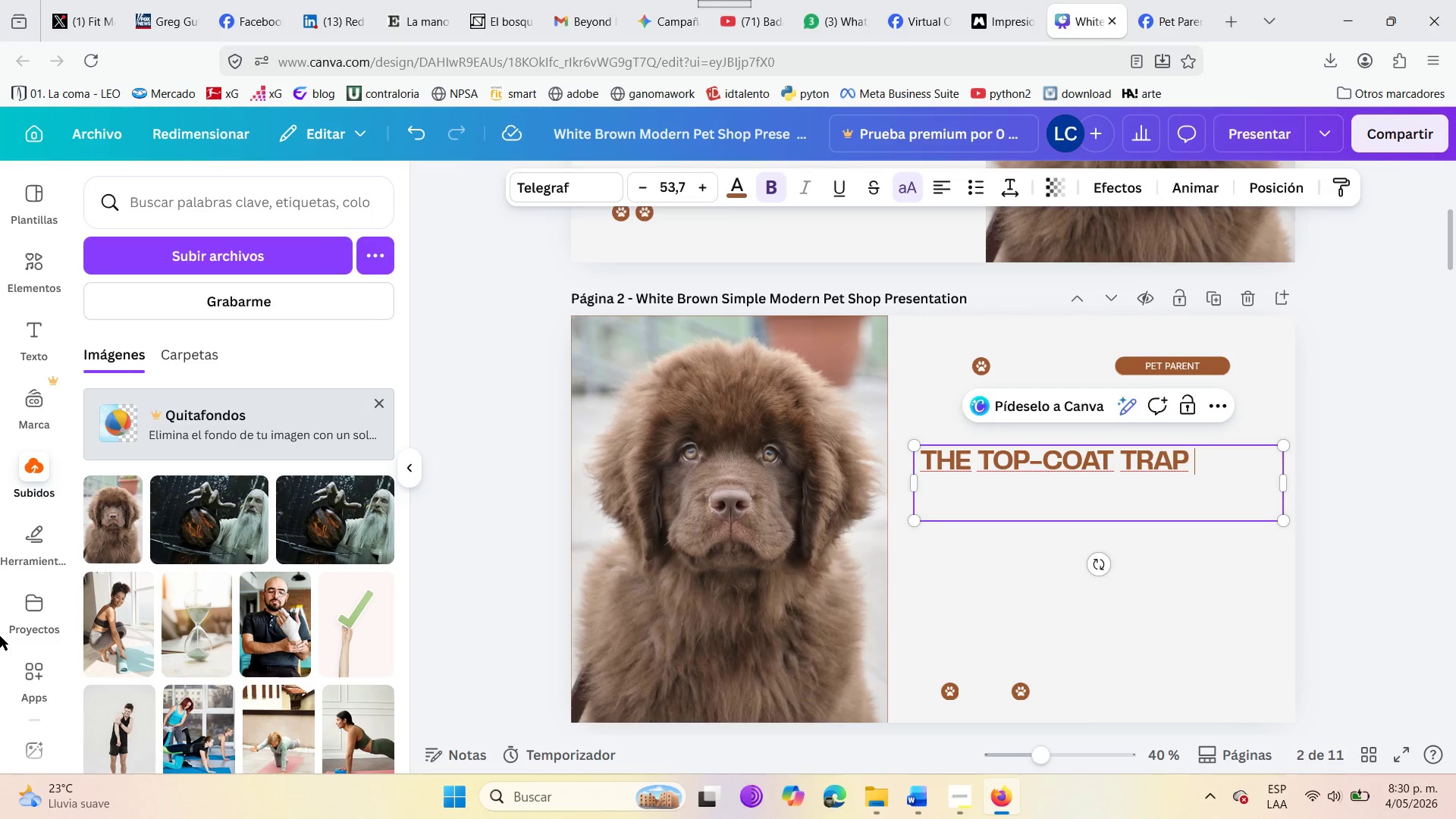 
wait(16.95)
 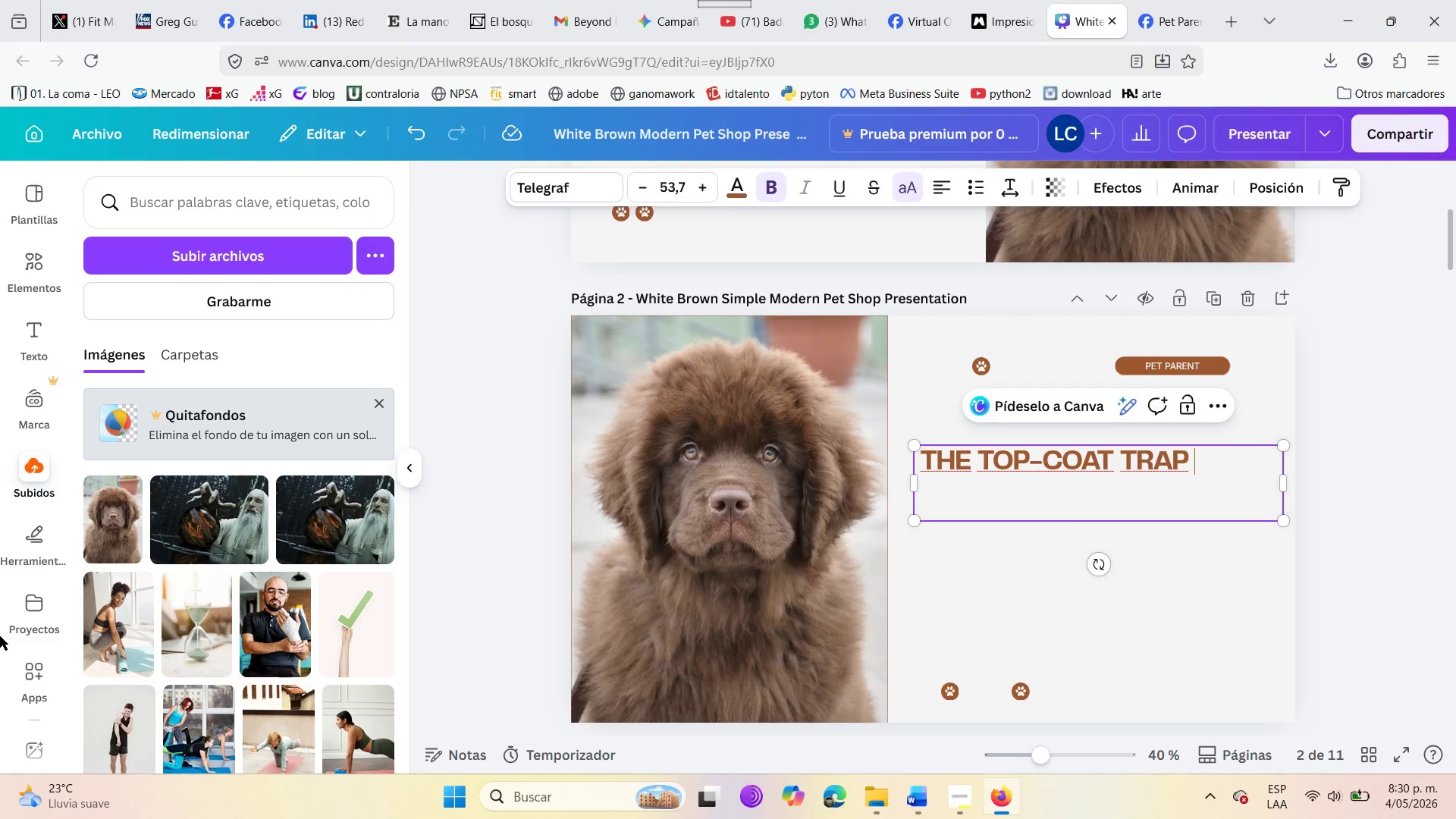 
mouse_move([247, 551])
 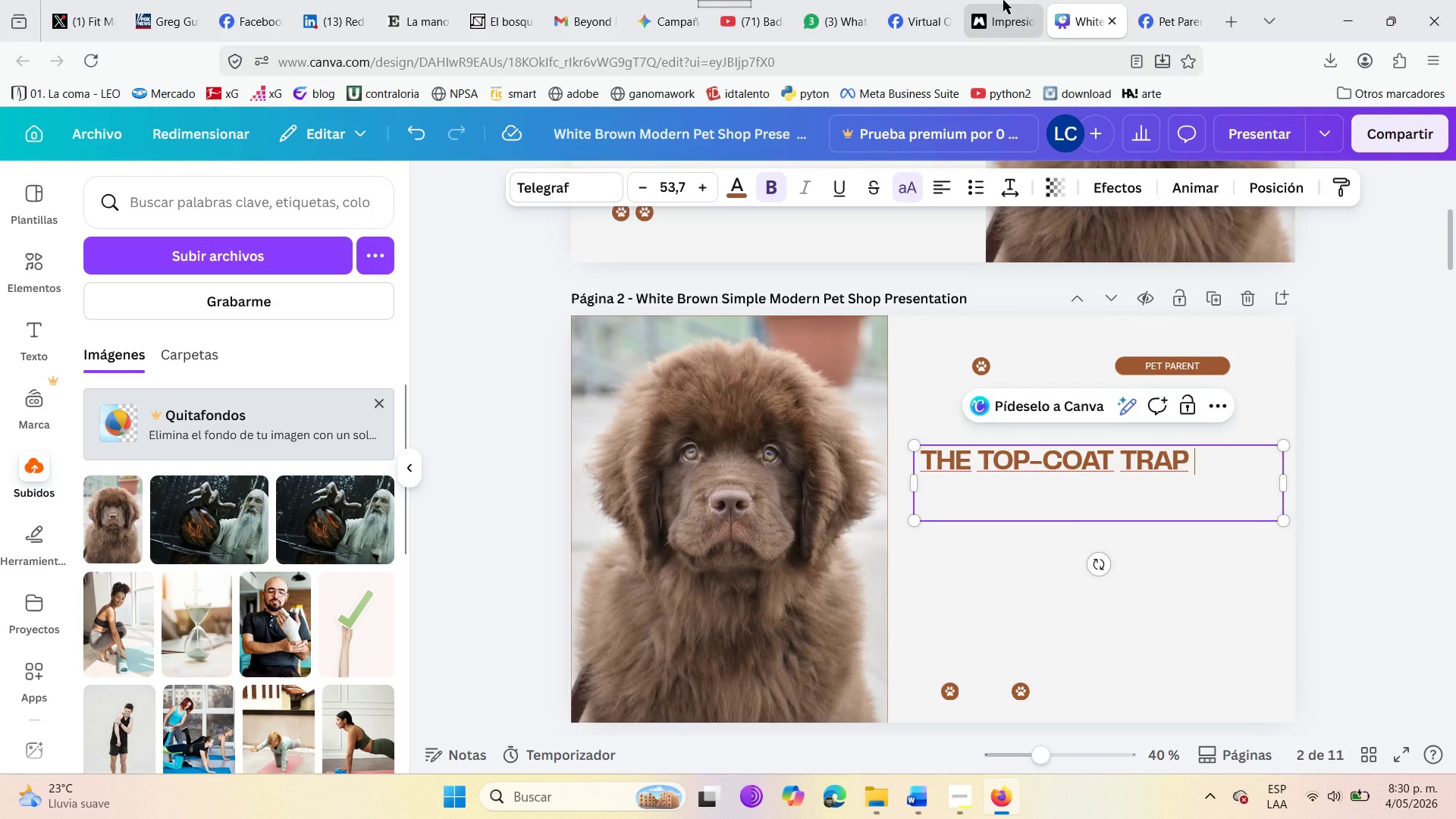 
left_click([1003, 0])
 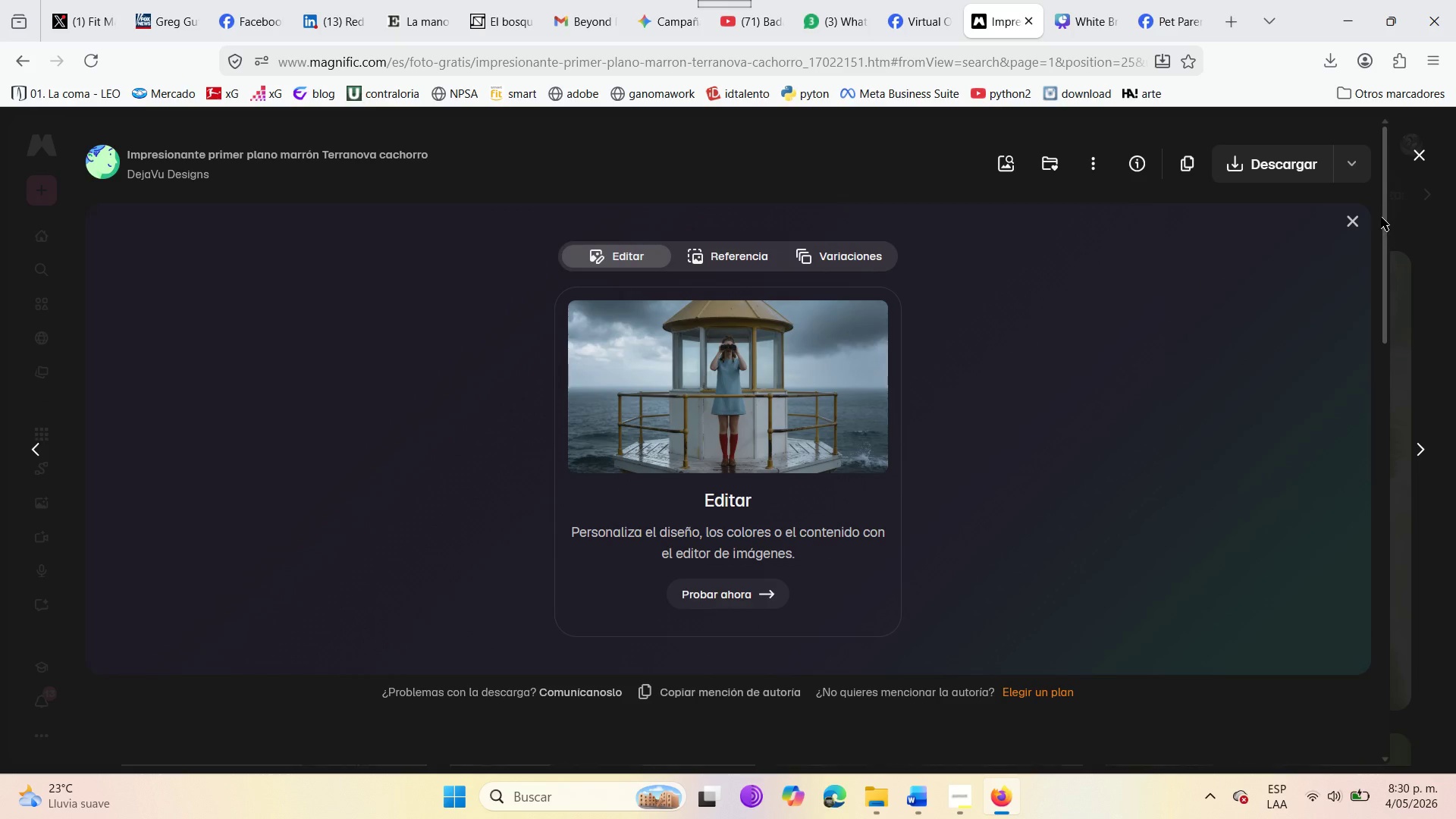 
left_click([1359, 220])
 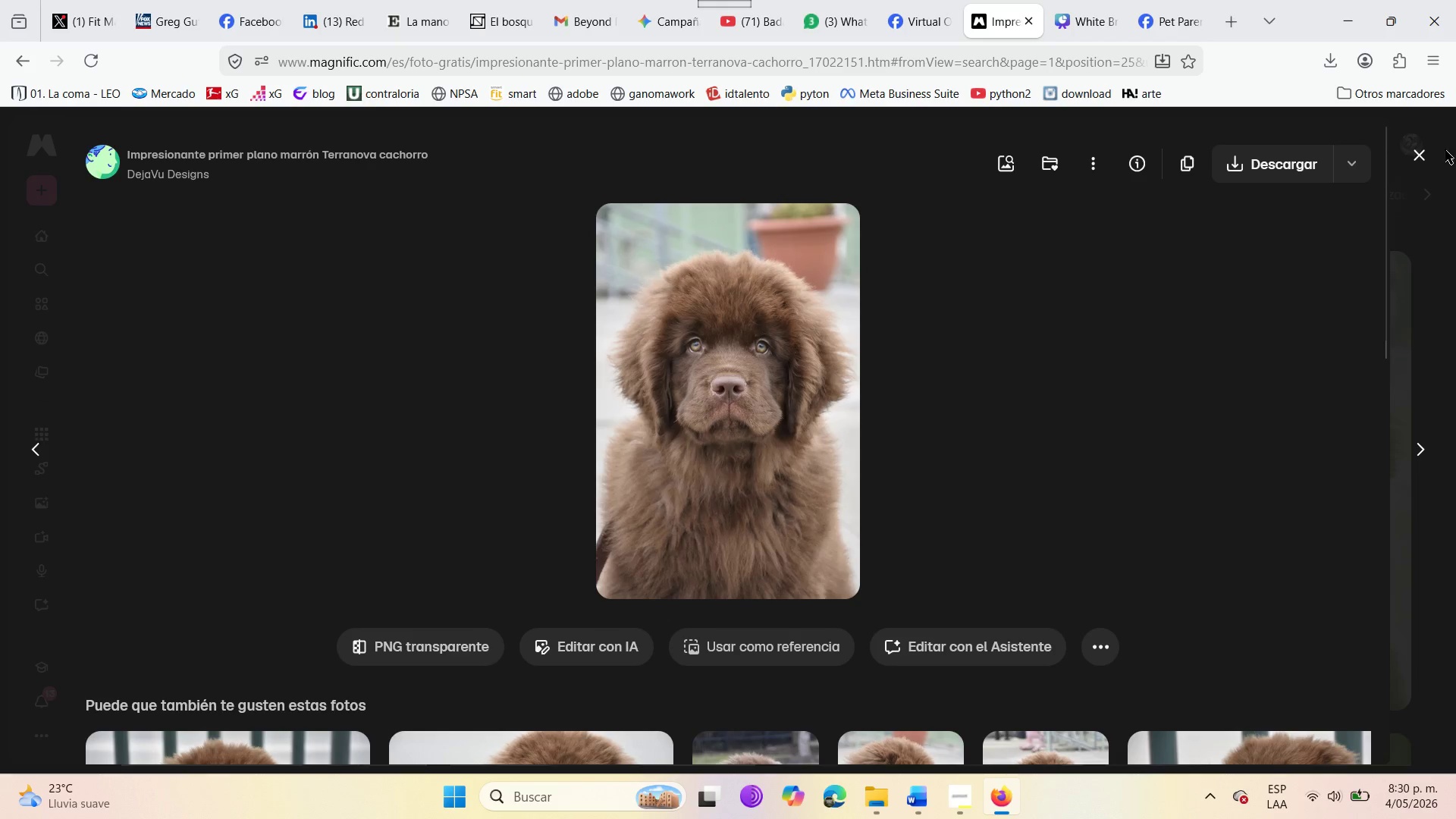 
left_click([1424, 149])
 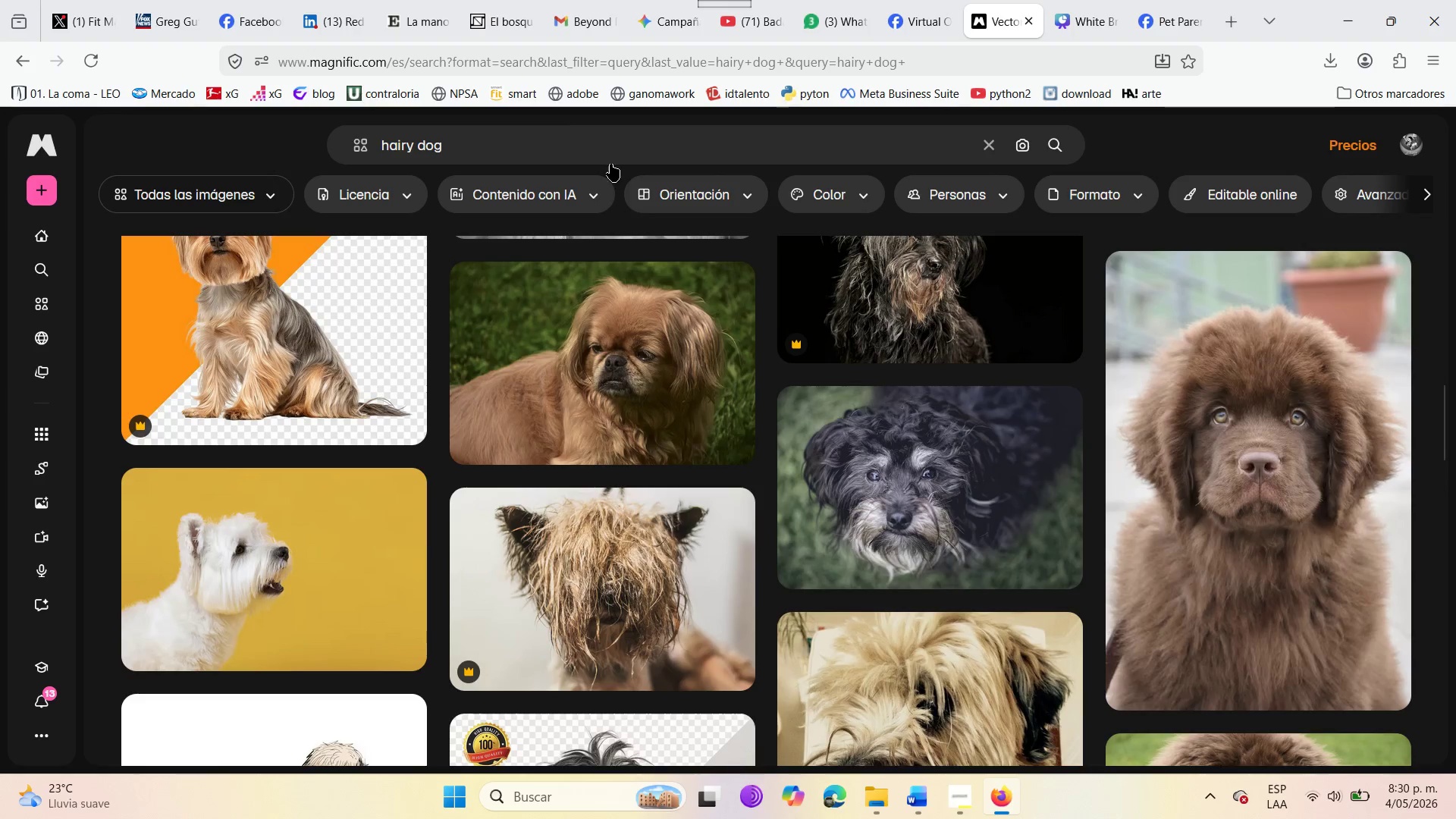 
left_click([549, 148])
 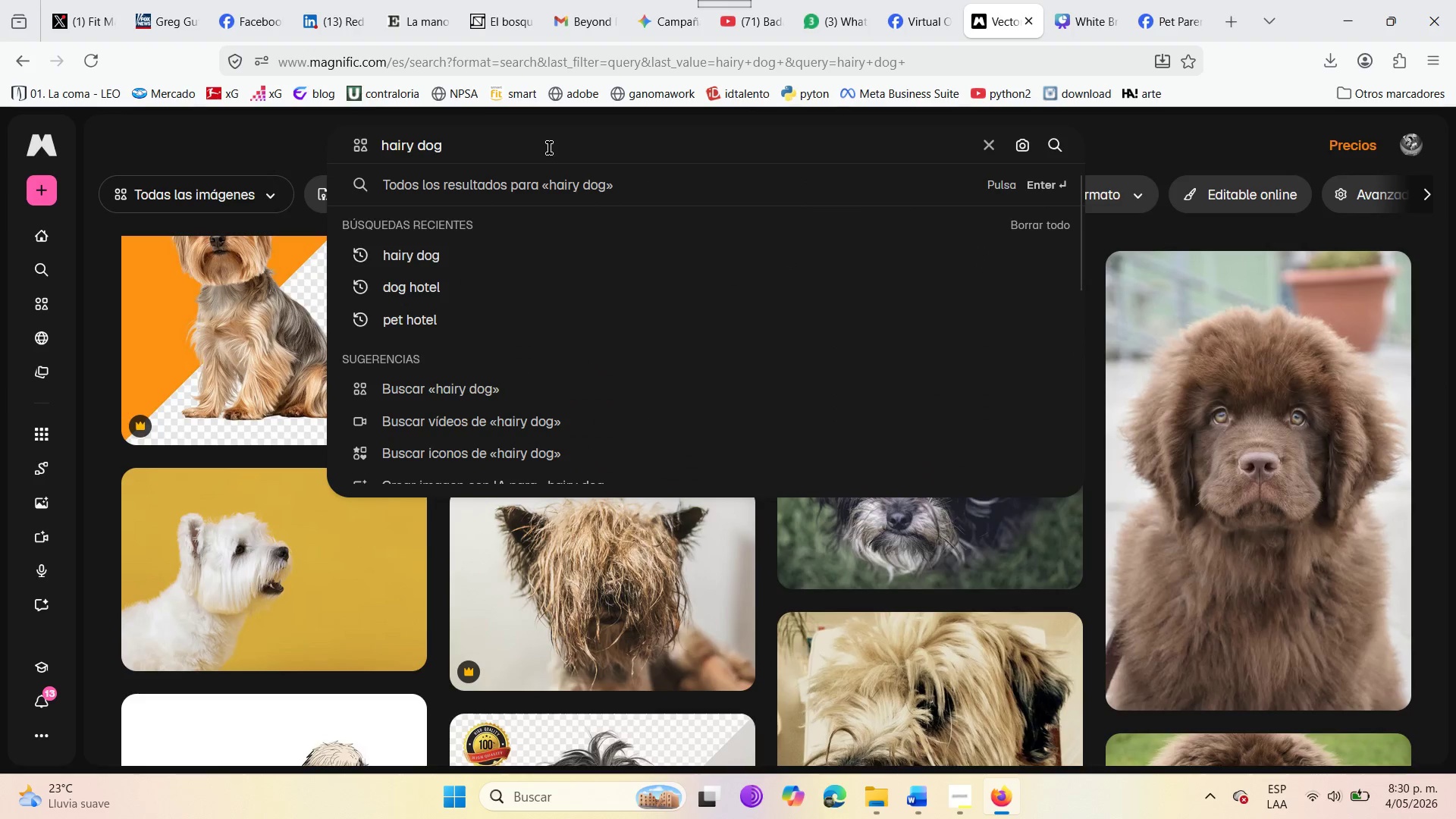 
type( top-coat TRAP)
 